 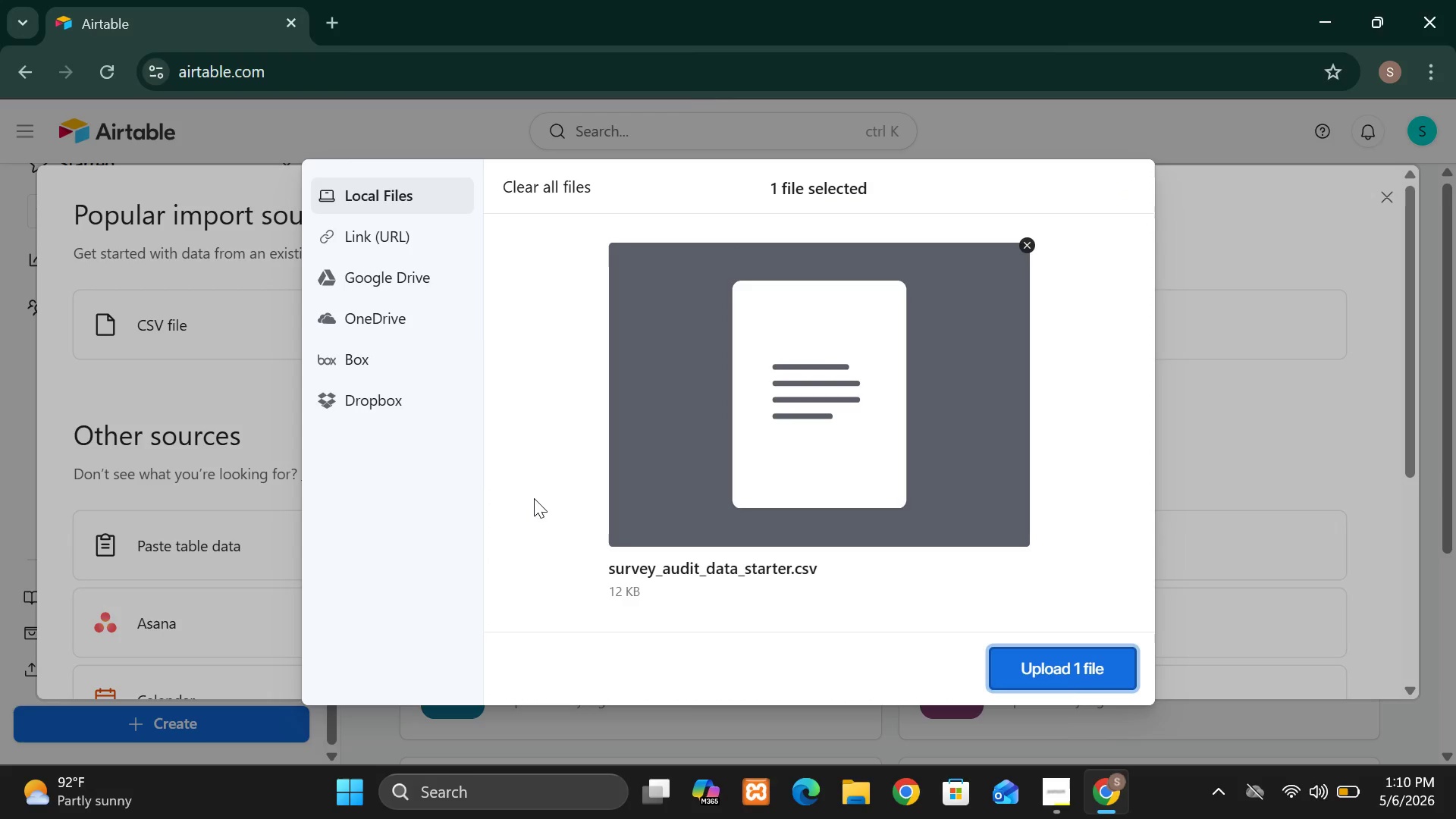 
left_click([1075, 670])
 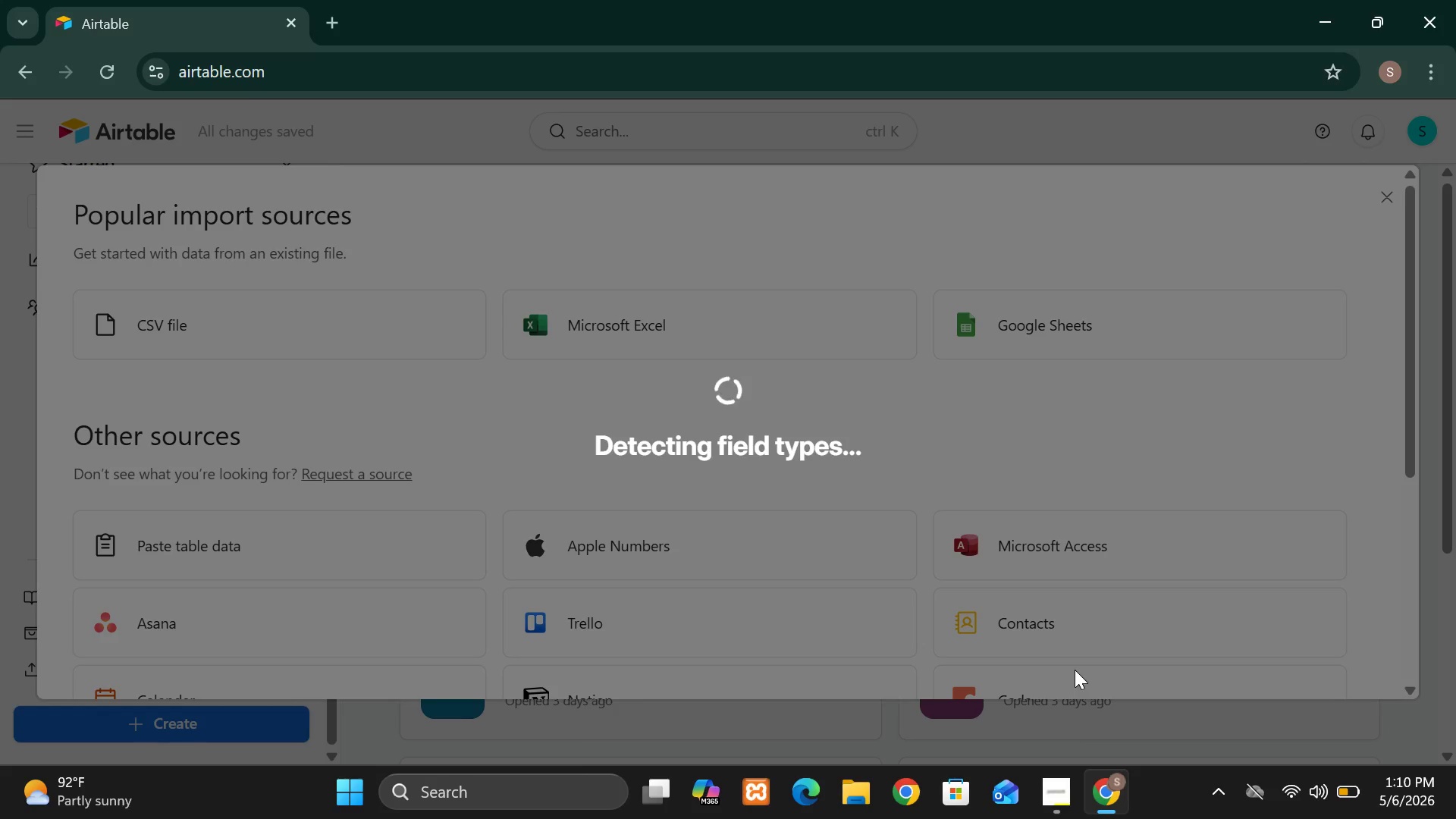 
wait(10.08)
 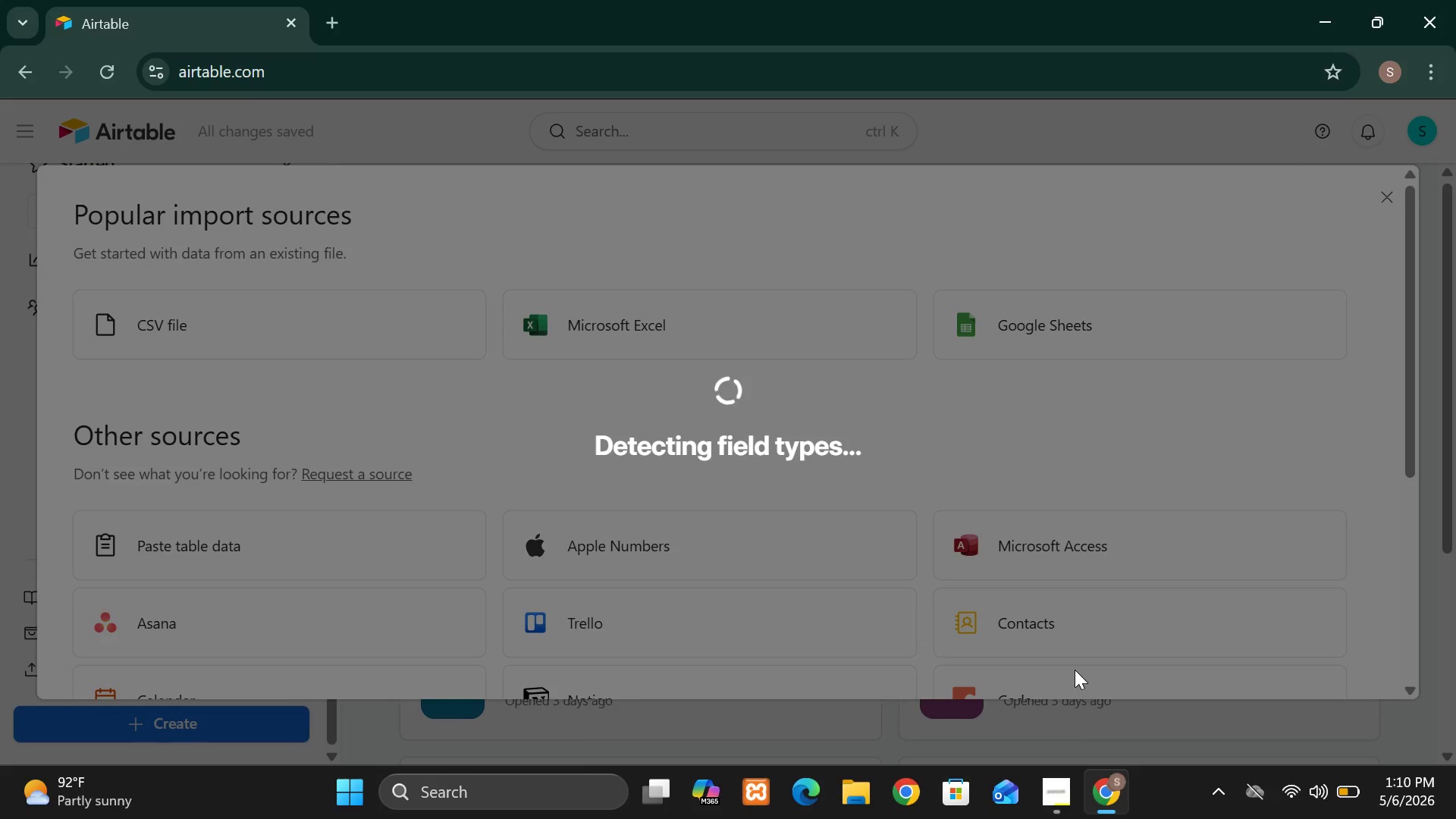 
left_click([1272, 609])
 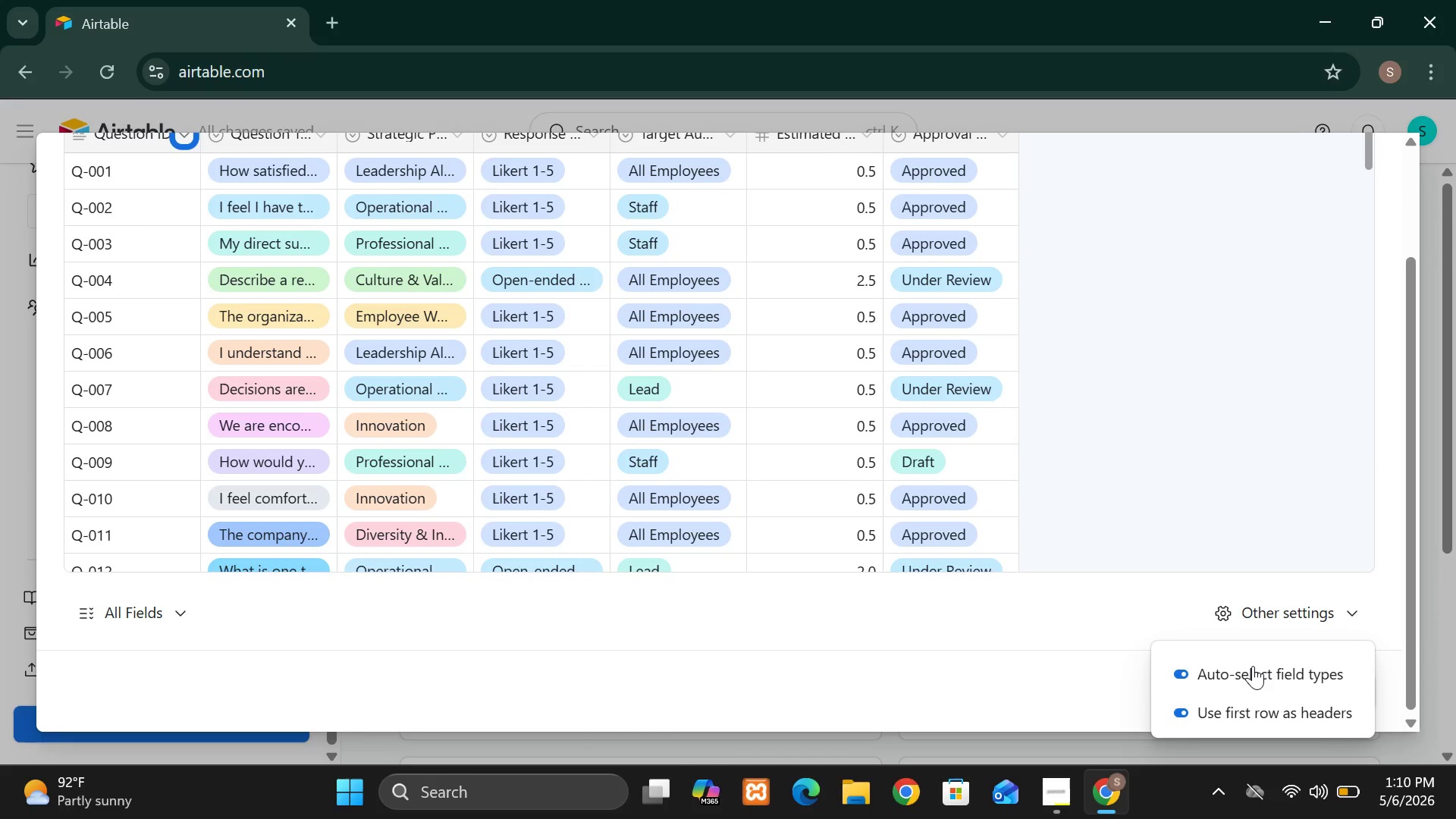 
left_click([1253, 667])
 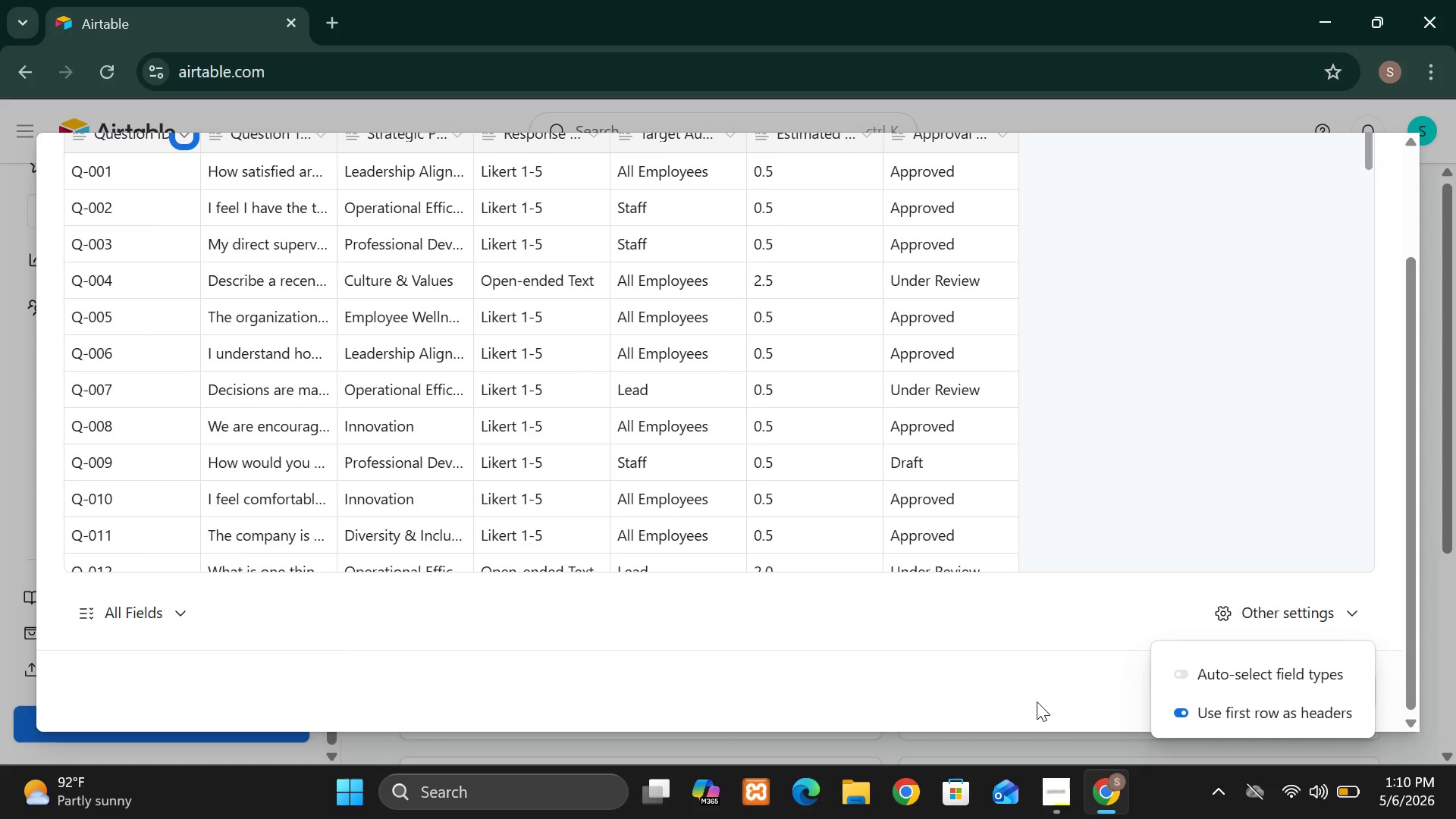 
left_click([1037, 701])
 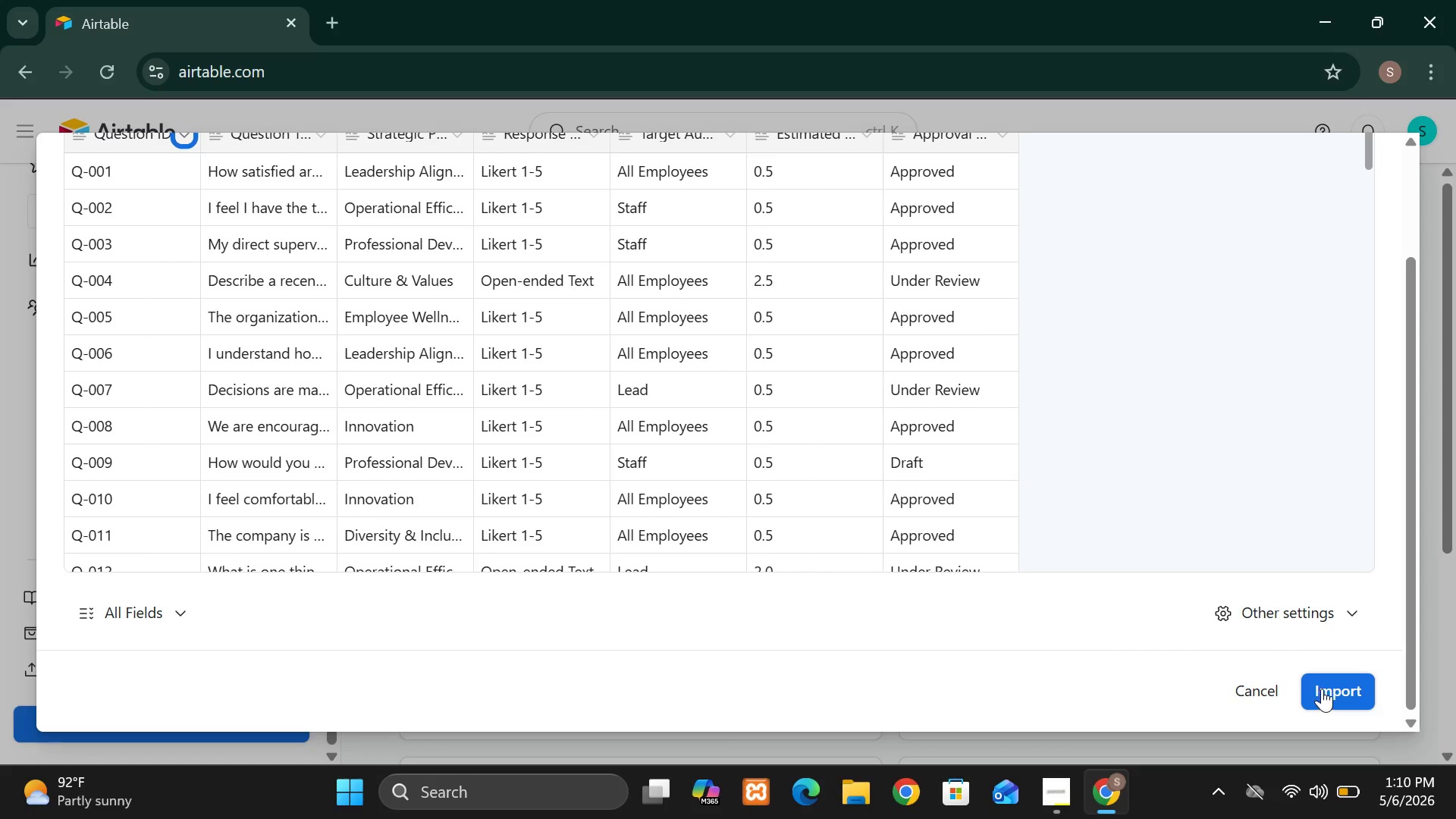 
left_click([1323, 689])
 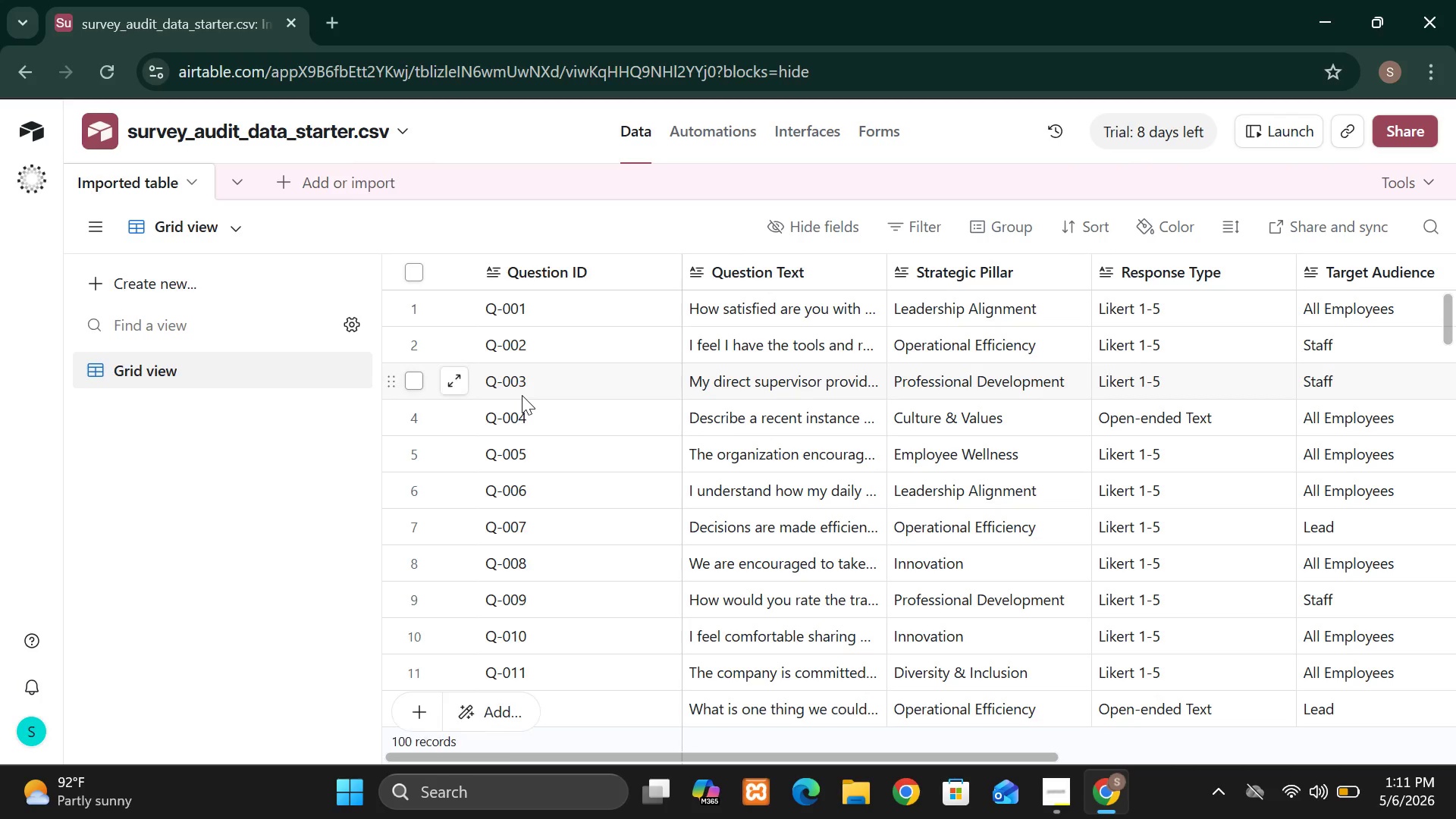 
wait(18.05)
 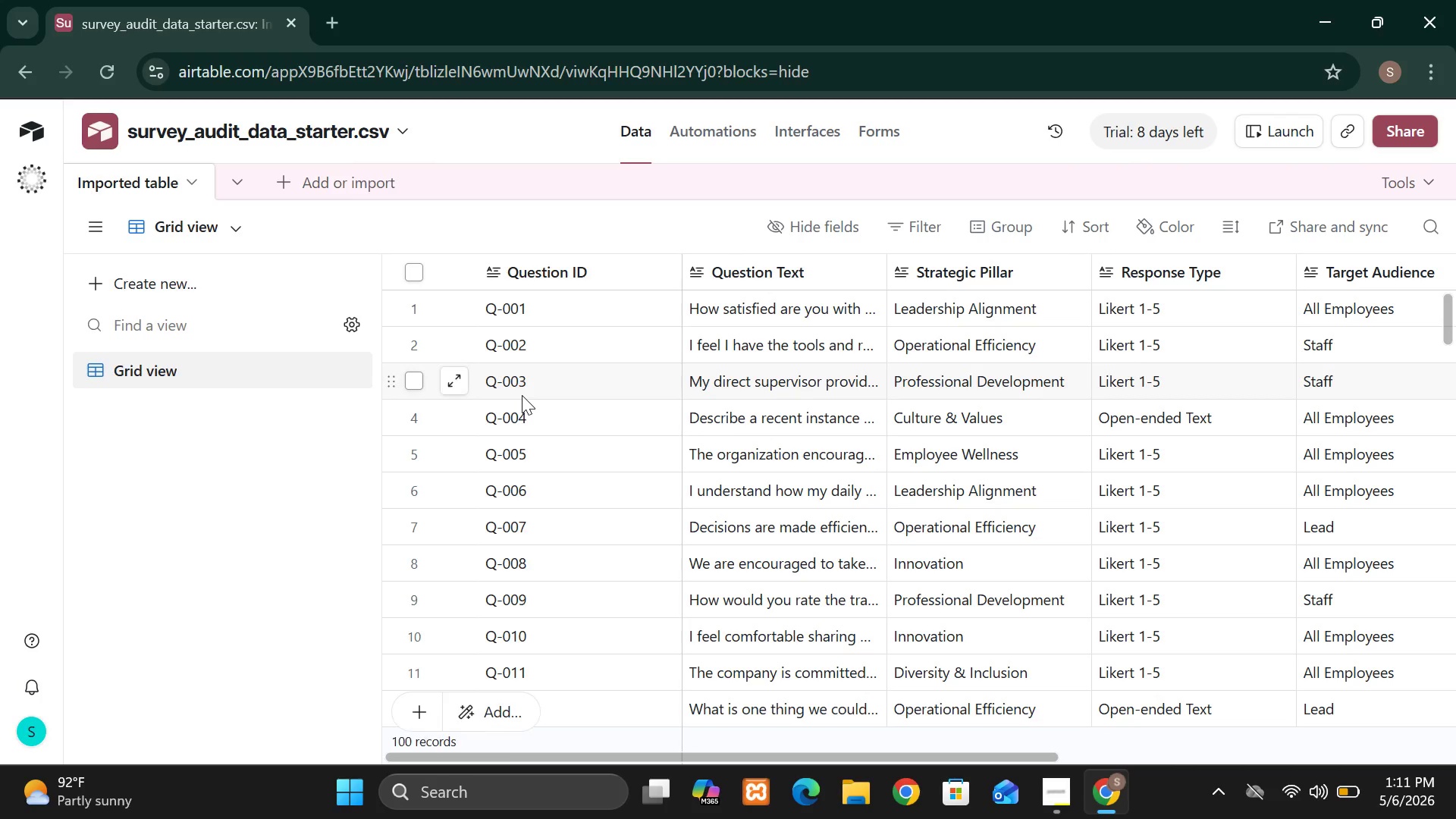 
left_click([142, 184])
 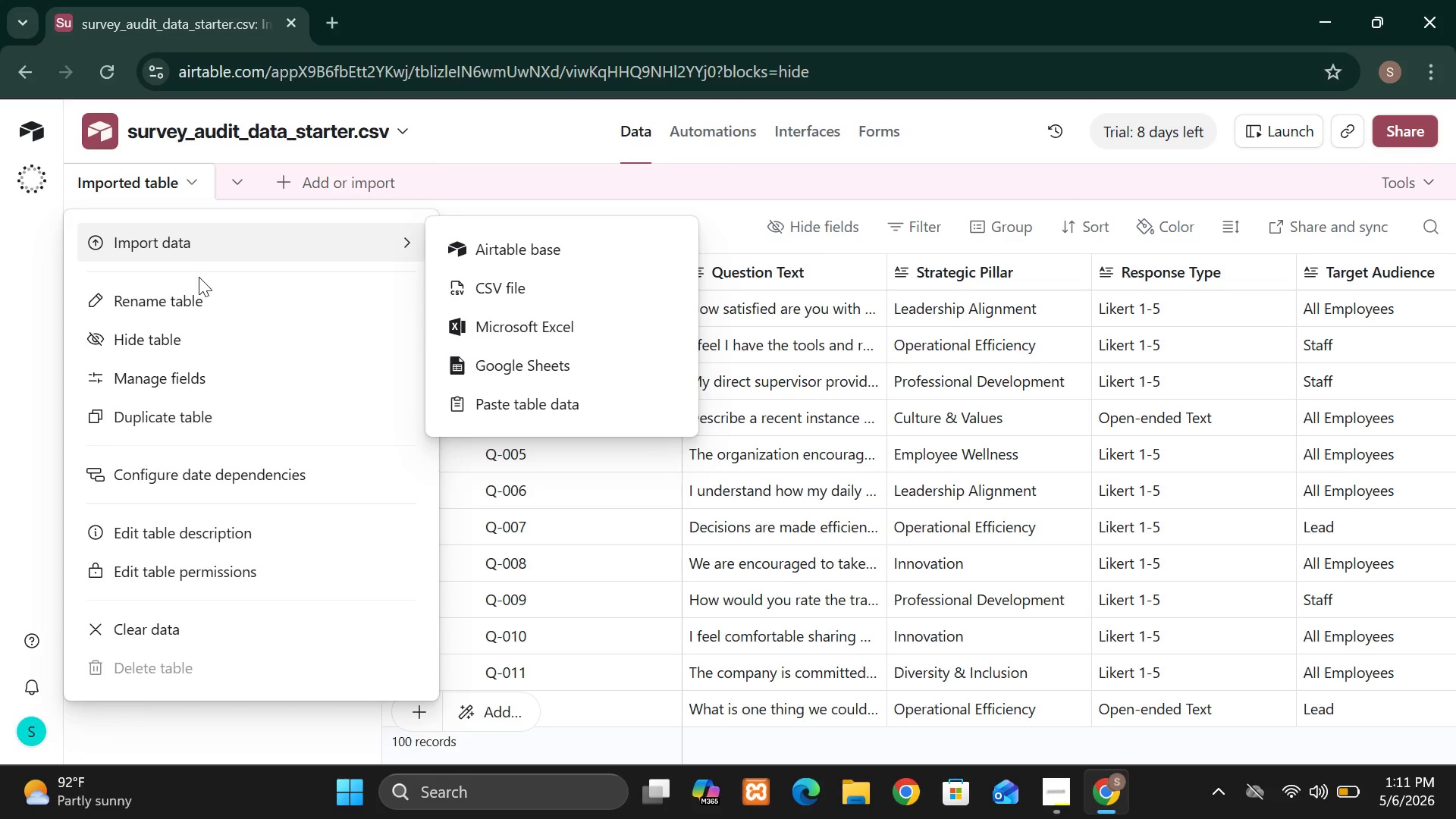 
left_click([196, 297])
 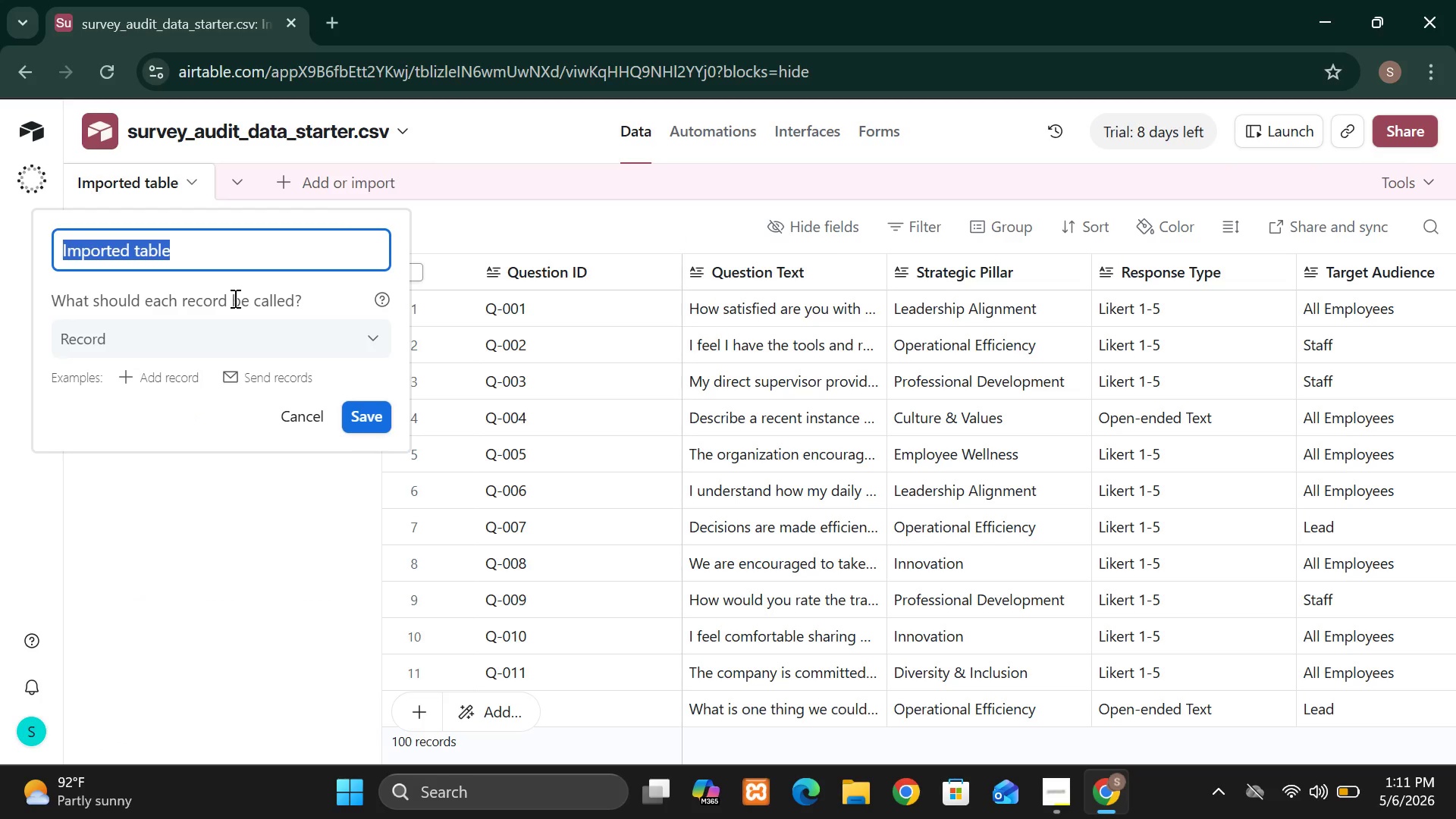 
wait(12.88)
 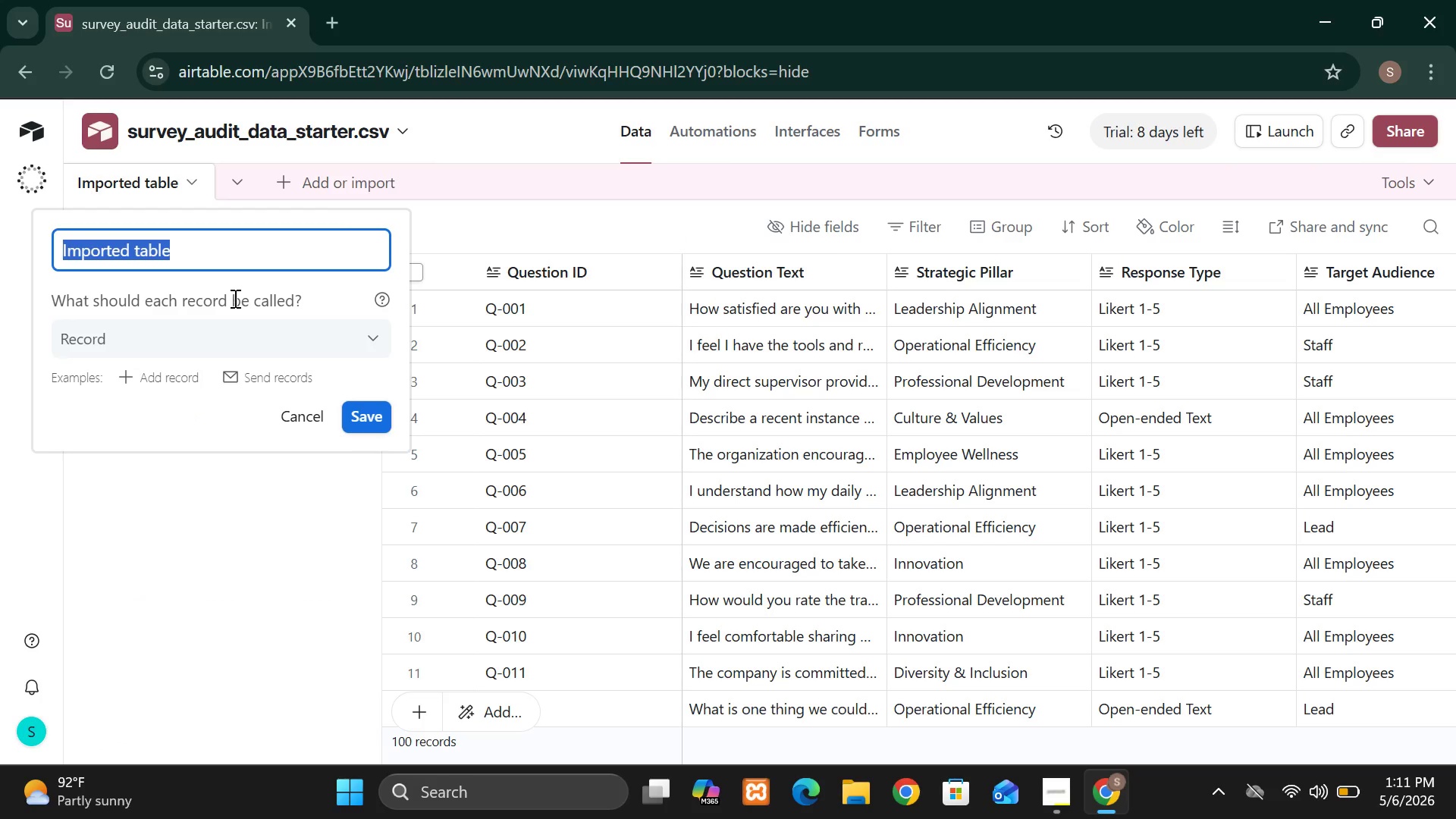 
type(Organizational HealthS)
key(Backspace)
type( Survey Audit)
 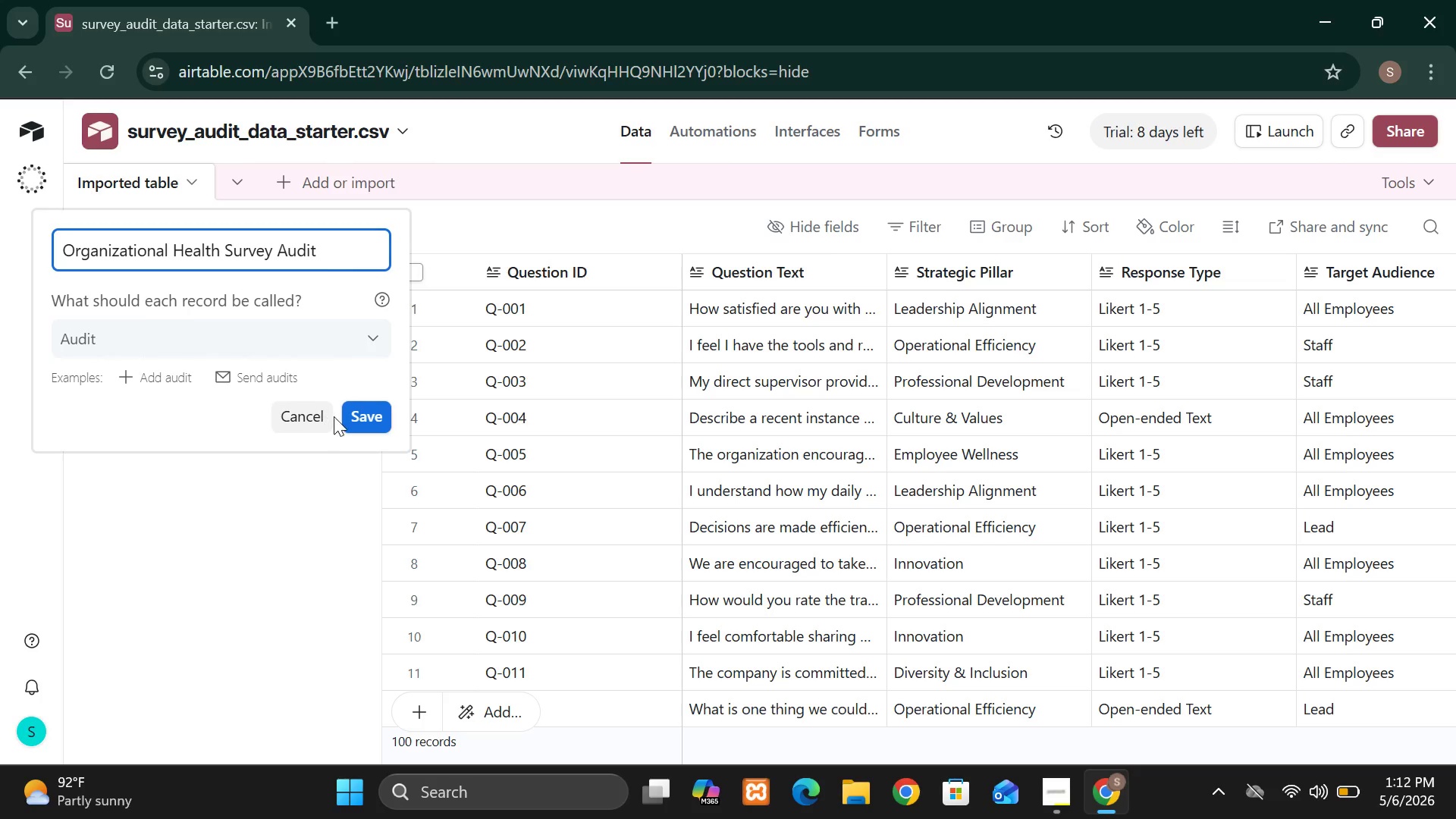 
left_click([353, 416])
 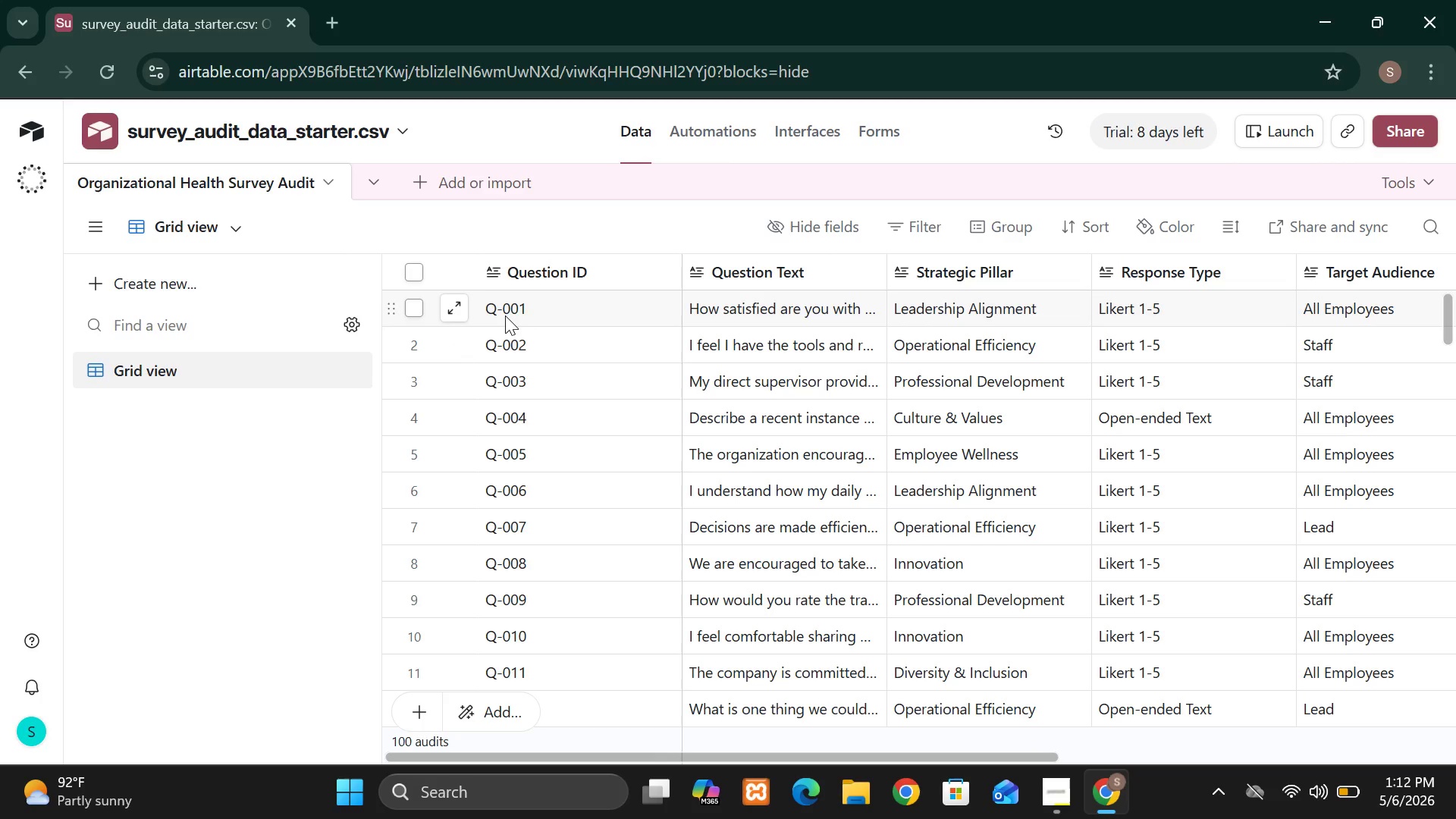 
wait(29.35)
 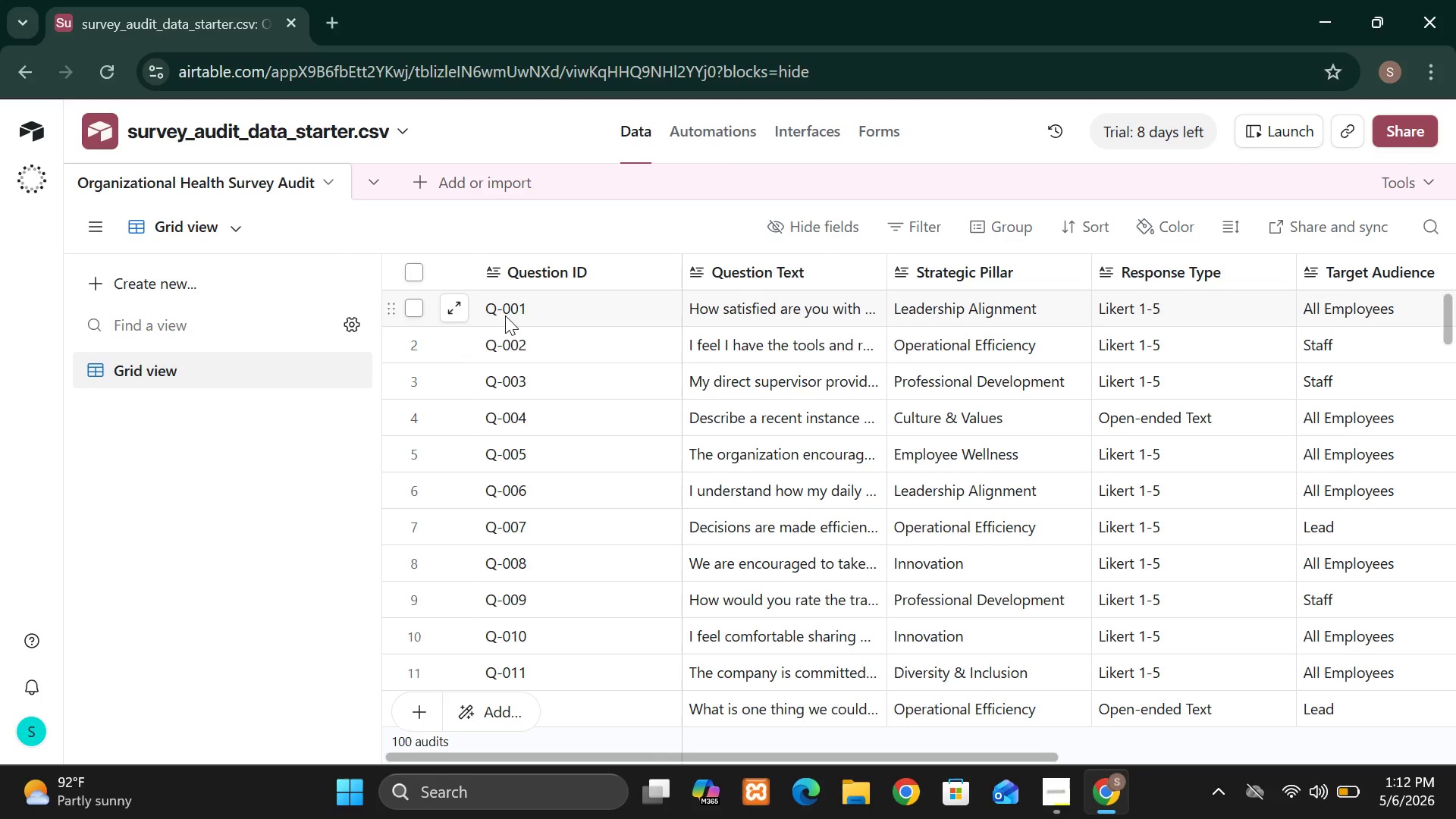 
mouse_move([423, 447])
 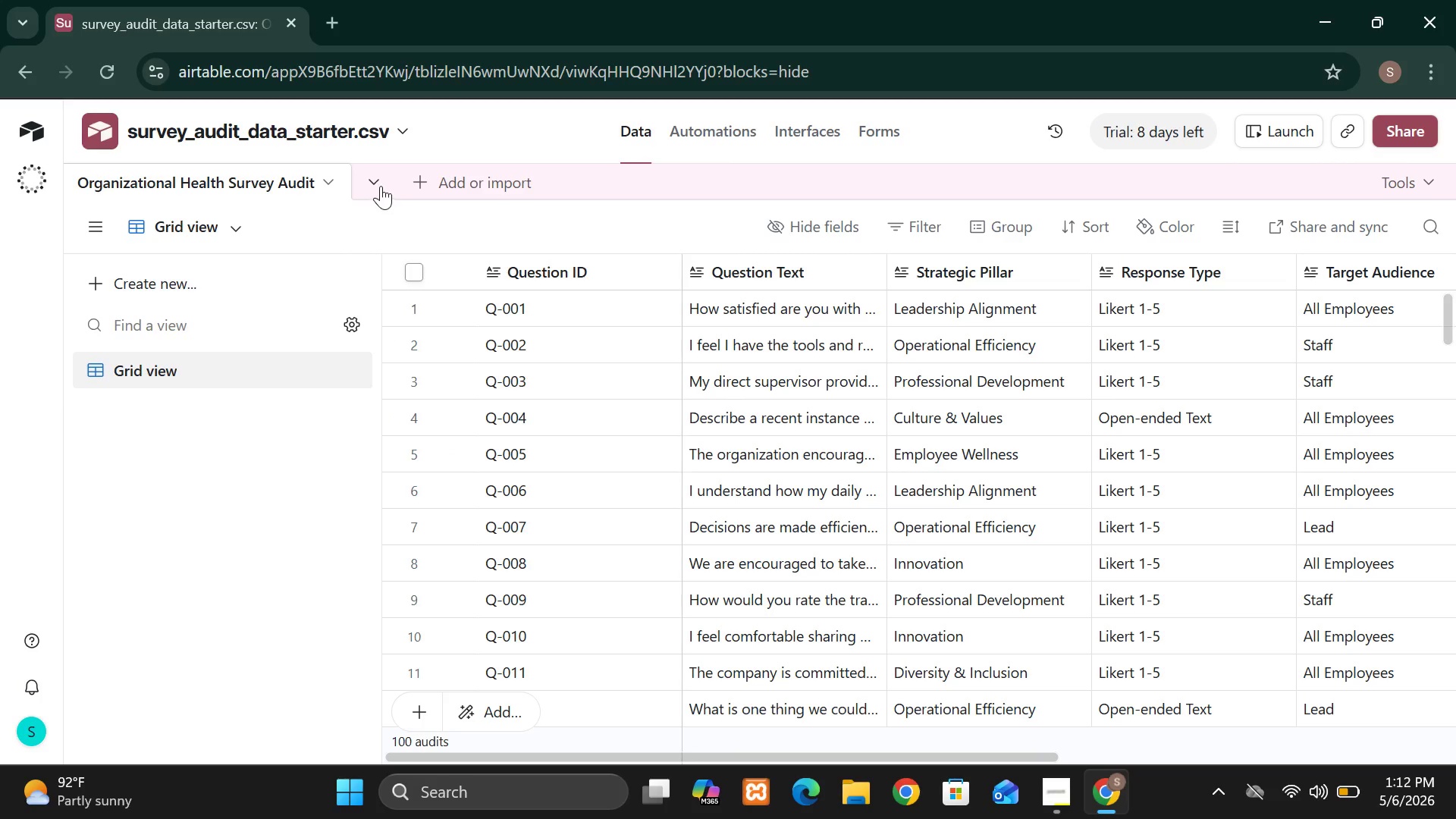 
left_click([378, 184])
 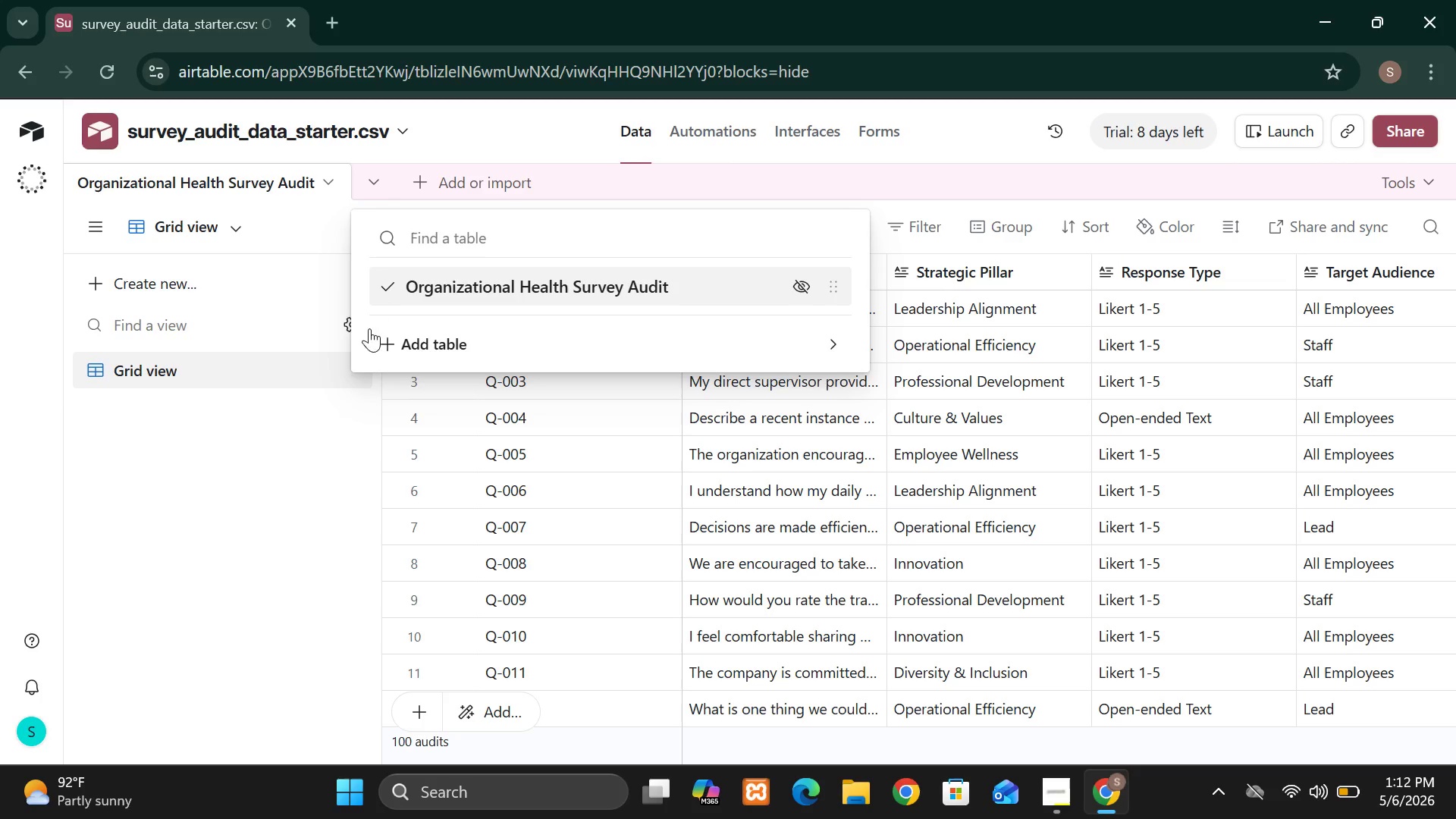 
wait(6.94)
 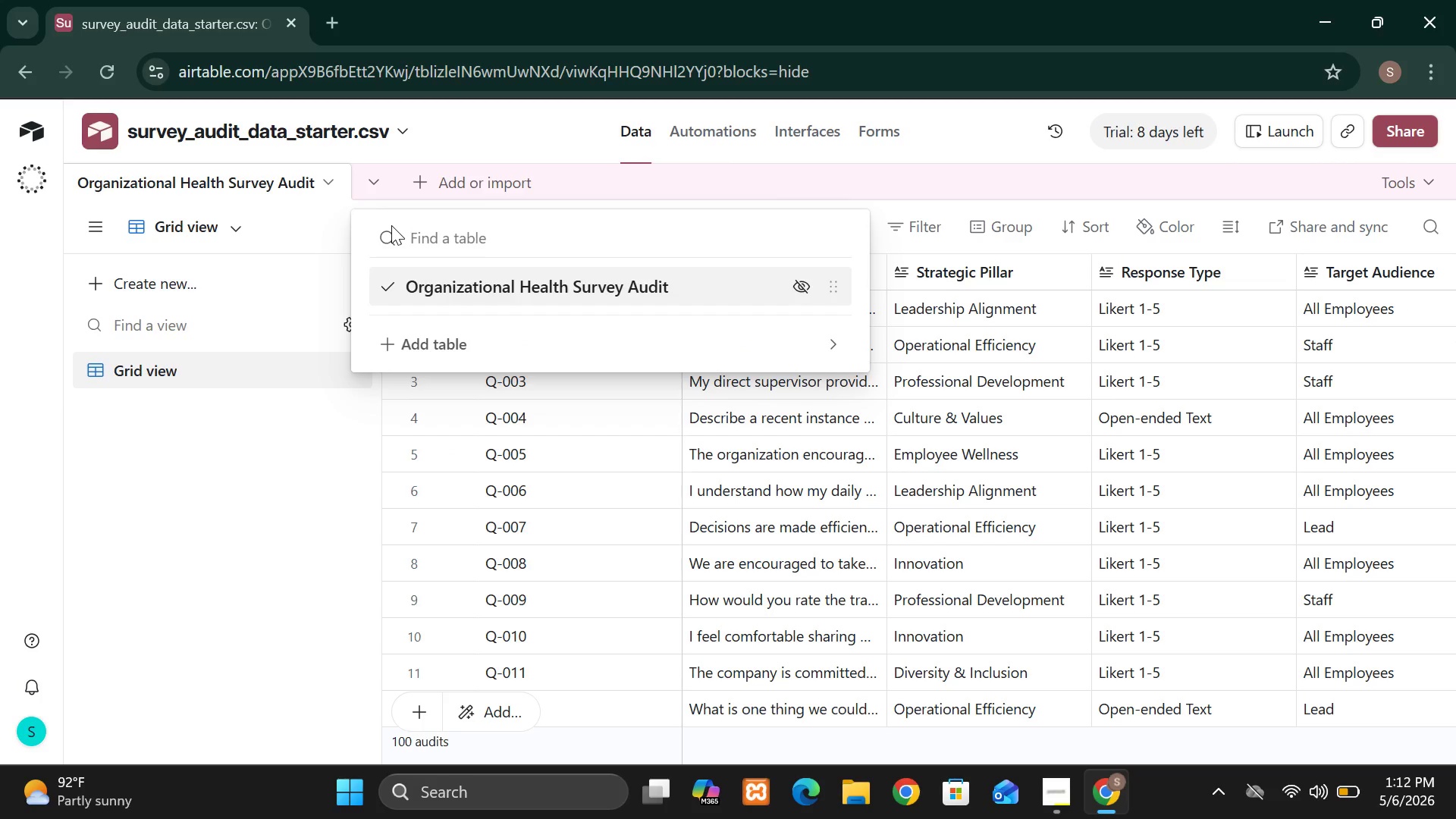 
left_click([328, 425])
 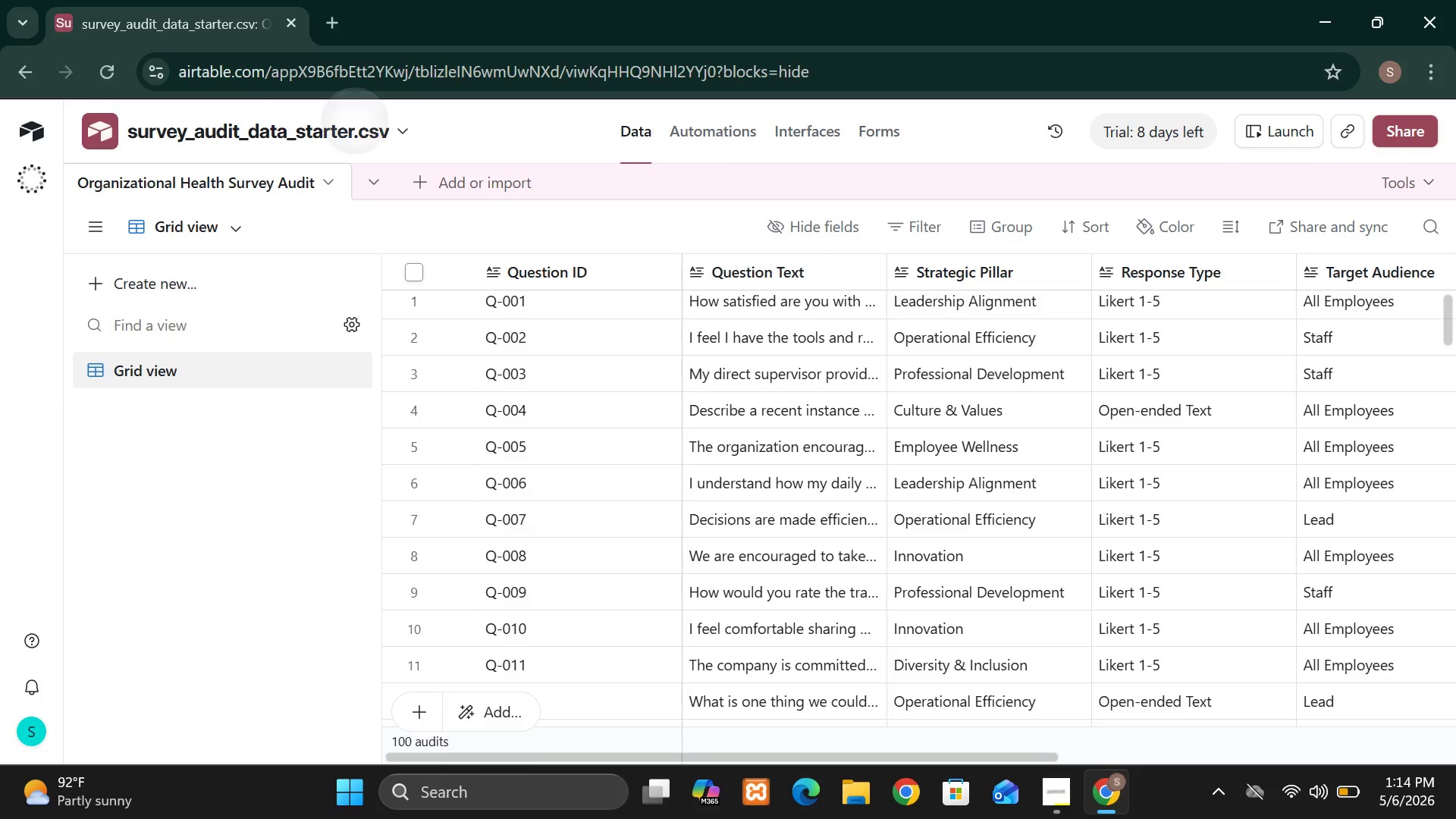 
wait(82.61)
 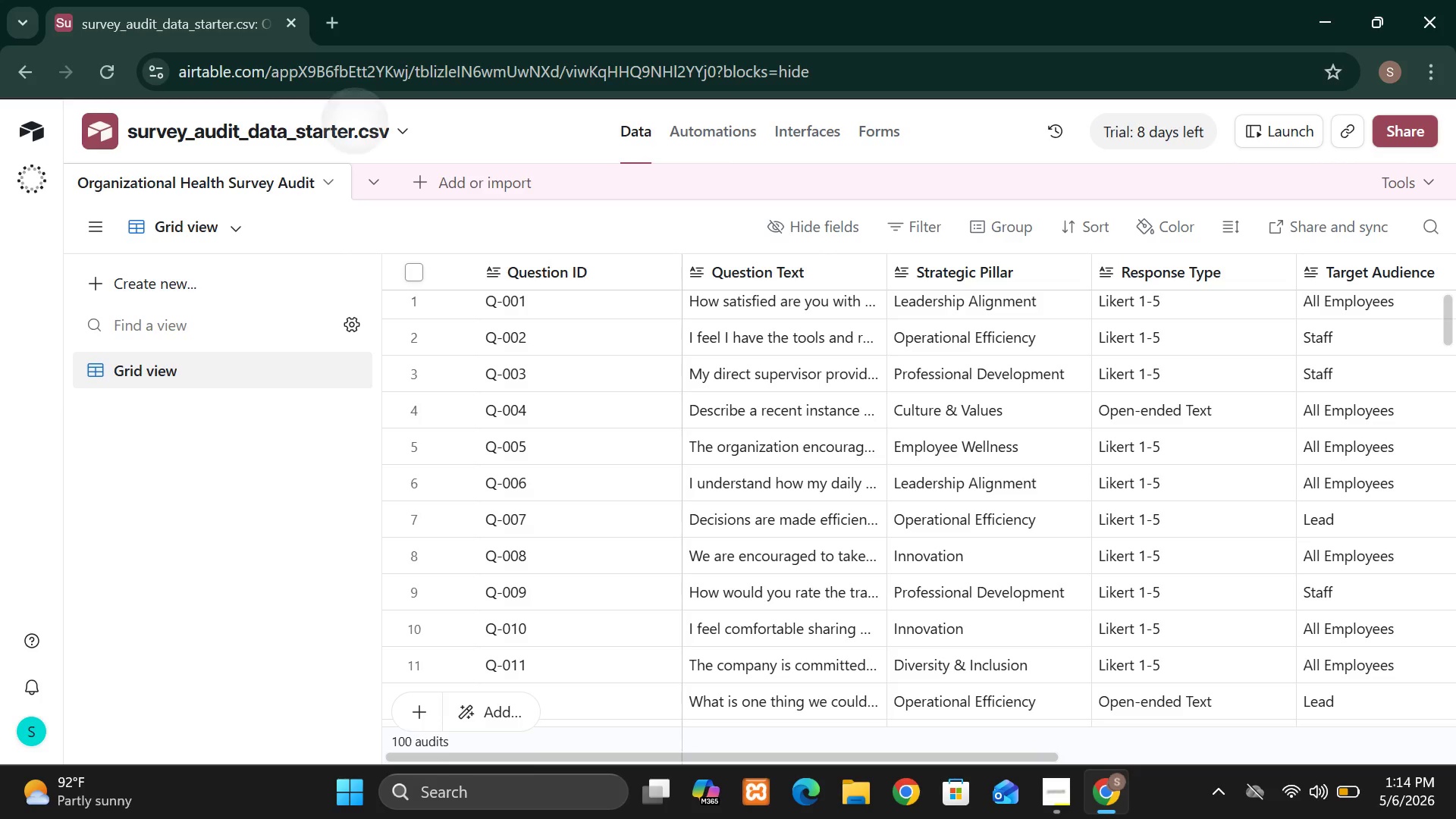 
type(Organizational )
 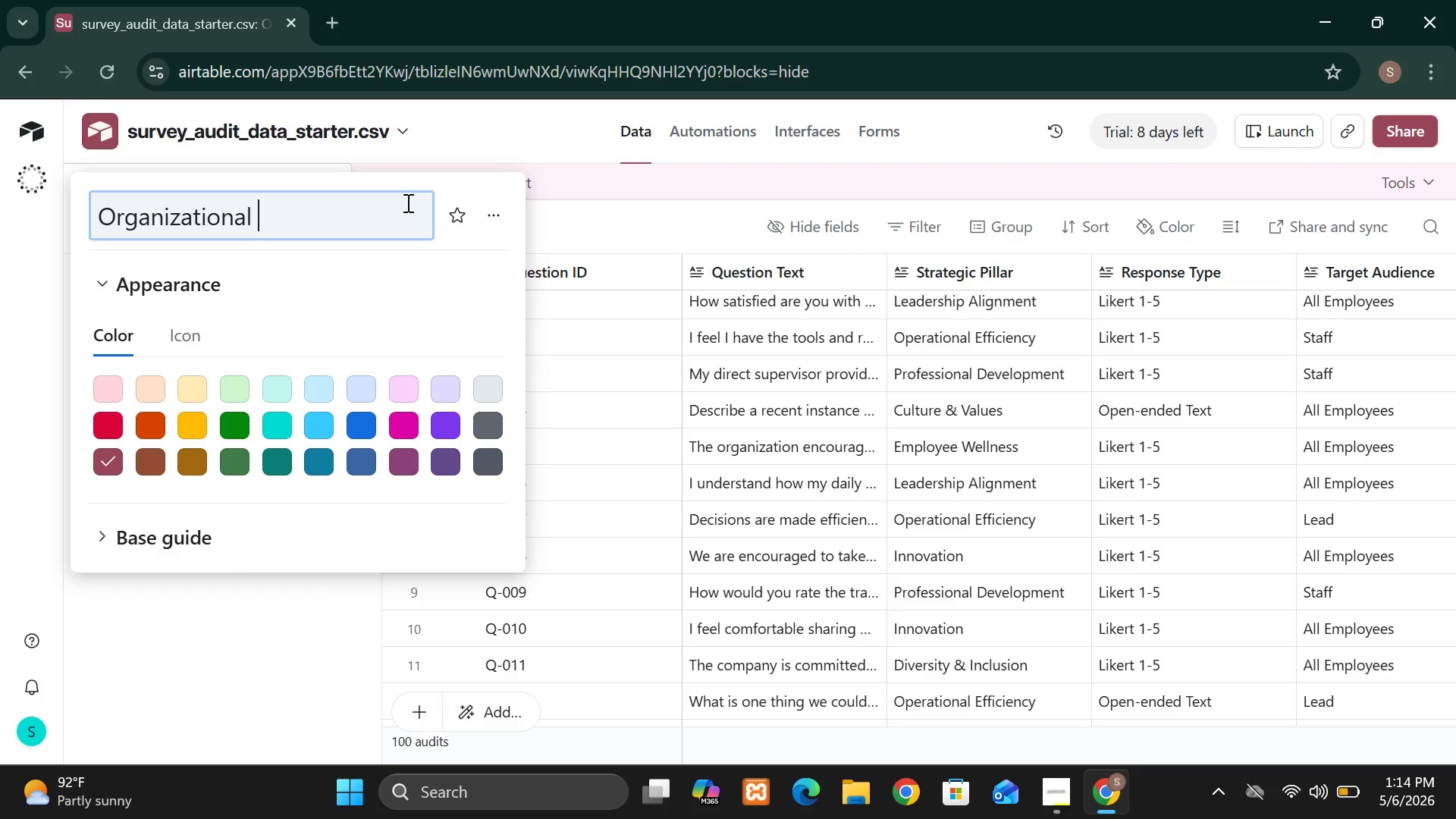 
left_click([406, 202])
 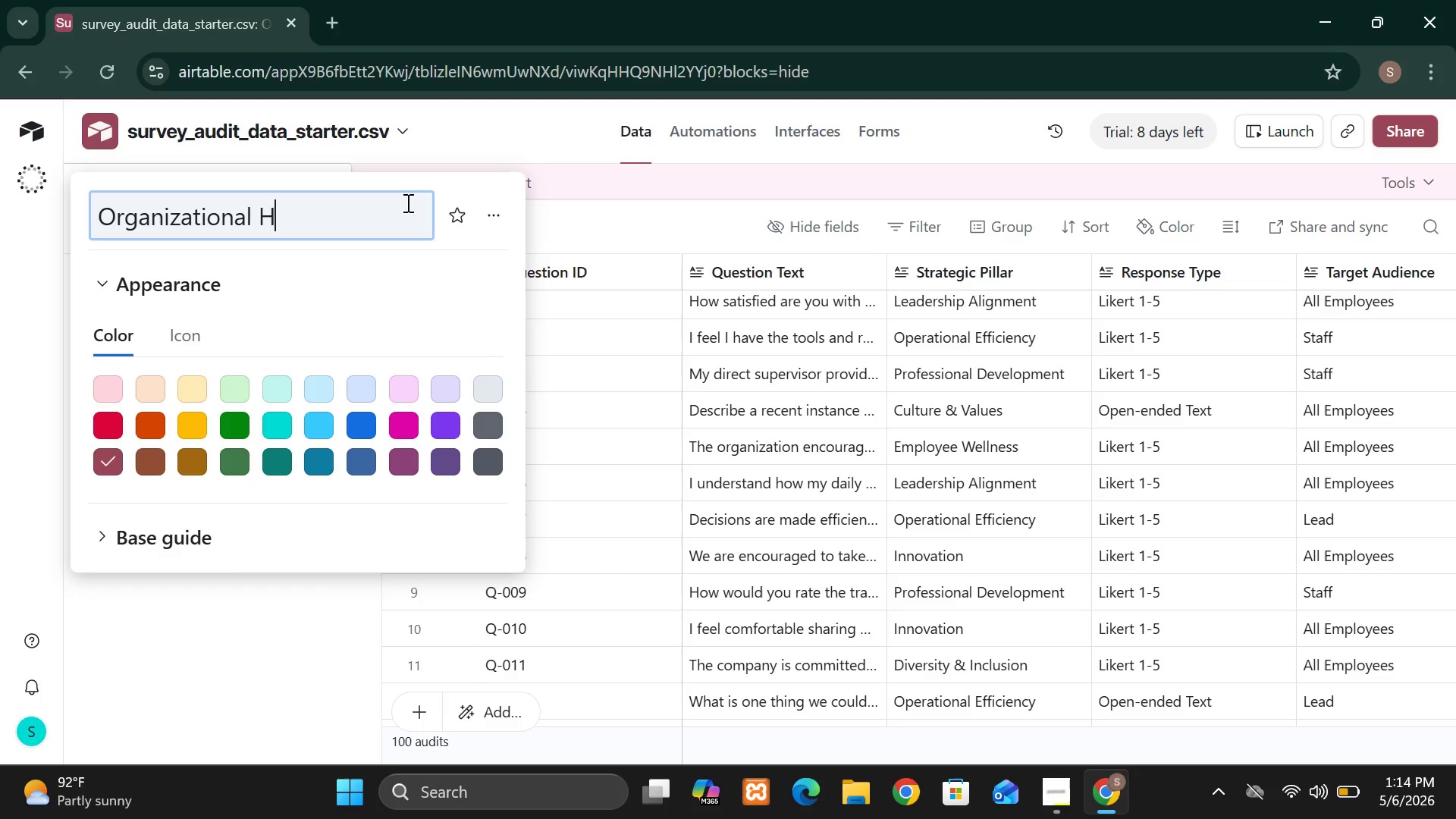 
type(Hr)
key(Backspace)
type(ealth Survey Audit)
 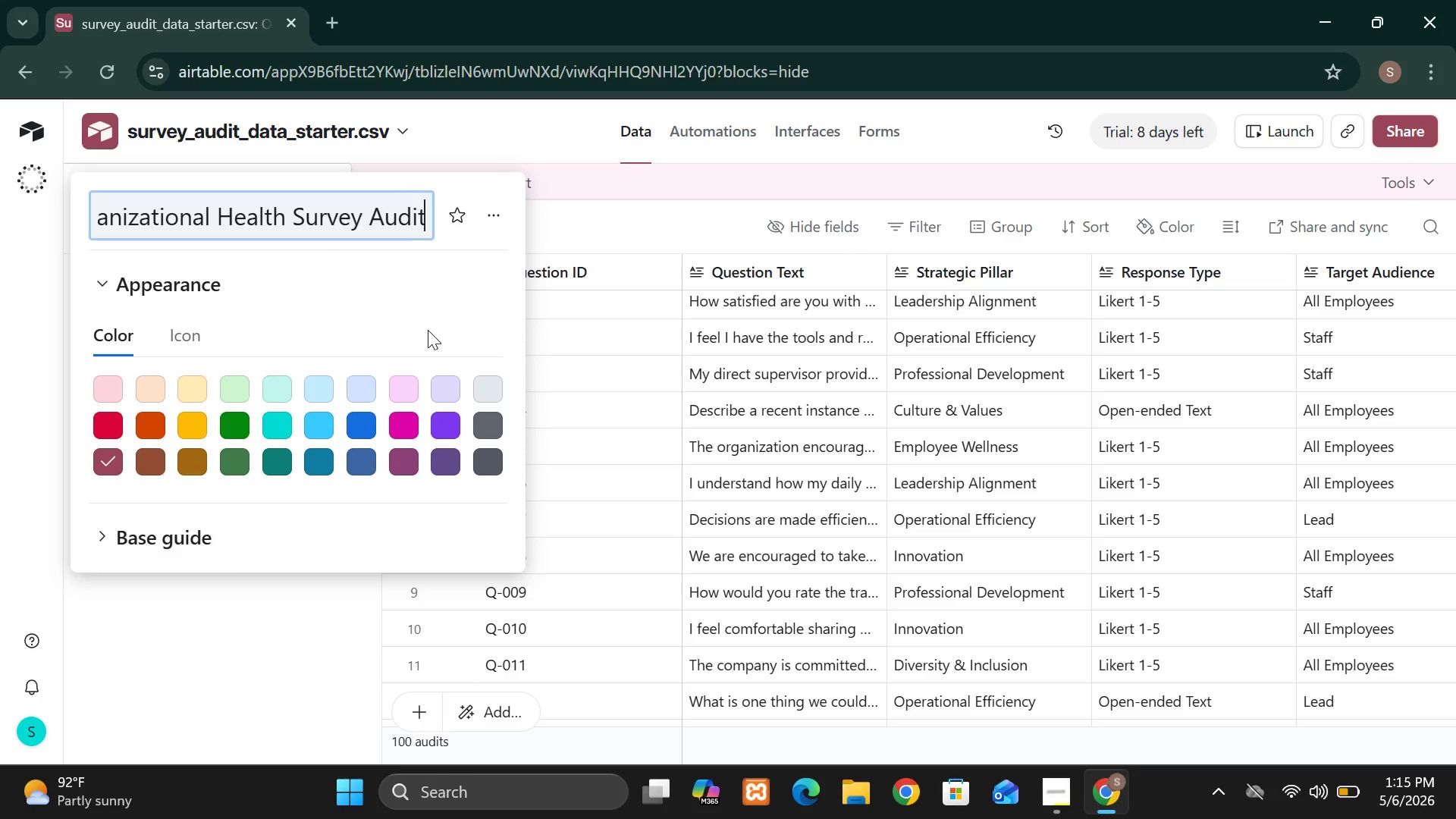 
wait(5.42)
 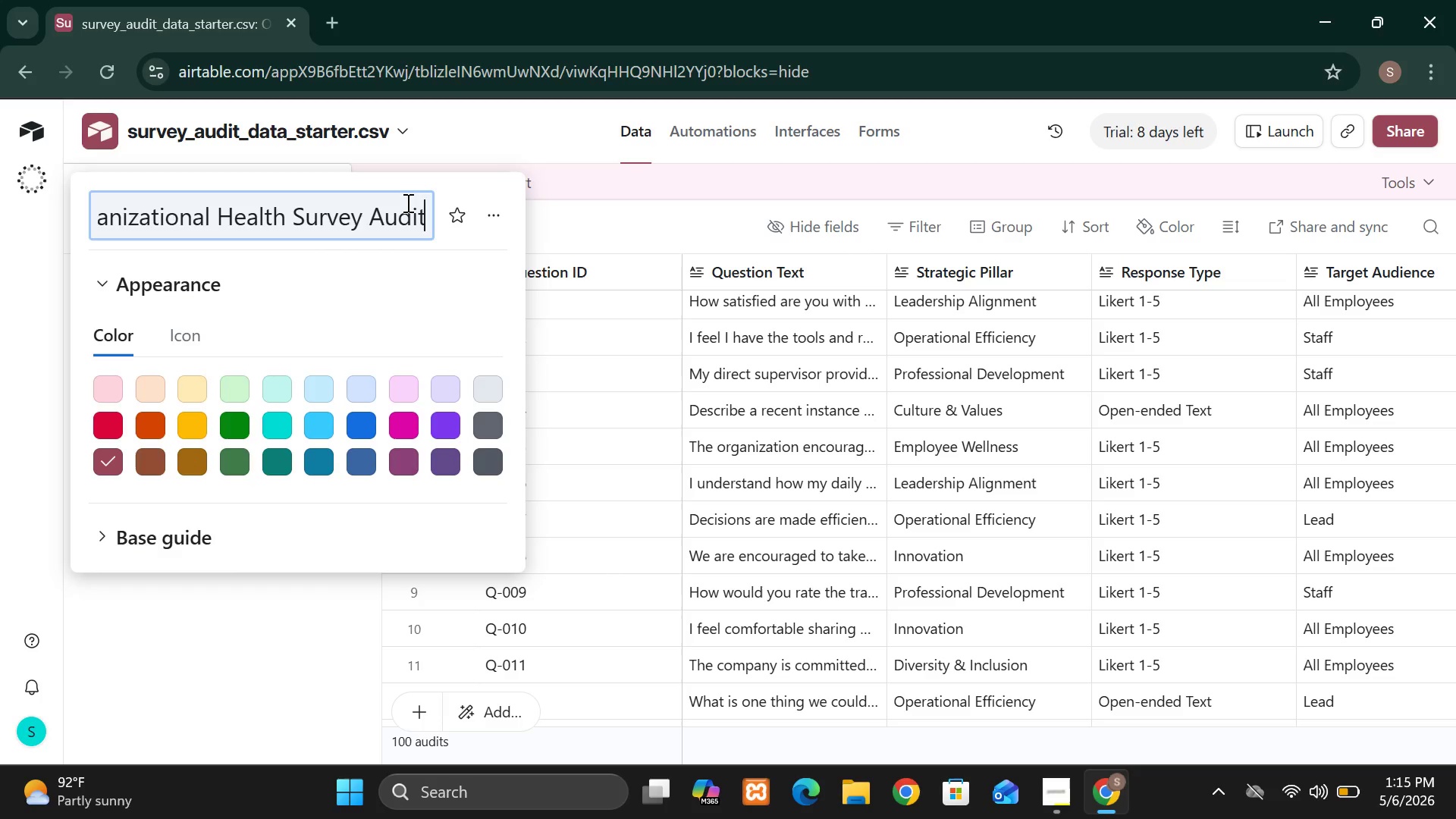 
key(Enter)
 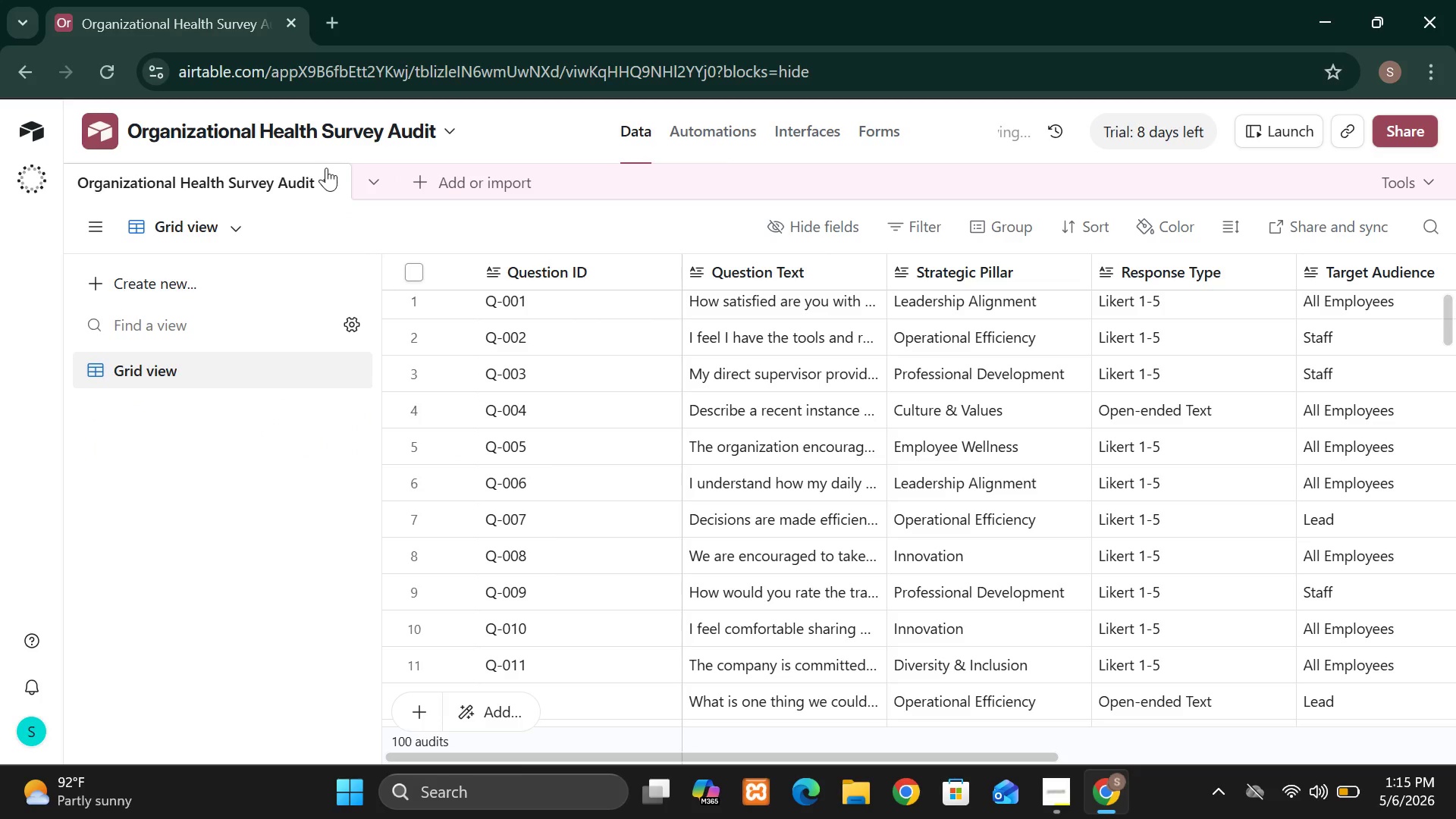 
left_click([325, 181])
 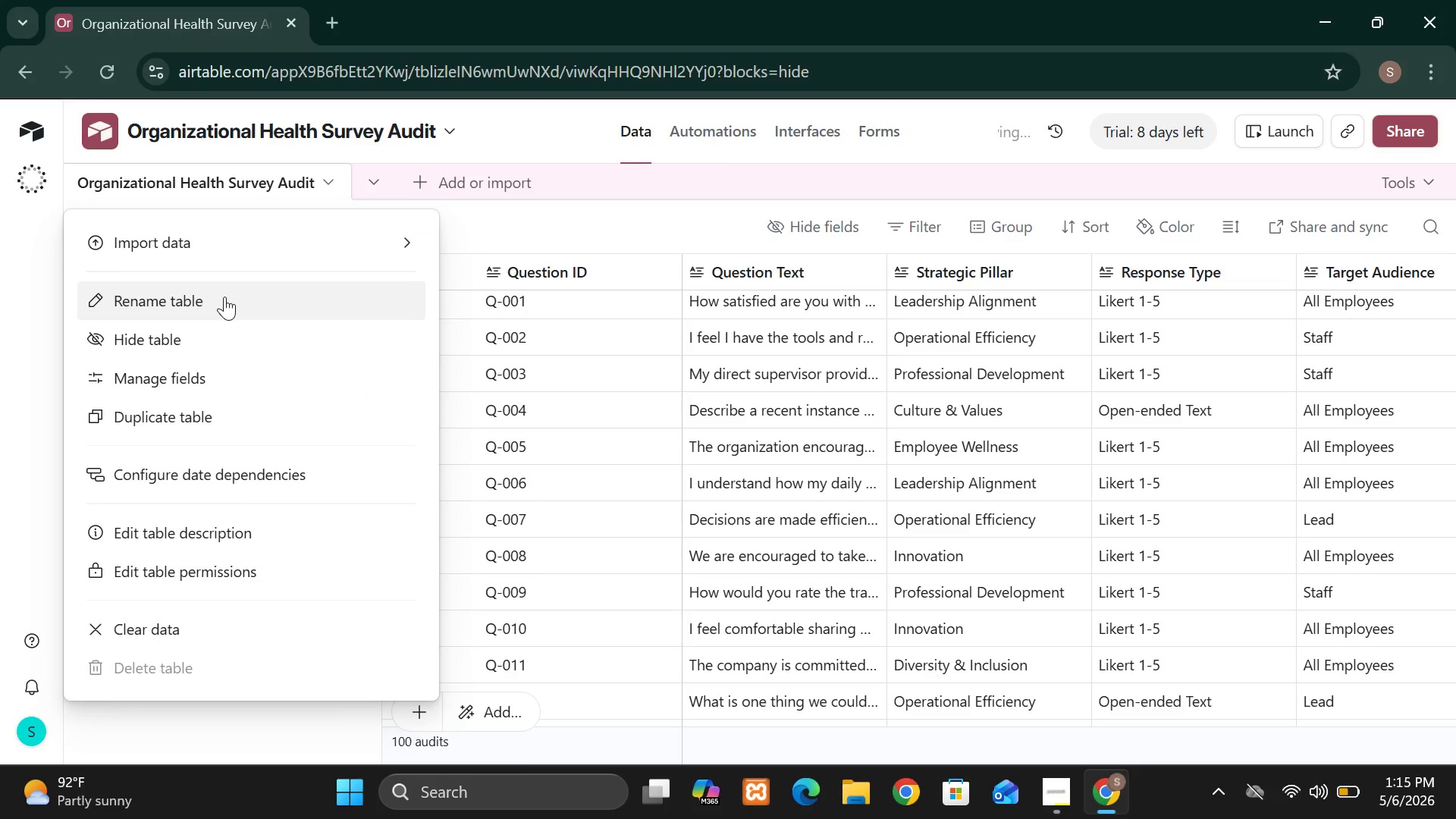 
left_click([224, 297])
 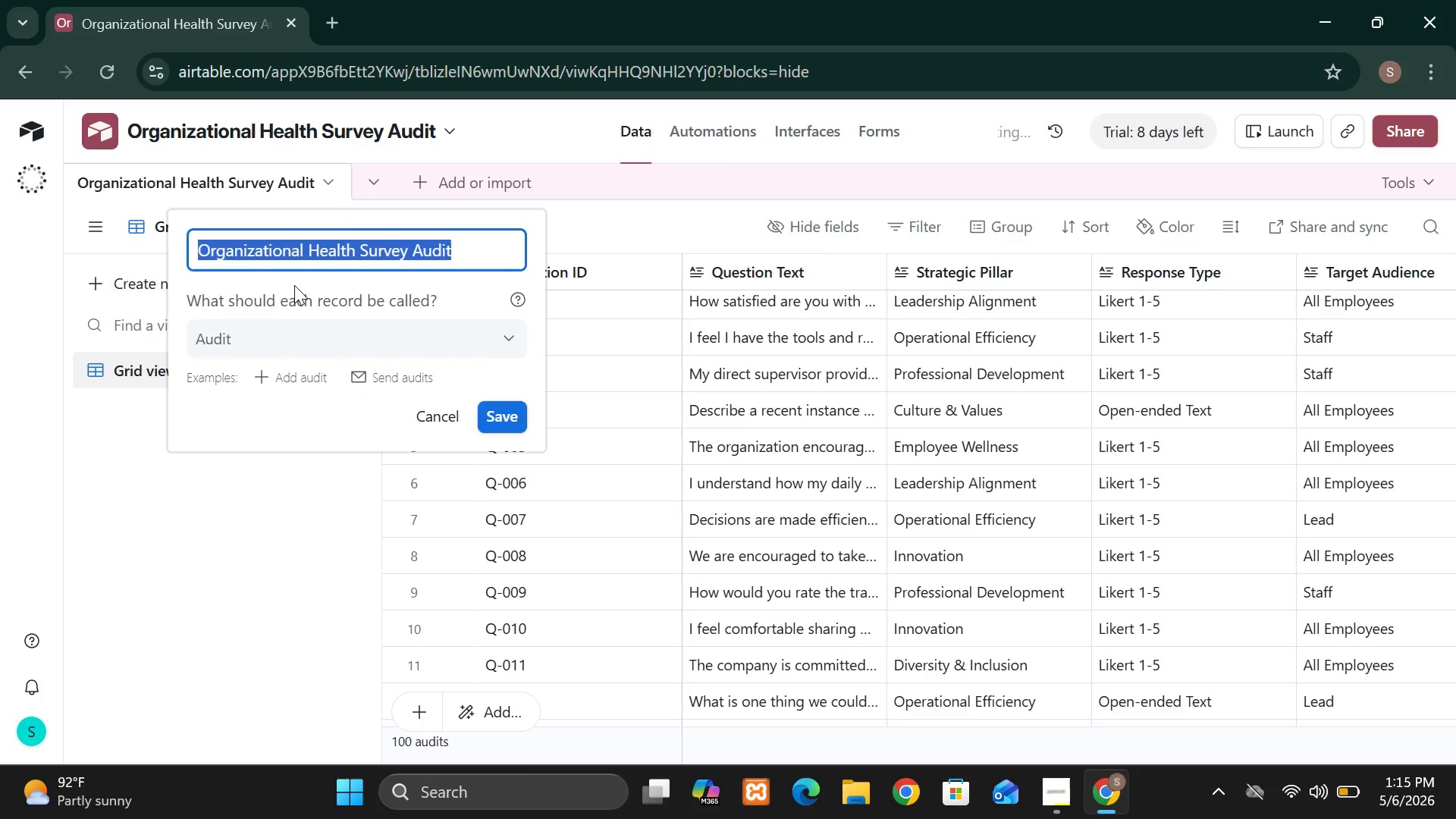 
key(CapsLock)
 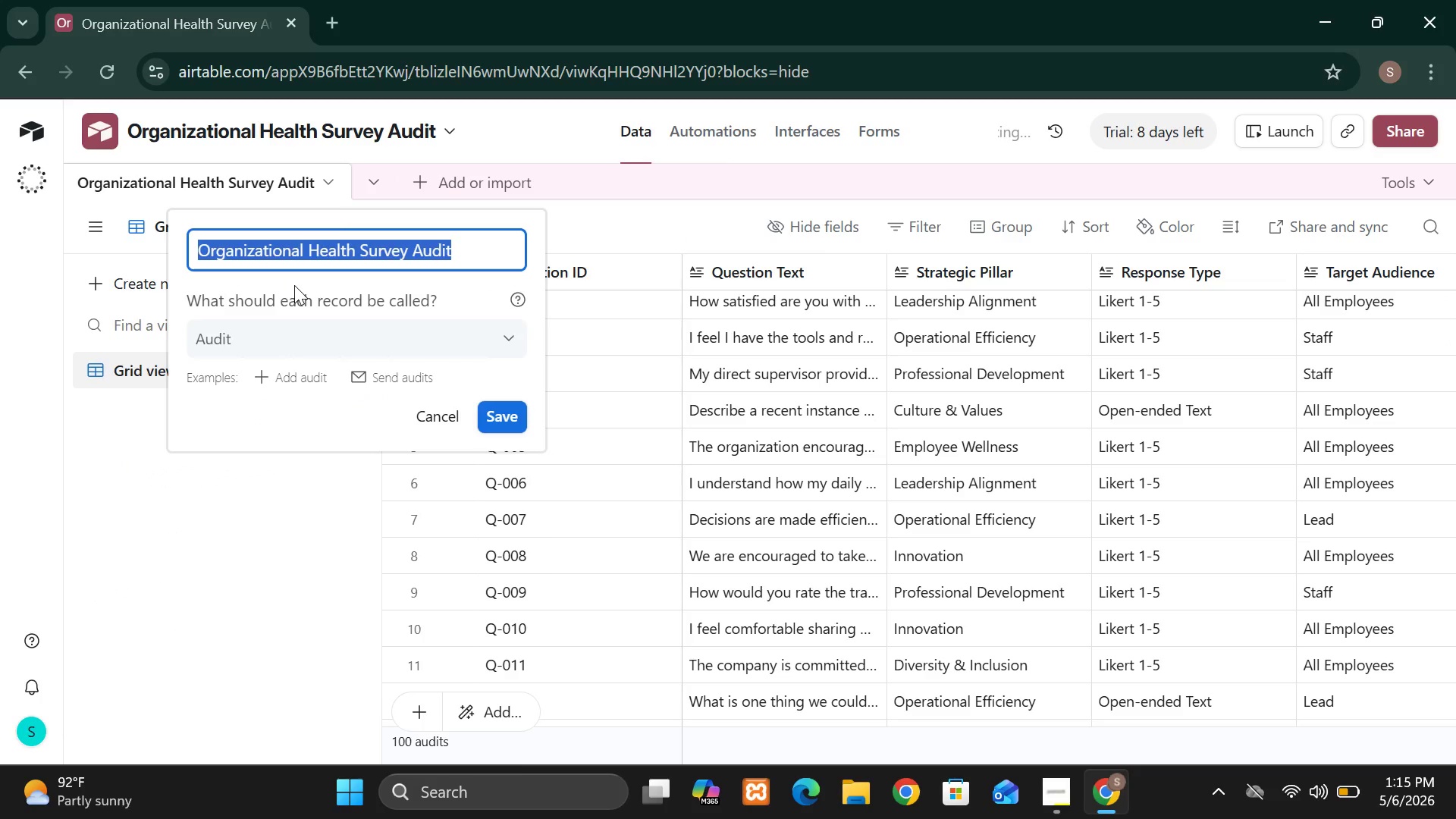 
key(Q)
 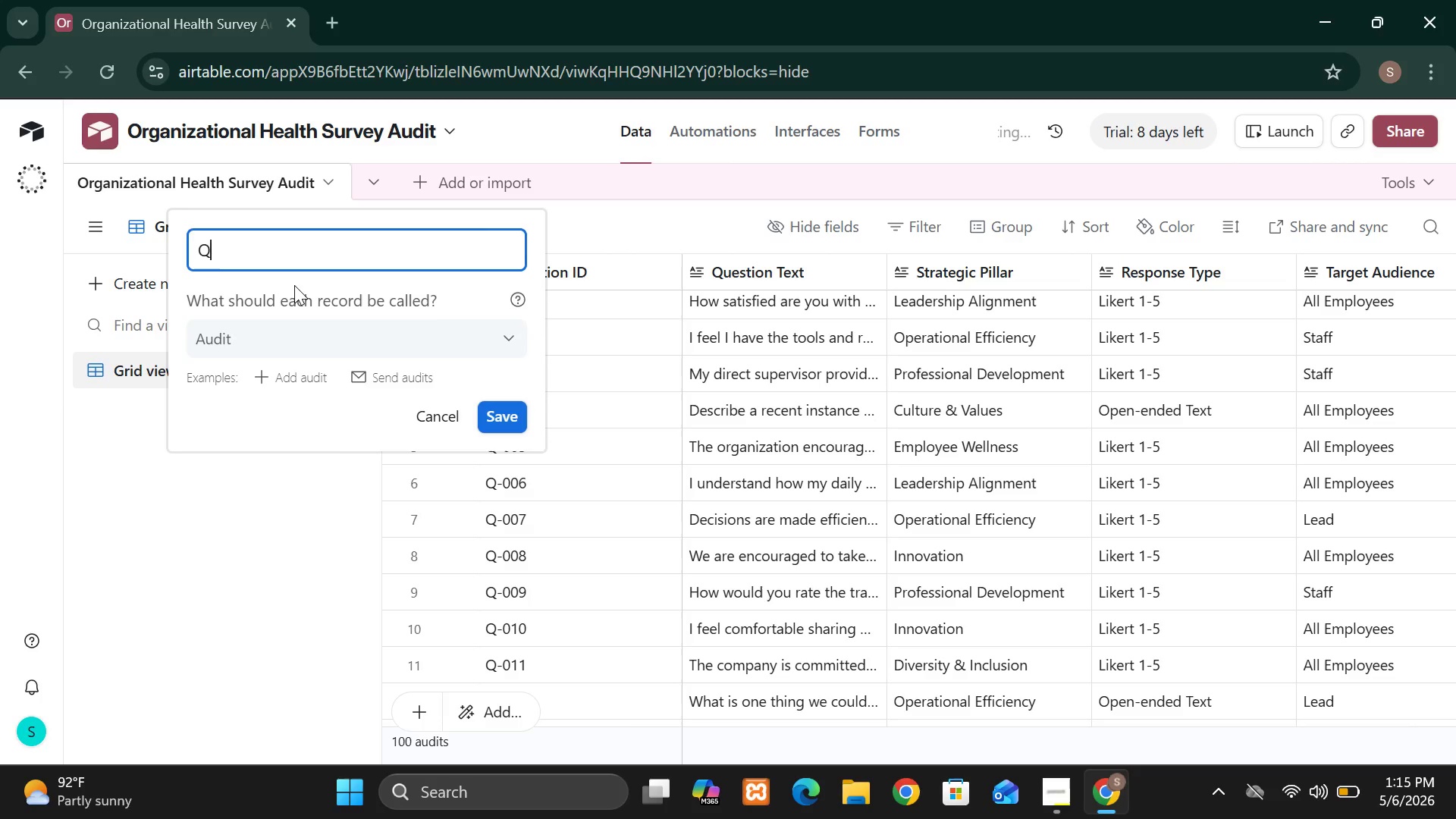 
key(CapsLock)
 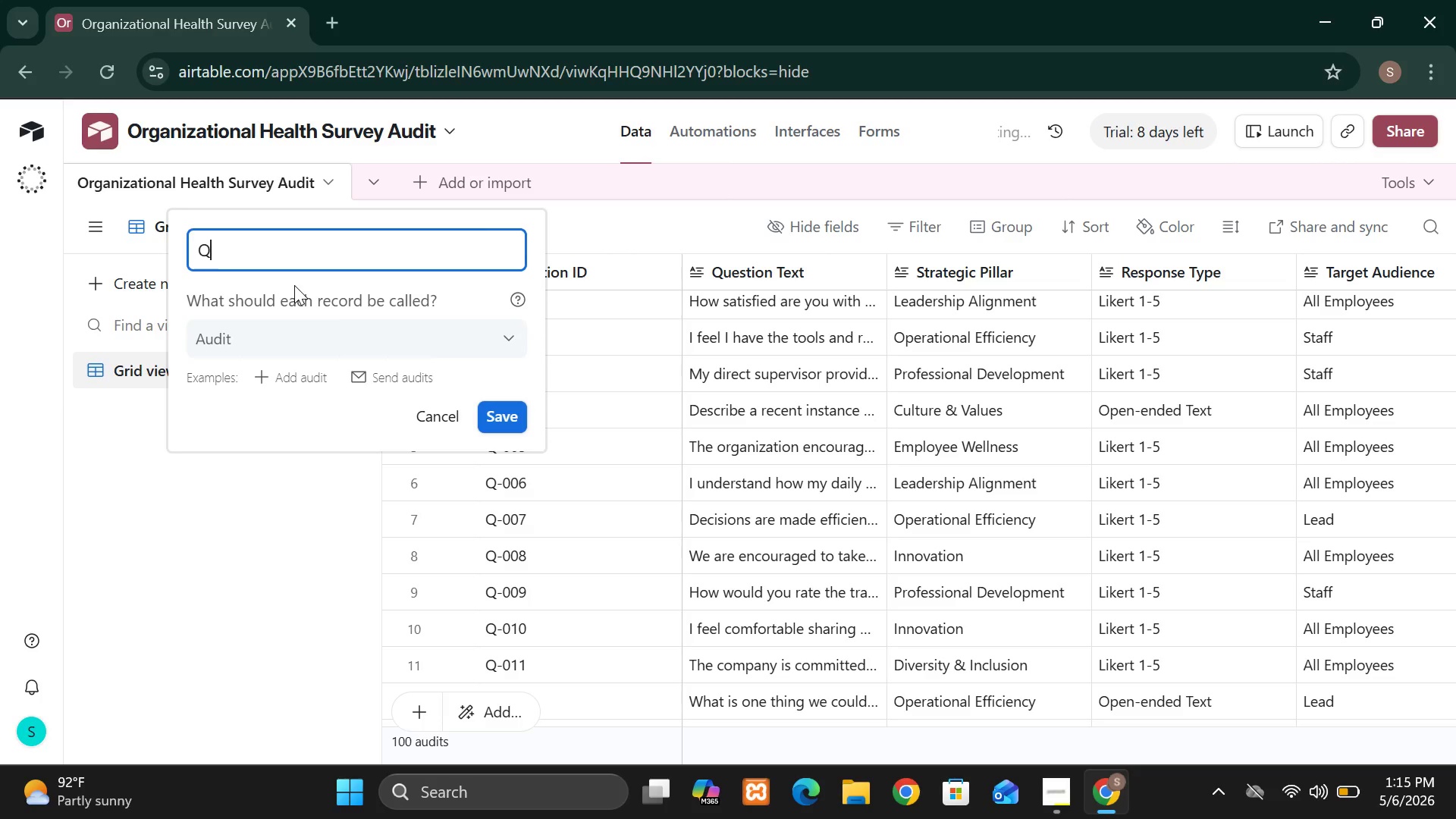 
key(U)
 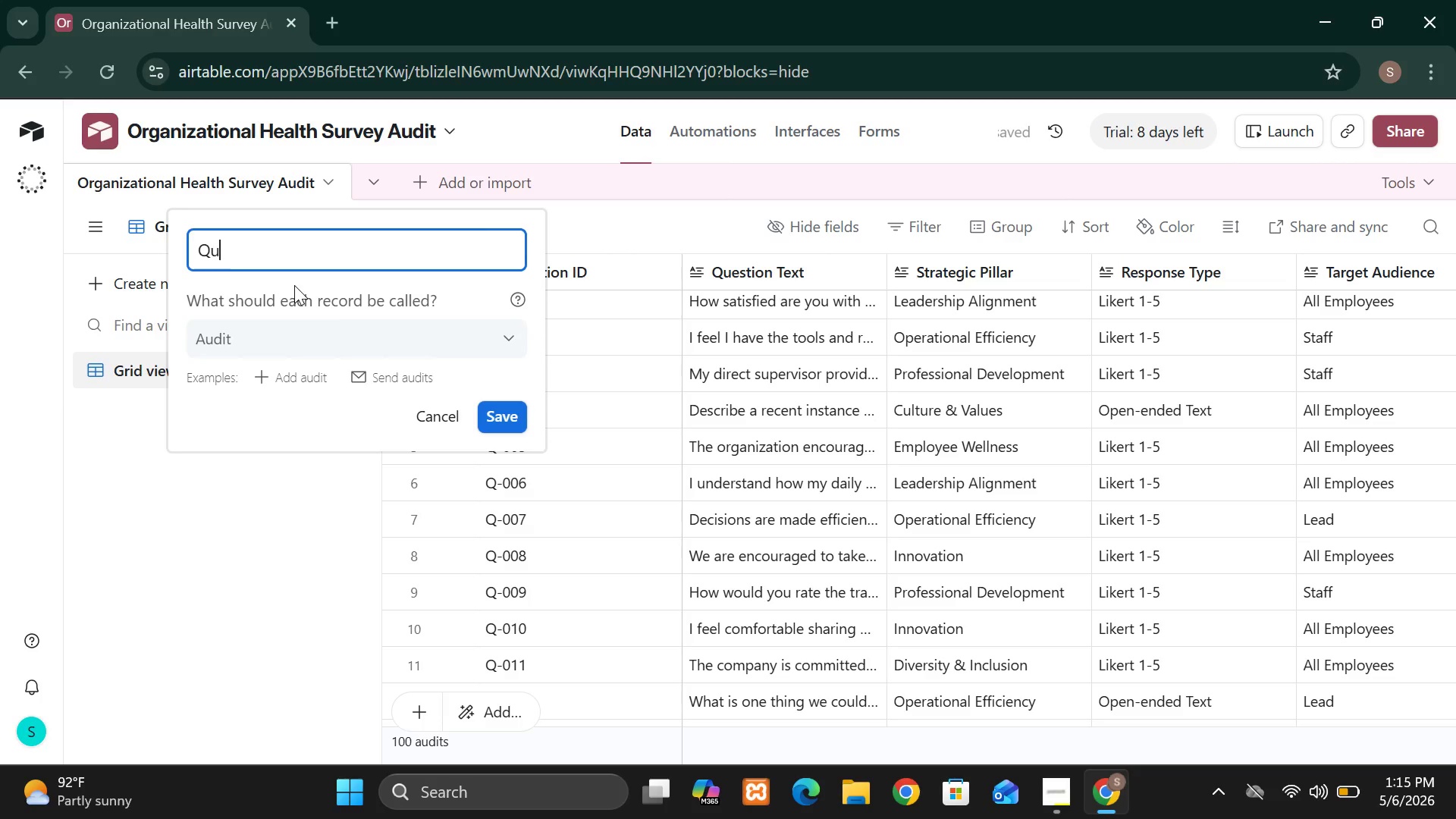 
type(estion Bank)
 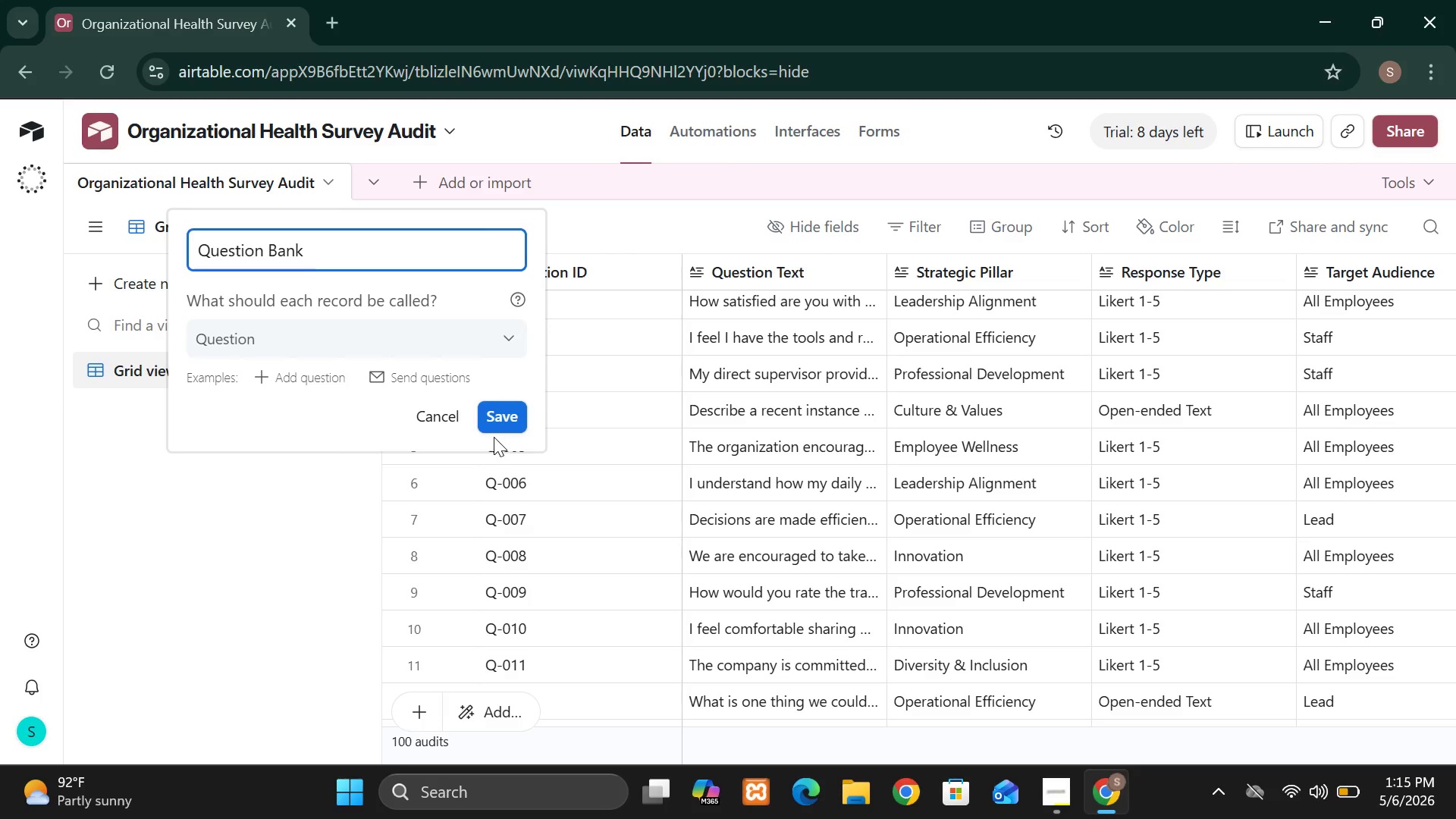 
left_click([507, 409])
 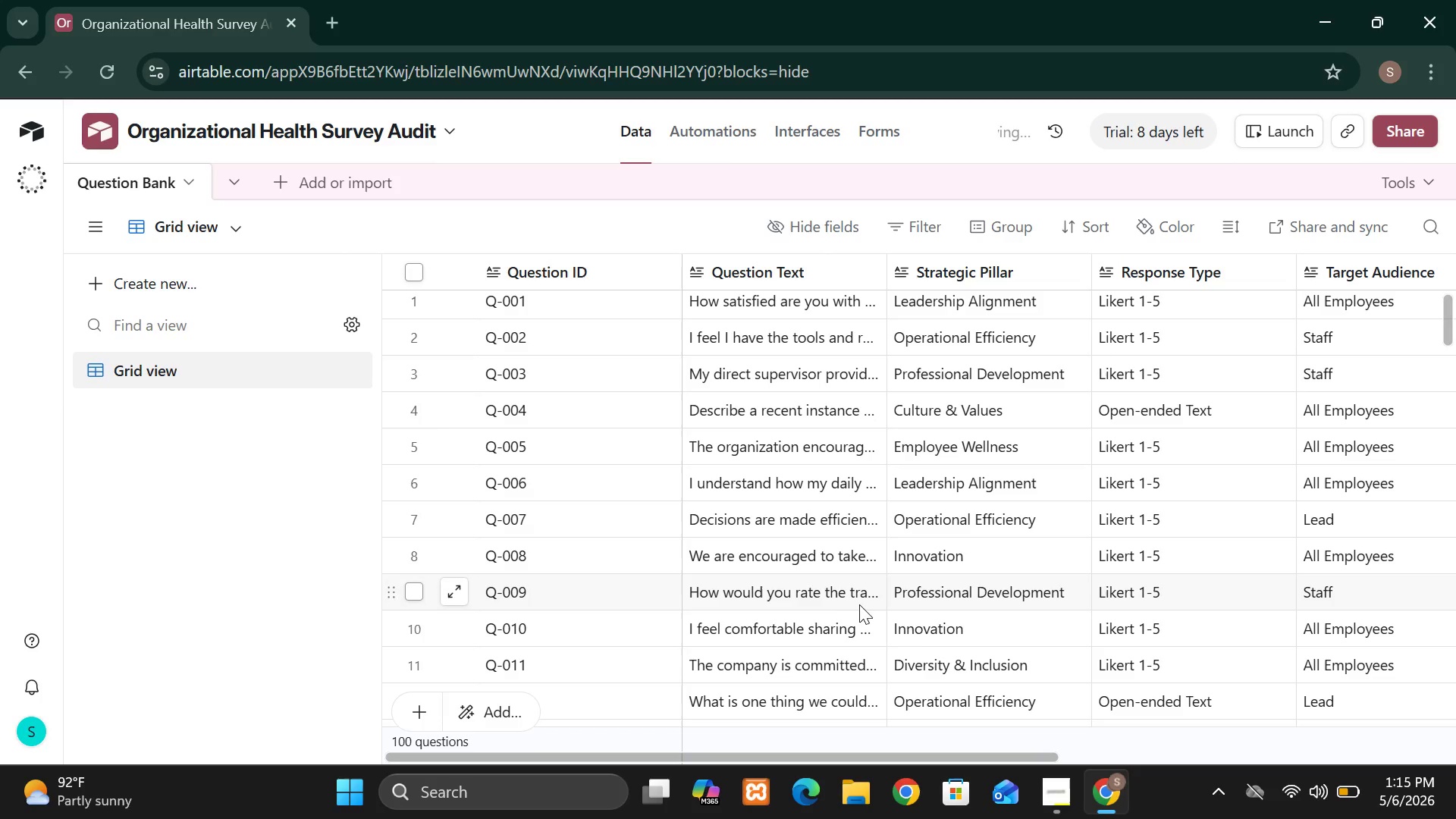 
wait(7.61)
 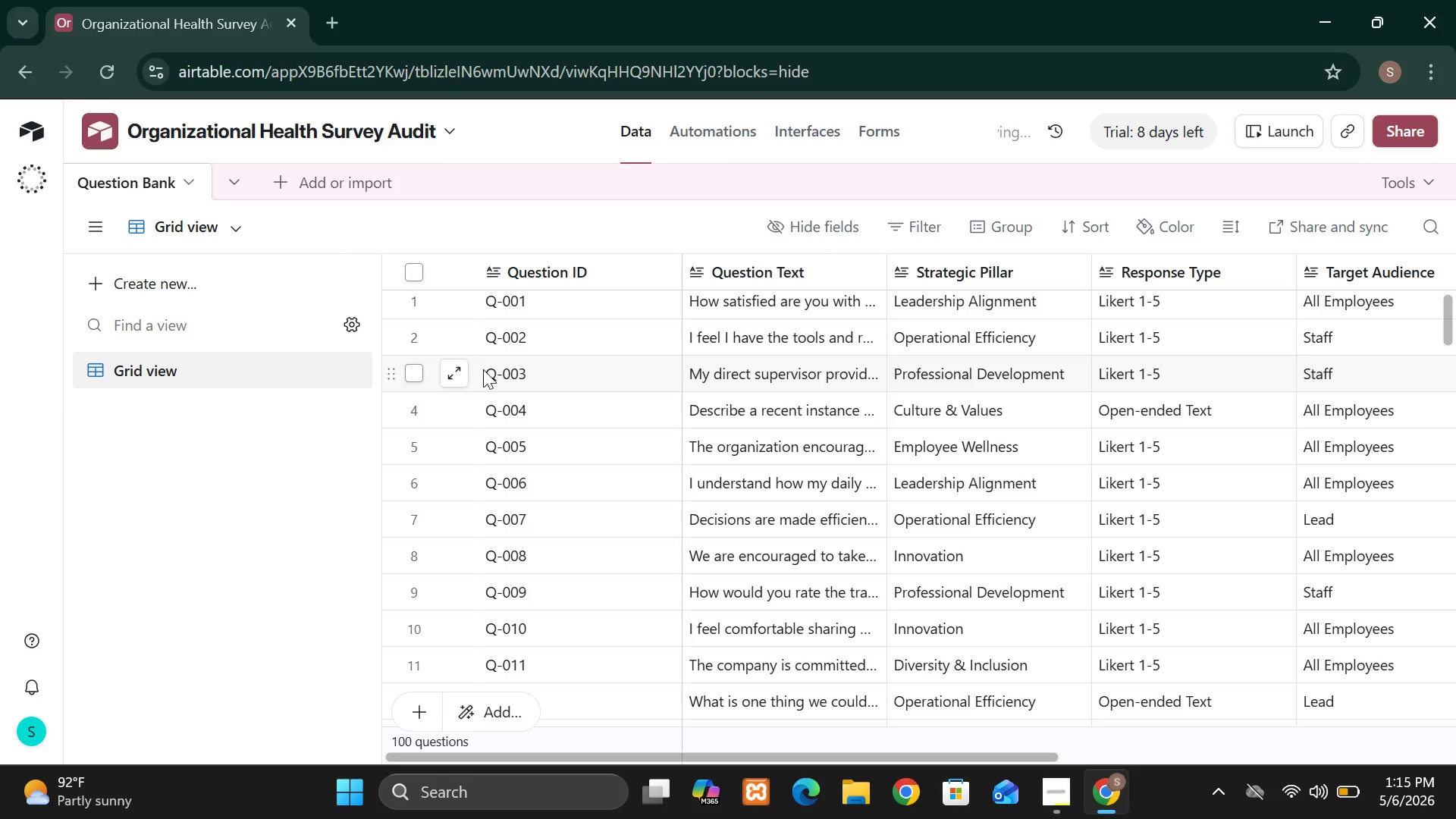 
left_click([1310, 791])
 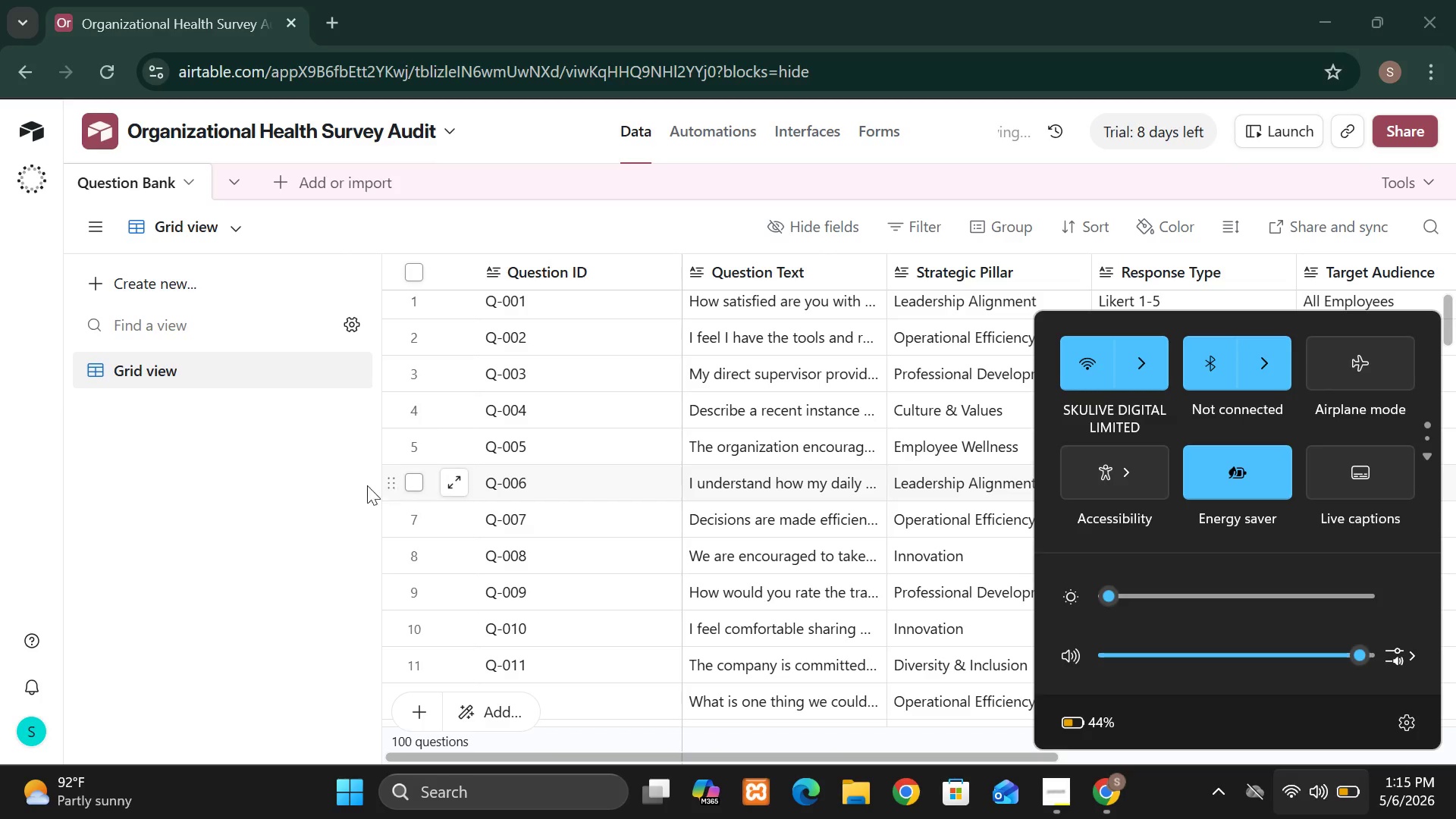 
left_click([272, 486])
 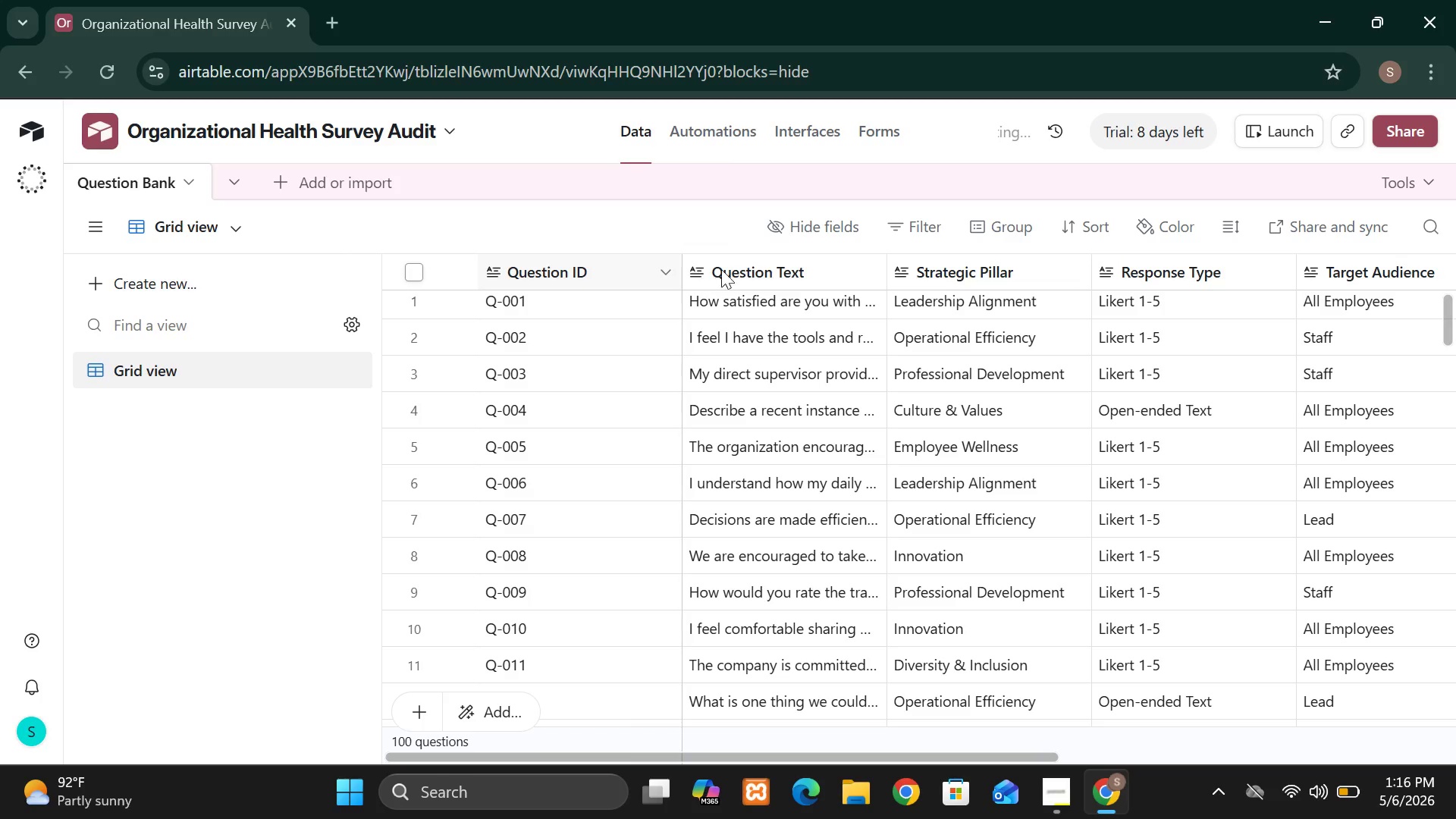 
wait(29.17)
 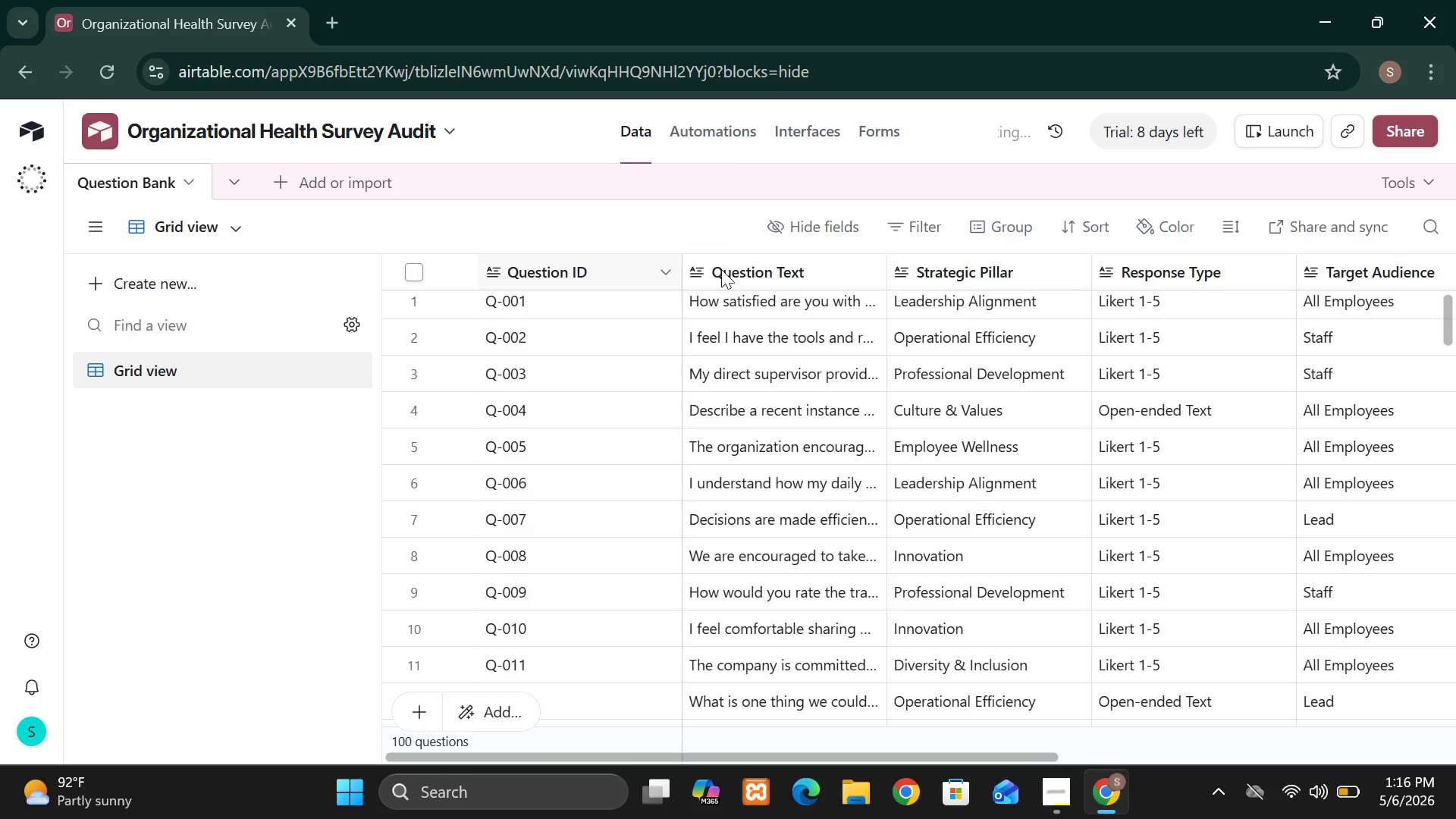 
left_click([871, 275])
 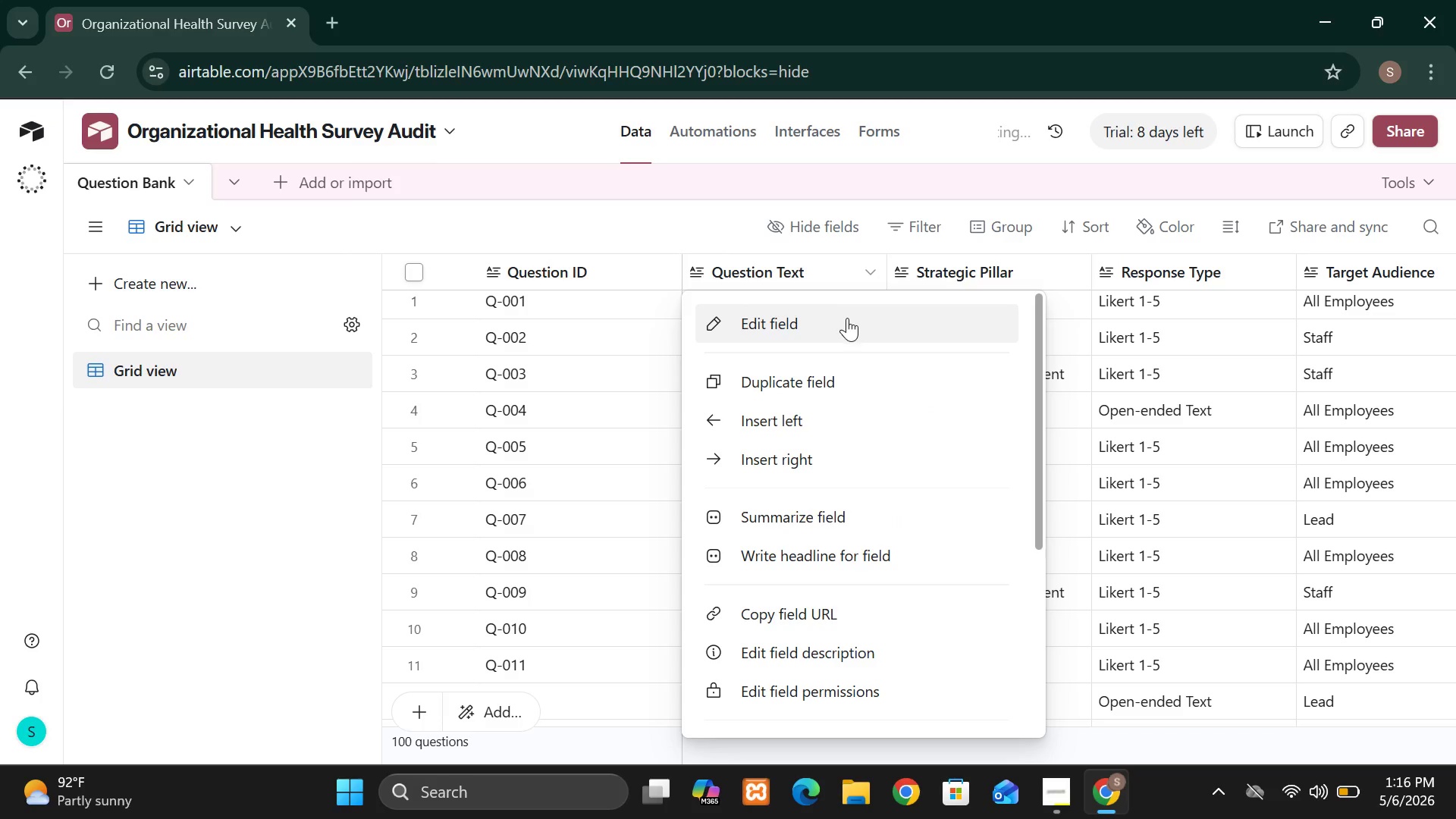 
left_click([847, 318])
 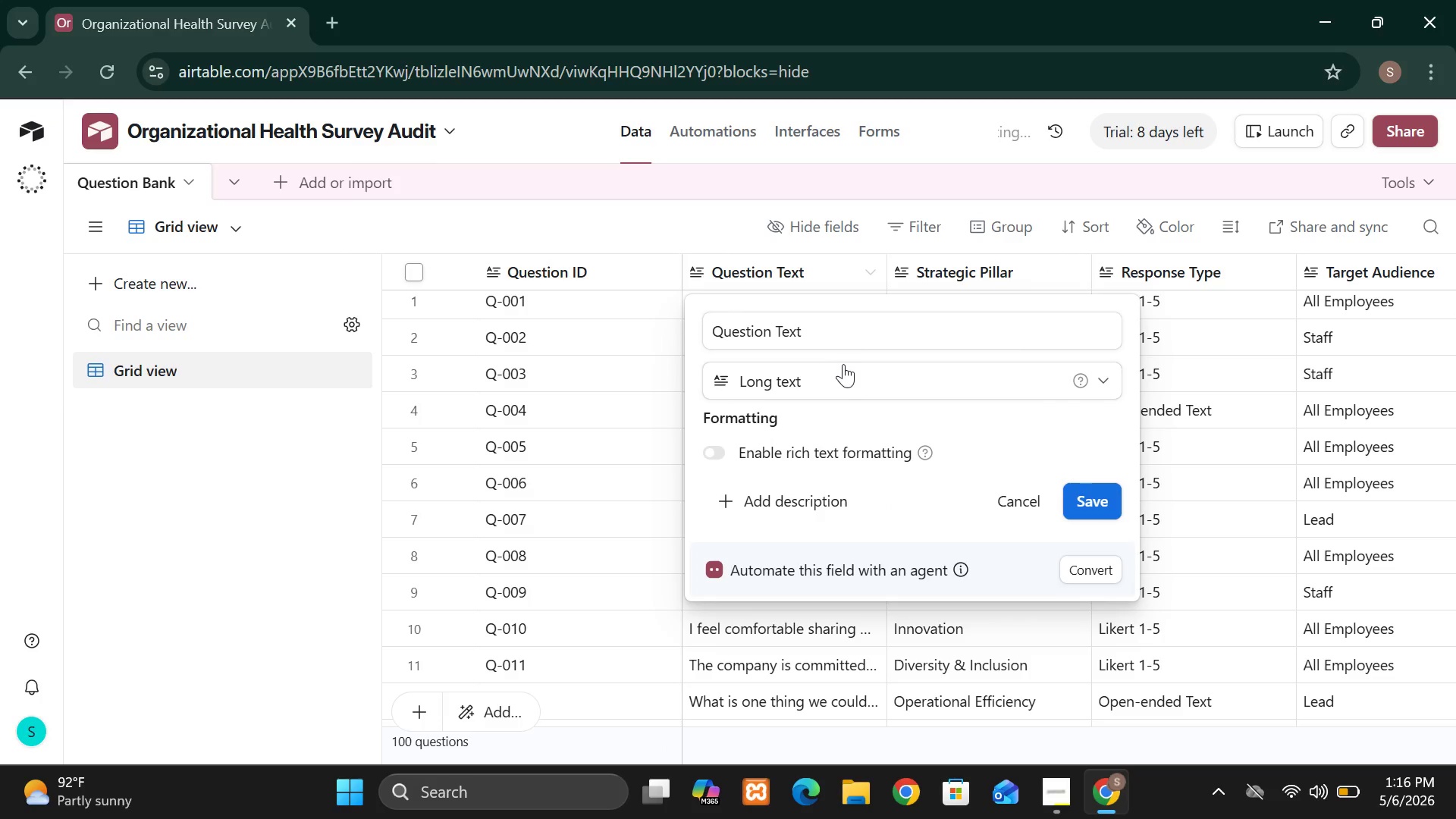 
left_click([842, 372])
 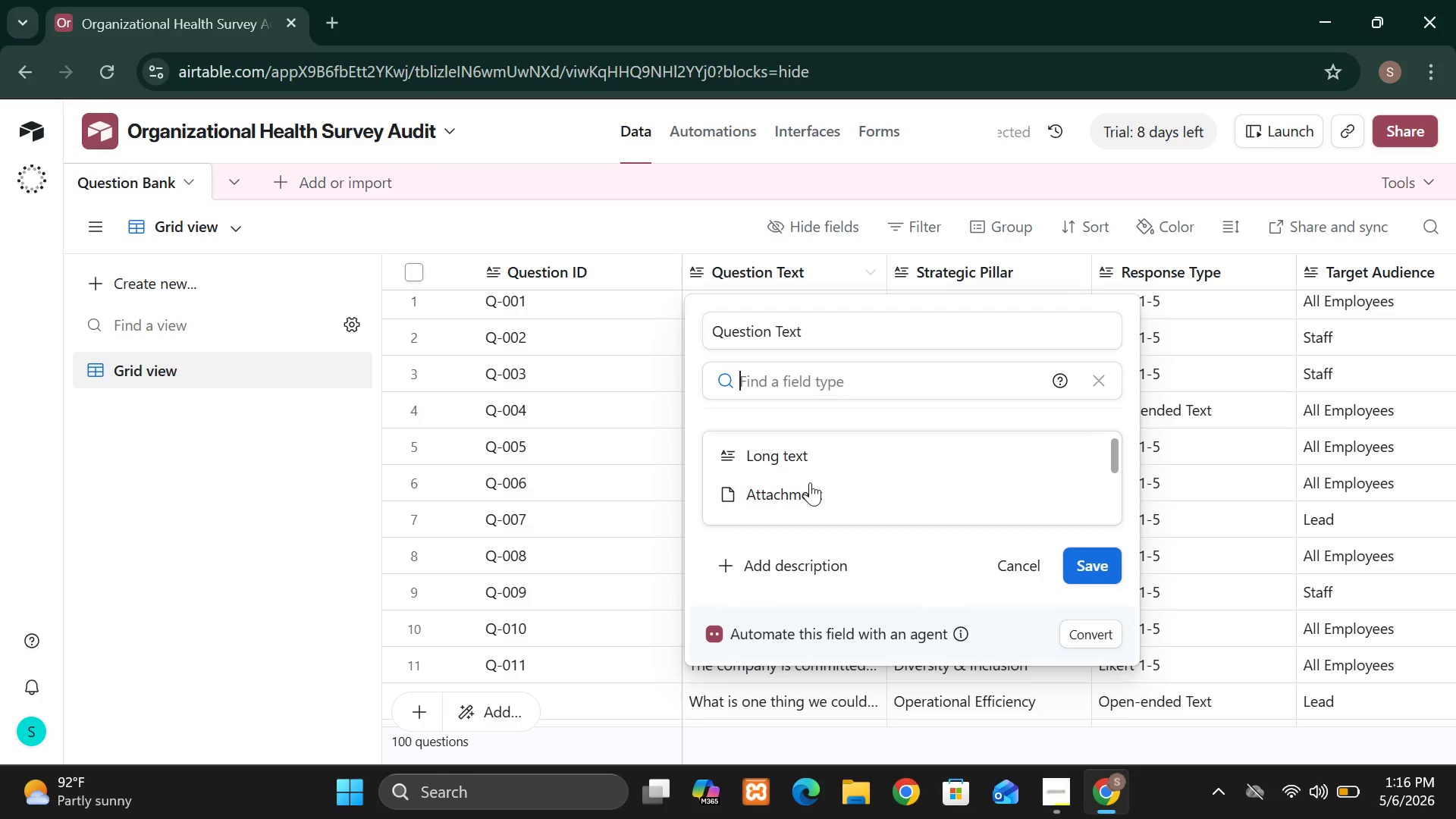 
left_click([808, 461])
 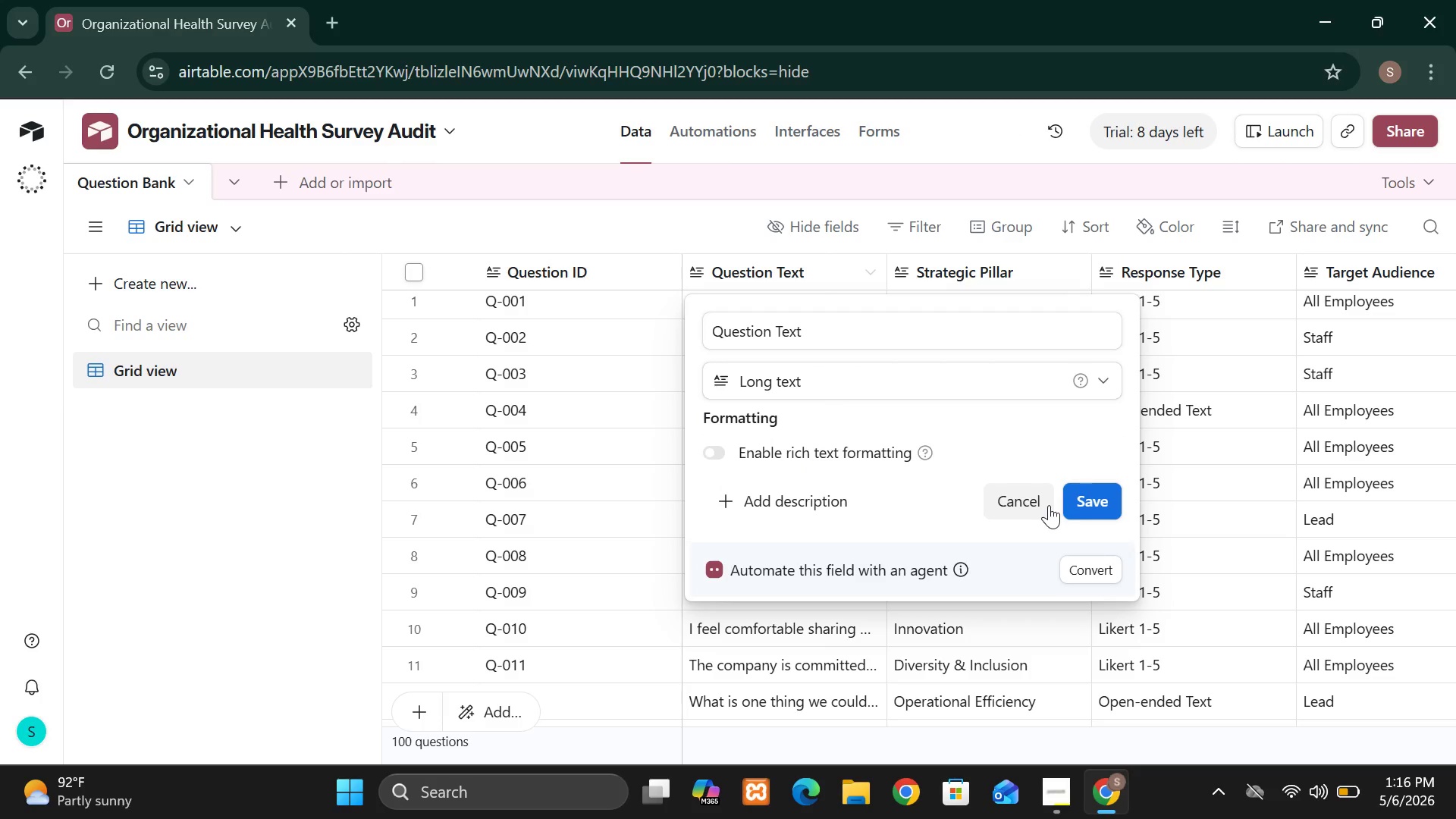 
left_click([1087, 500])
 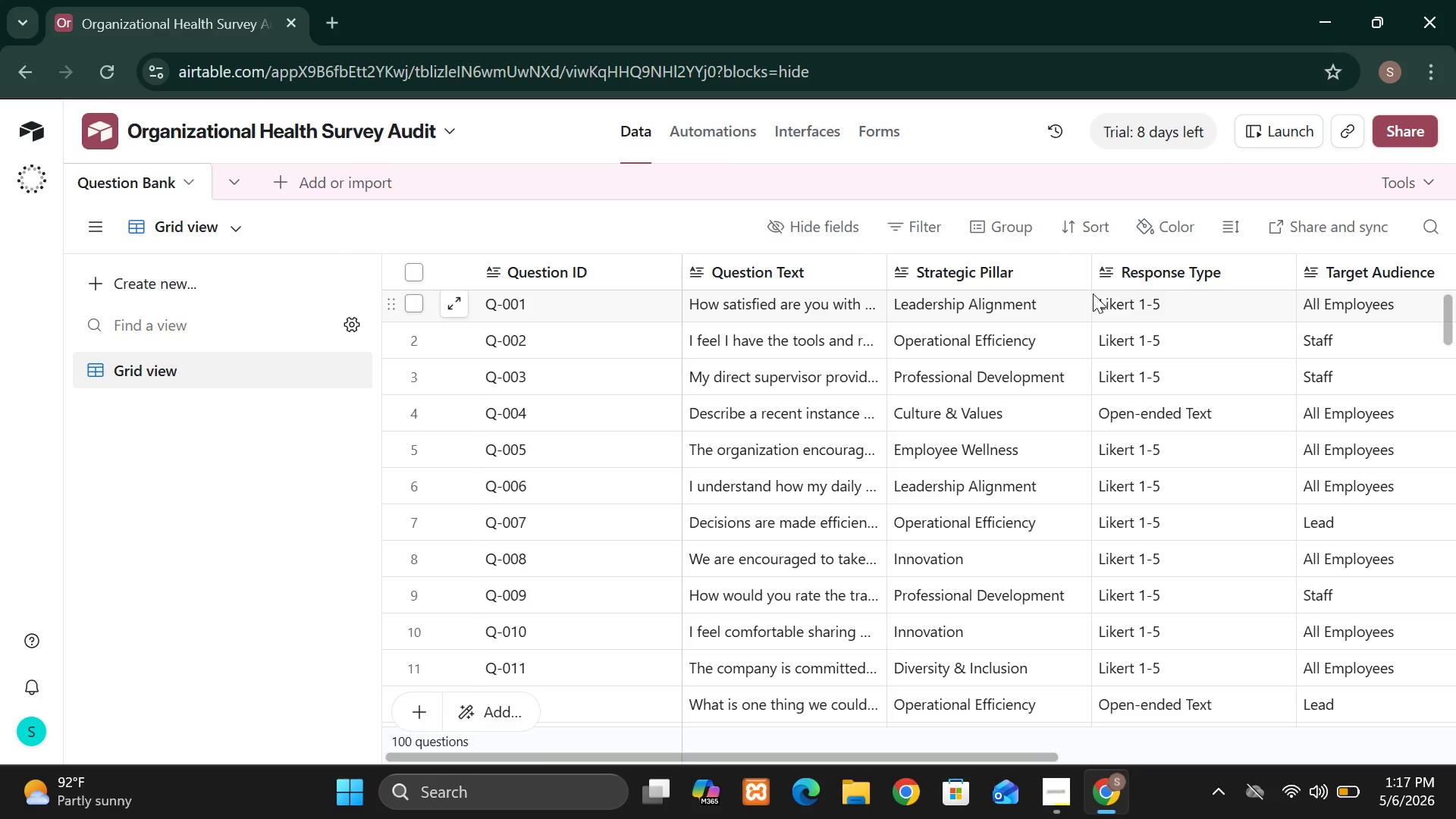 
wait(78.27)
 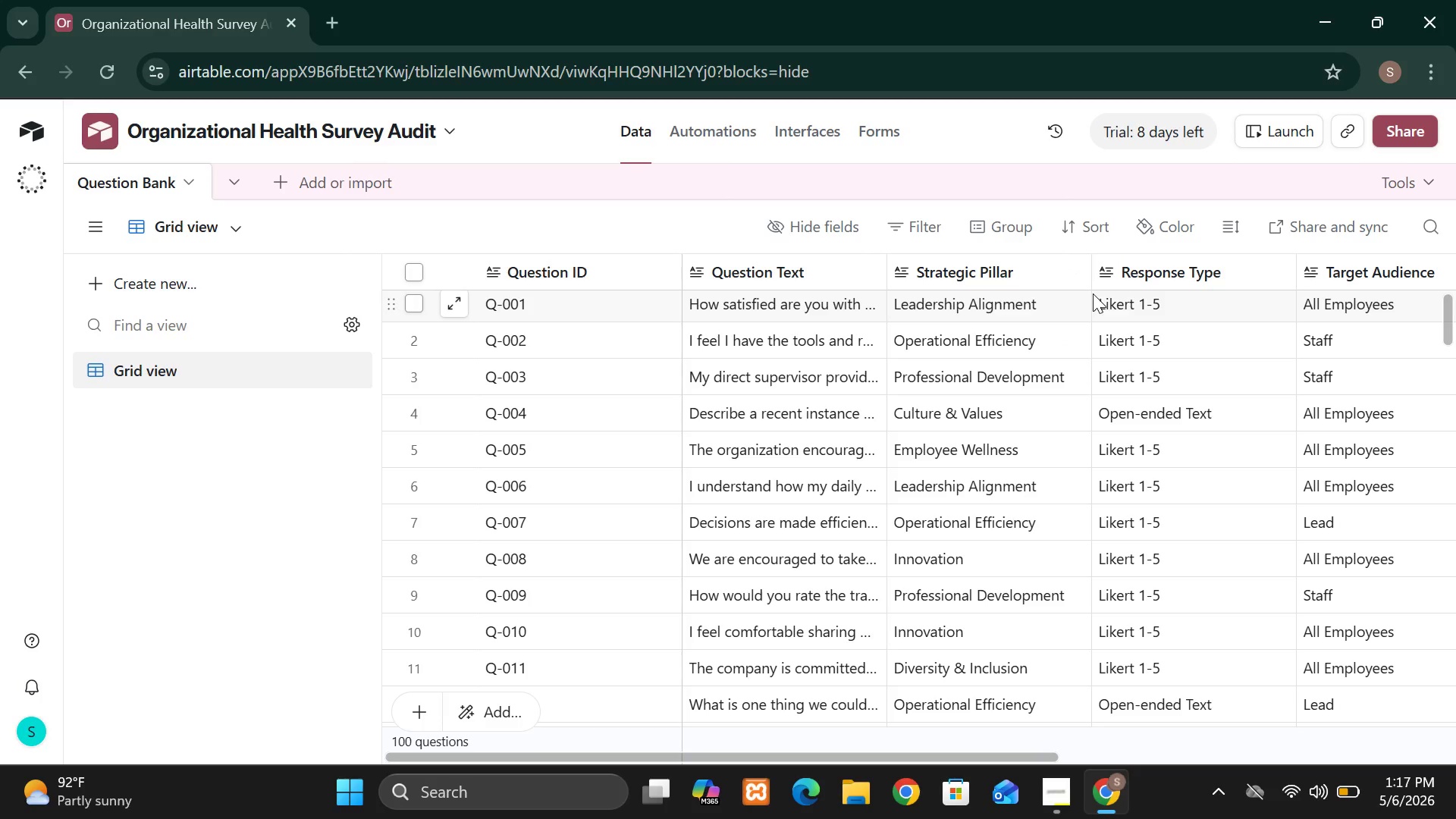 
left_click([1338, 262])
 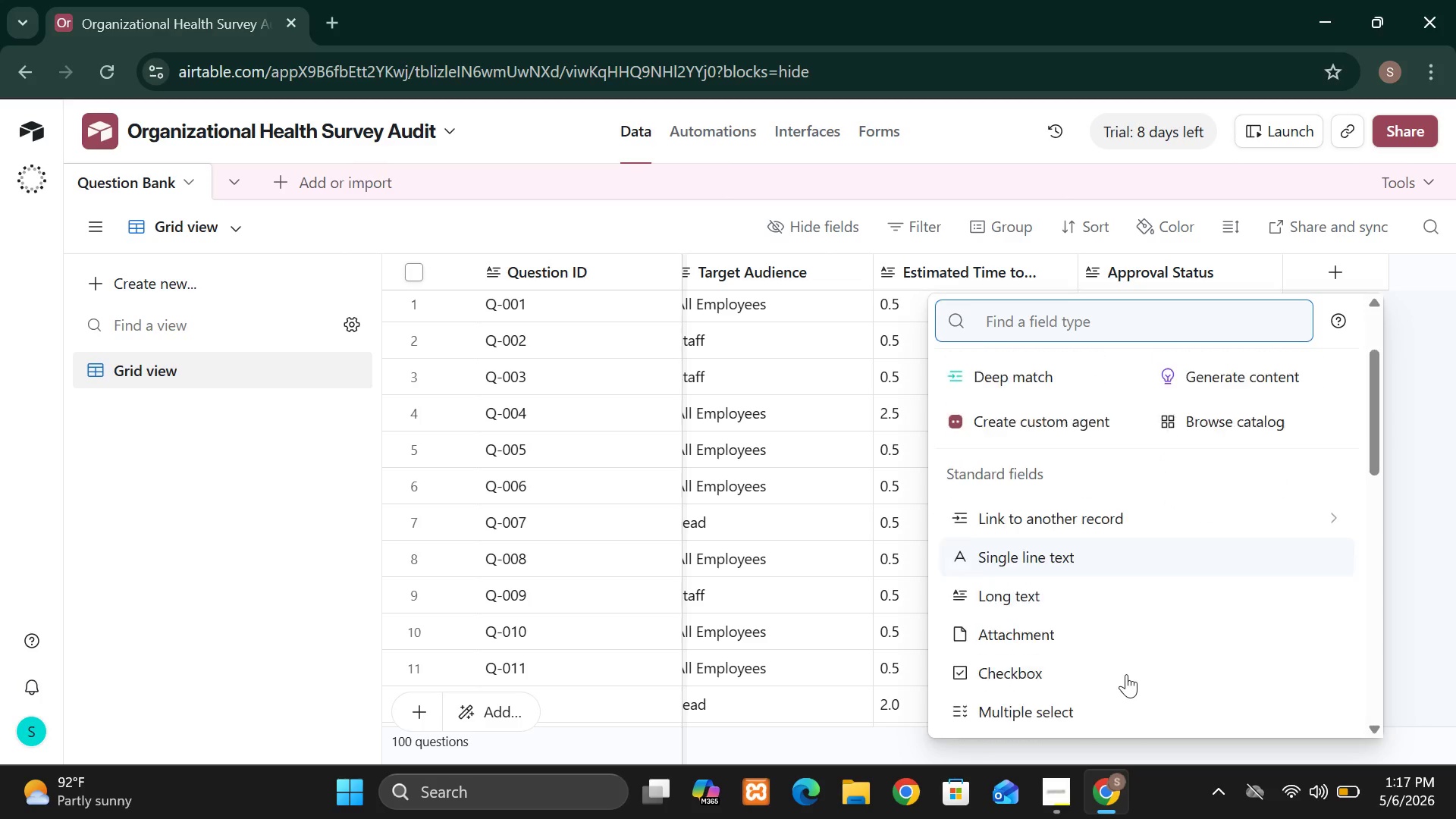 
wait(6.0)
 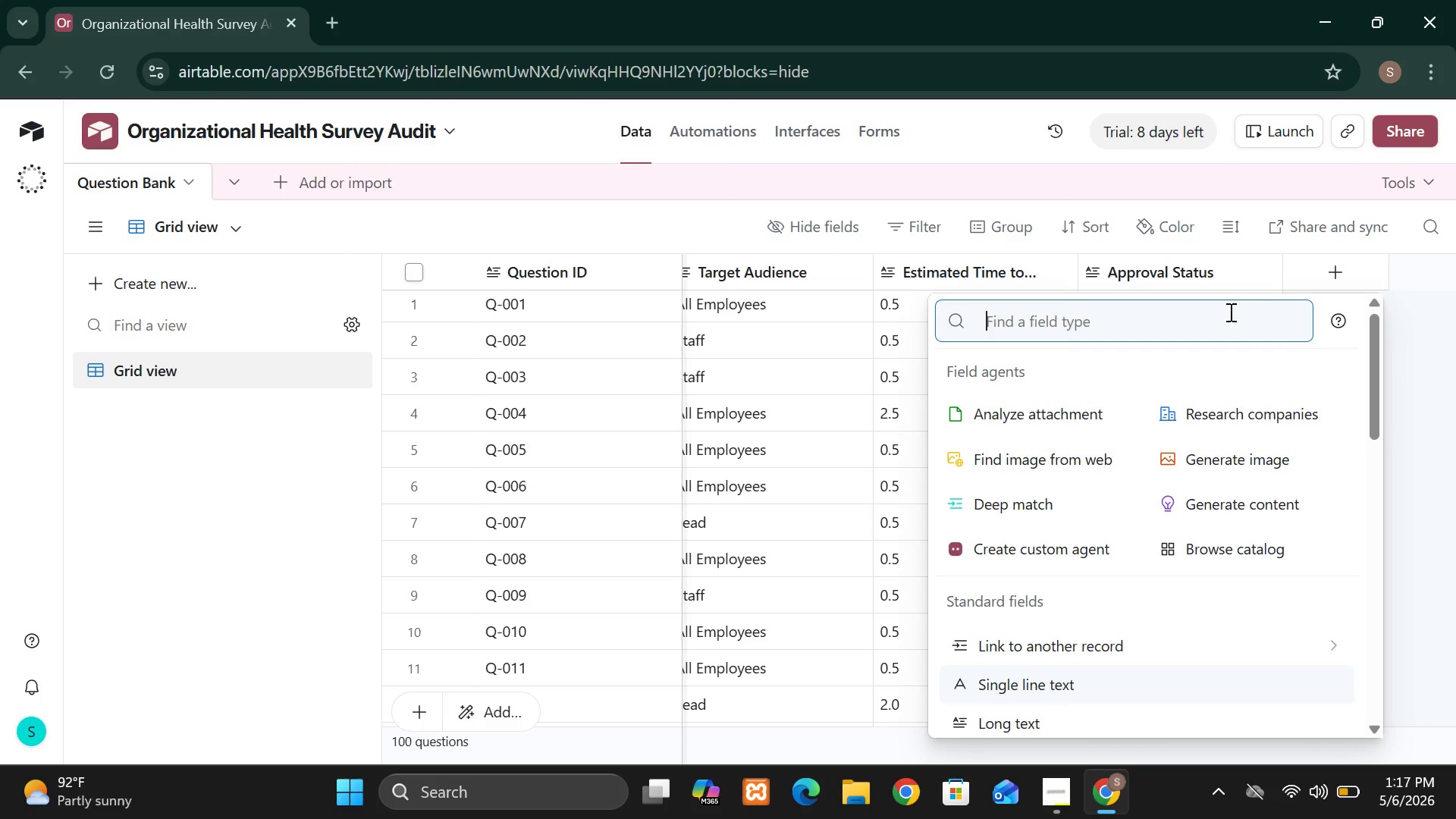 
left_click([1126, 674])
 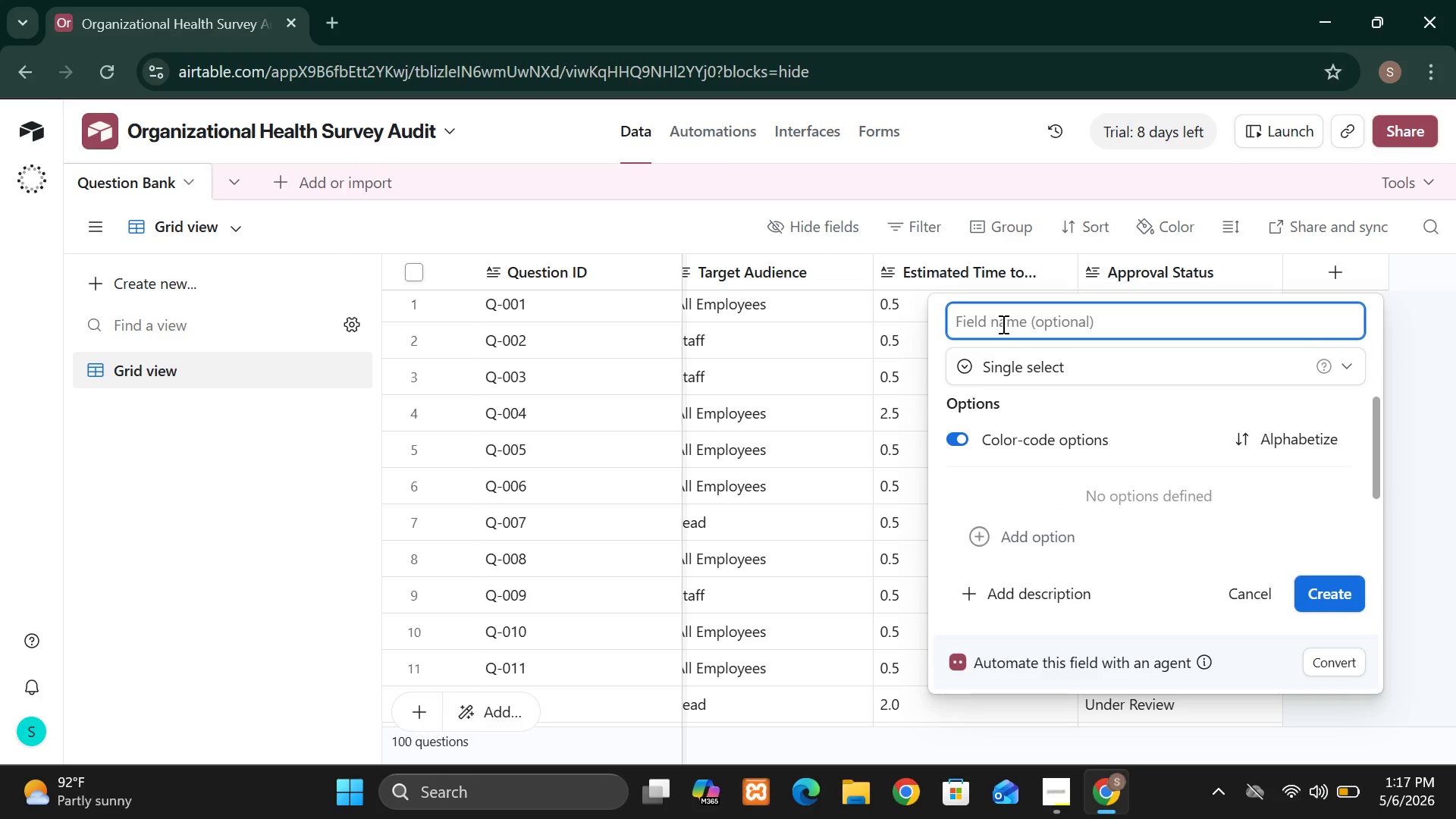 
type(Current )
 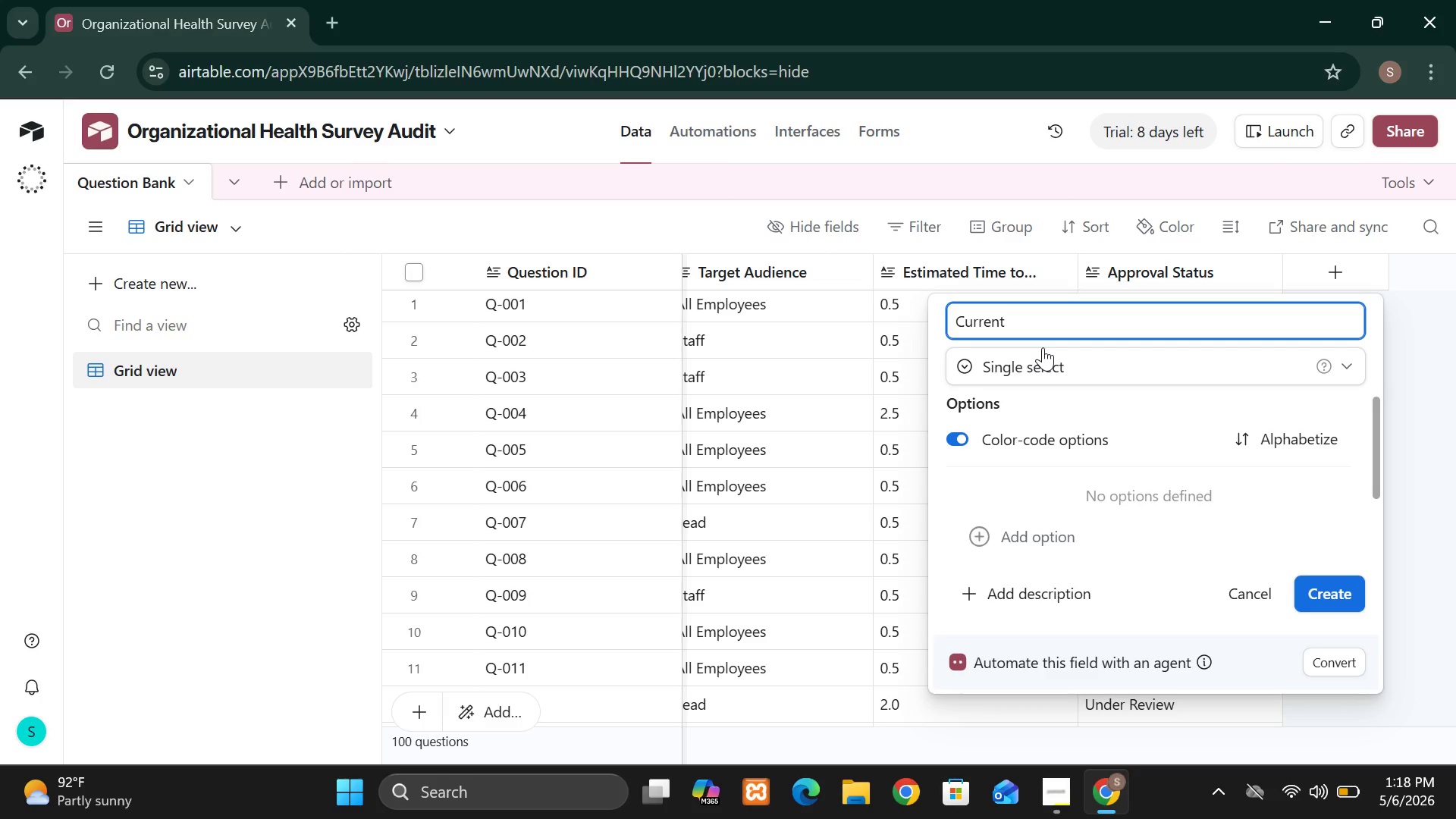 
type(Category)
 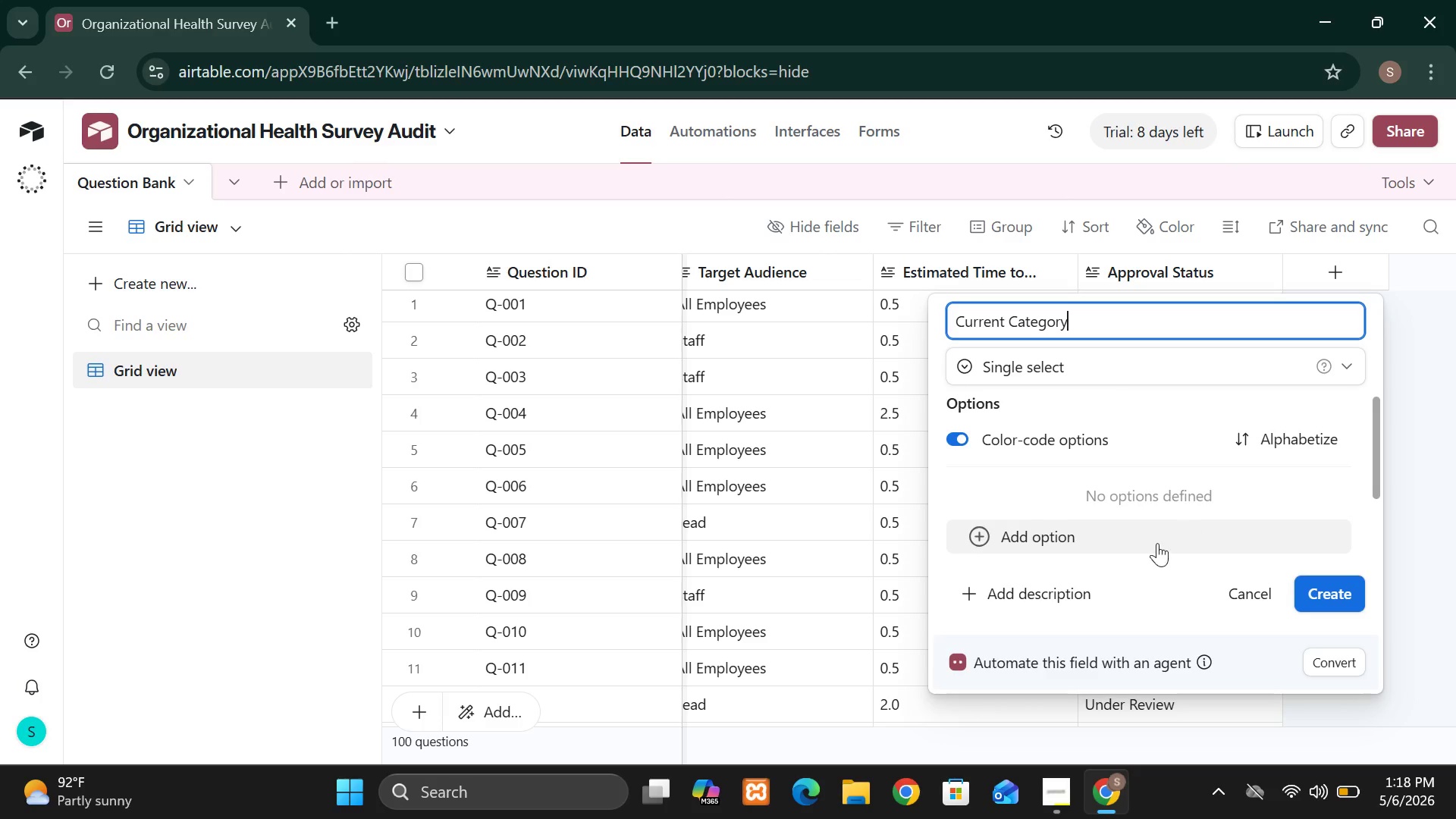 
left_click([1046, 605])
 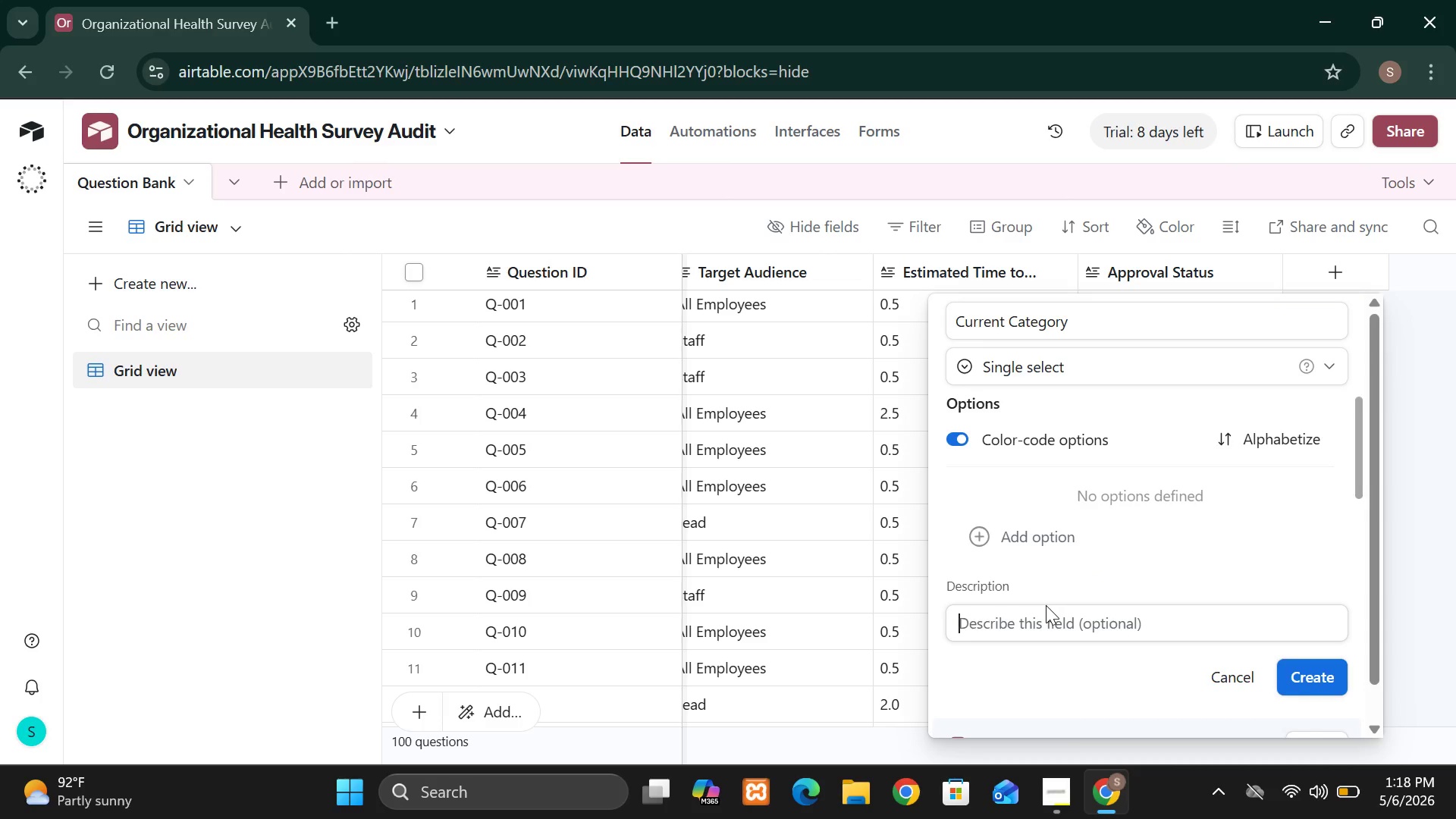 
type(Culture)
 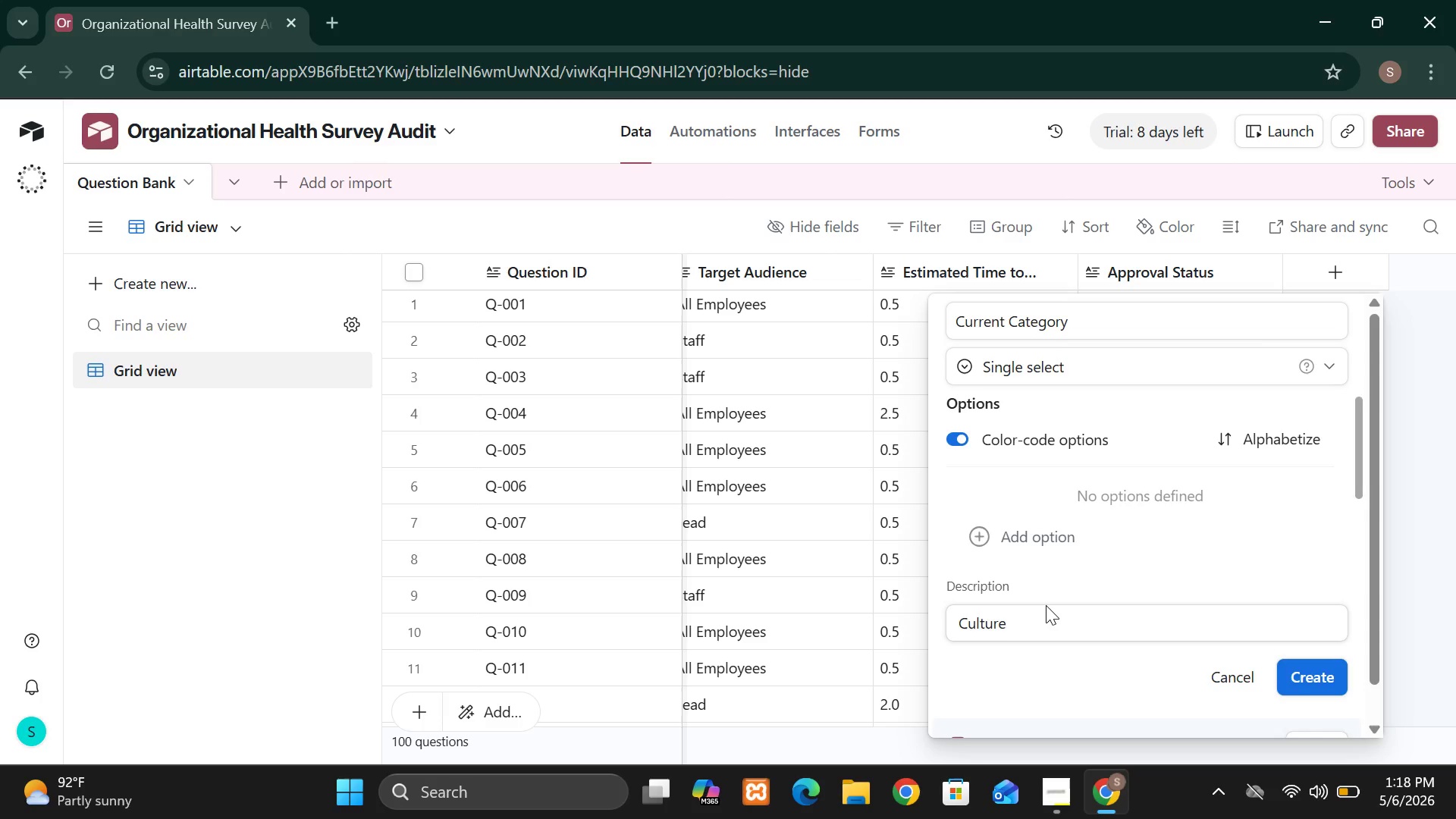 
key(Enter)
 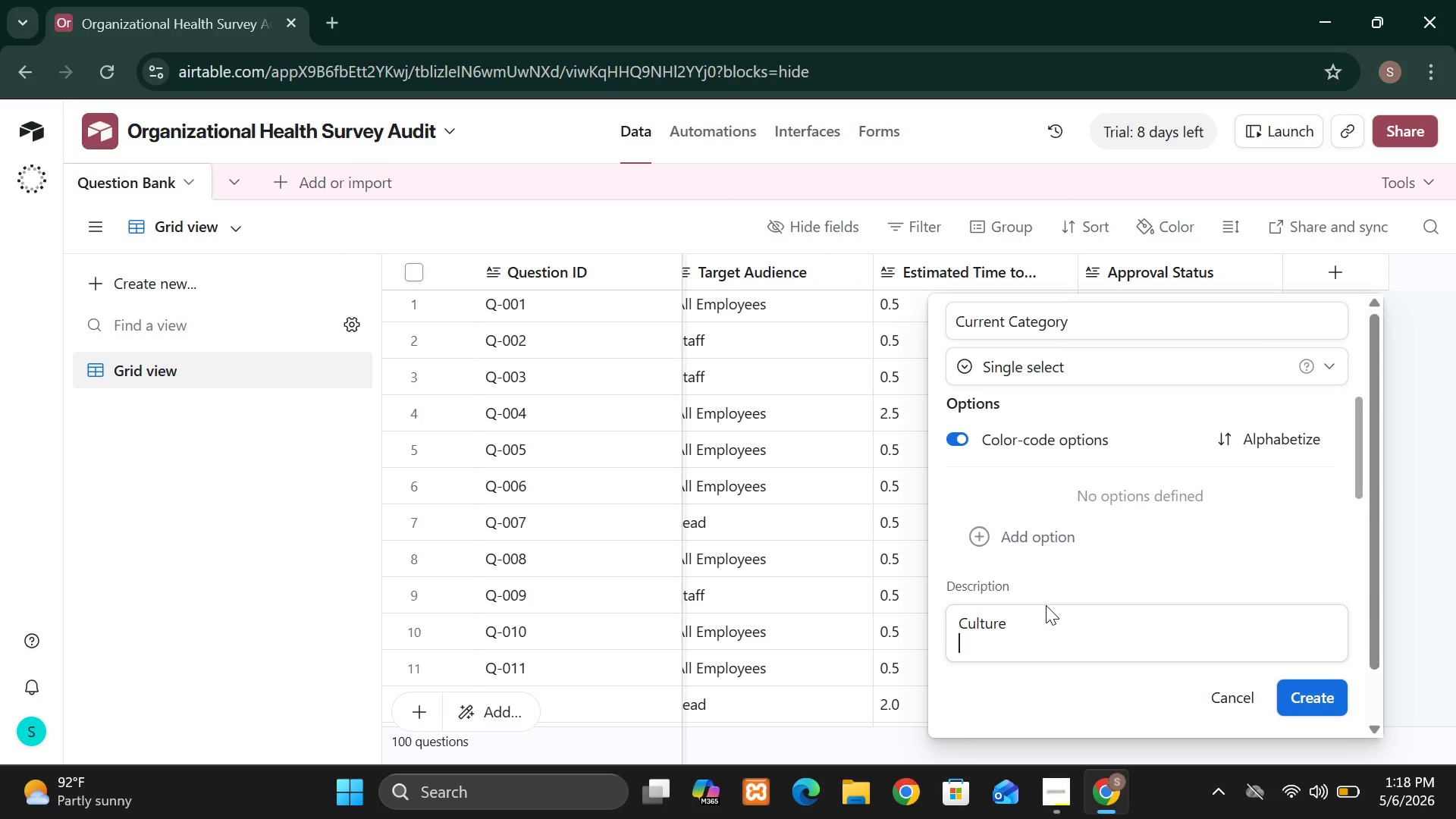 
type(Operational Effi)
 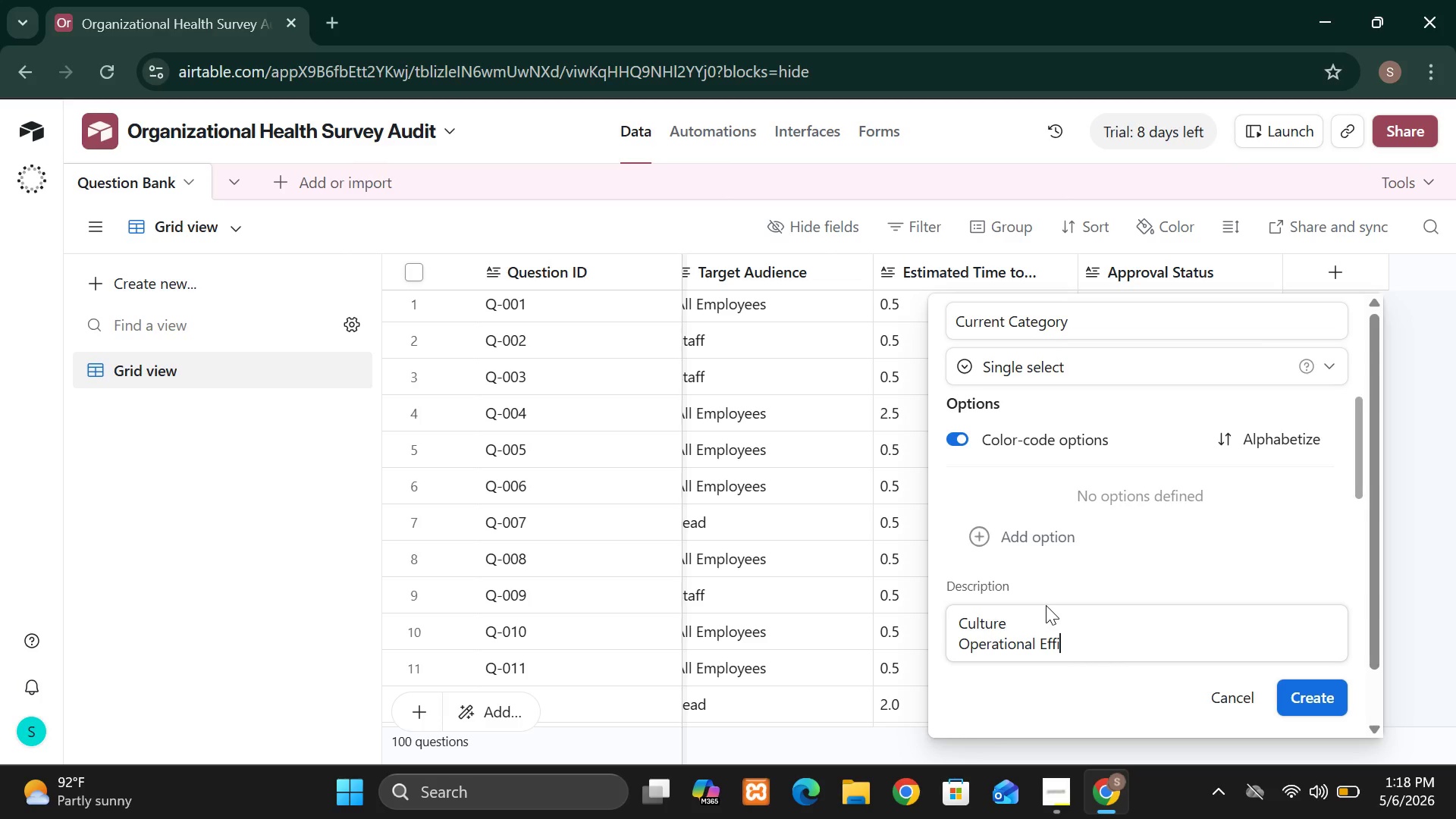 
type(ciency)
 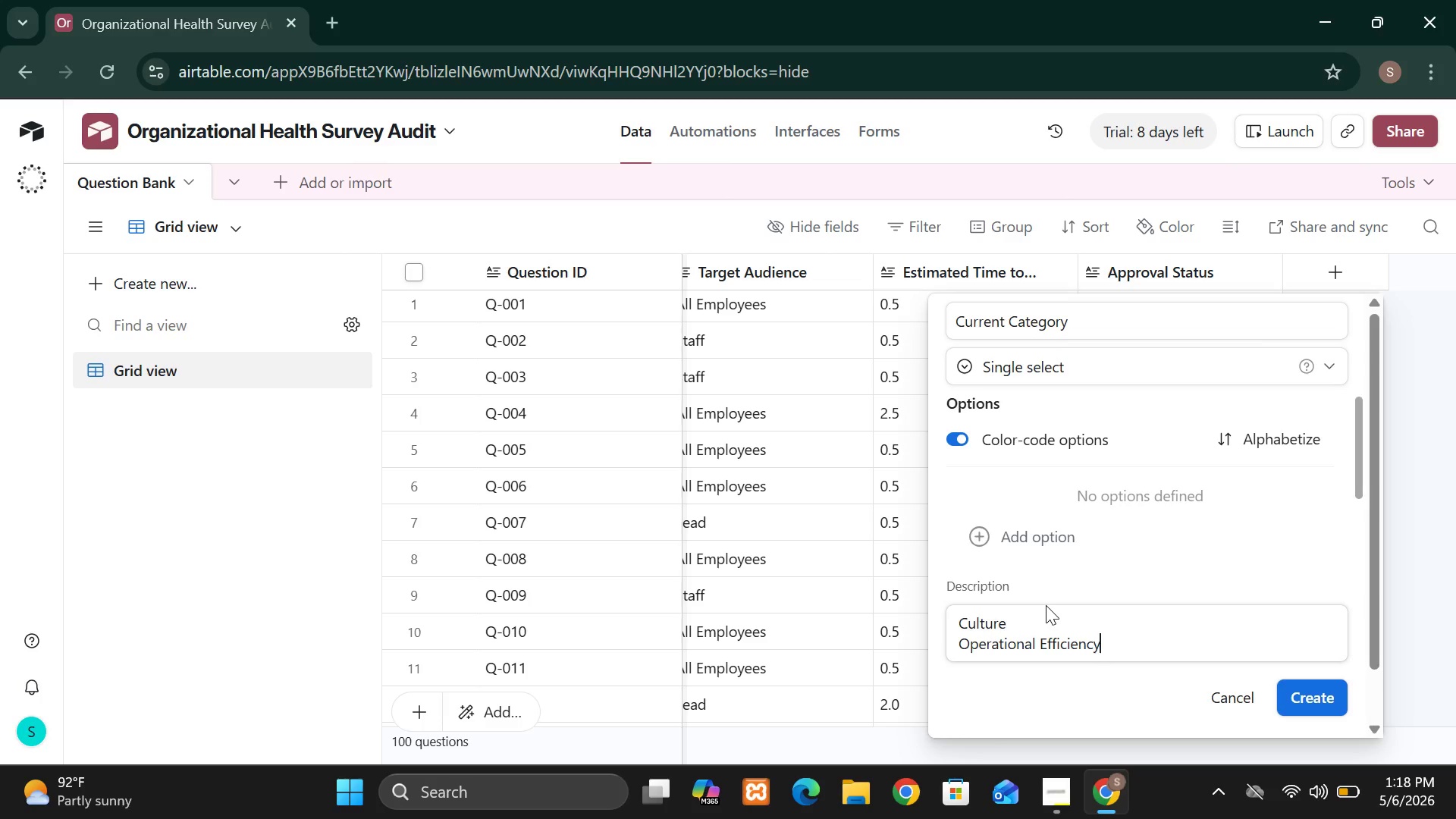 
key(Enter)
 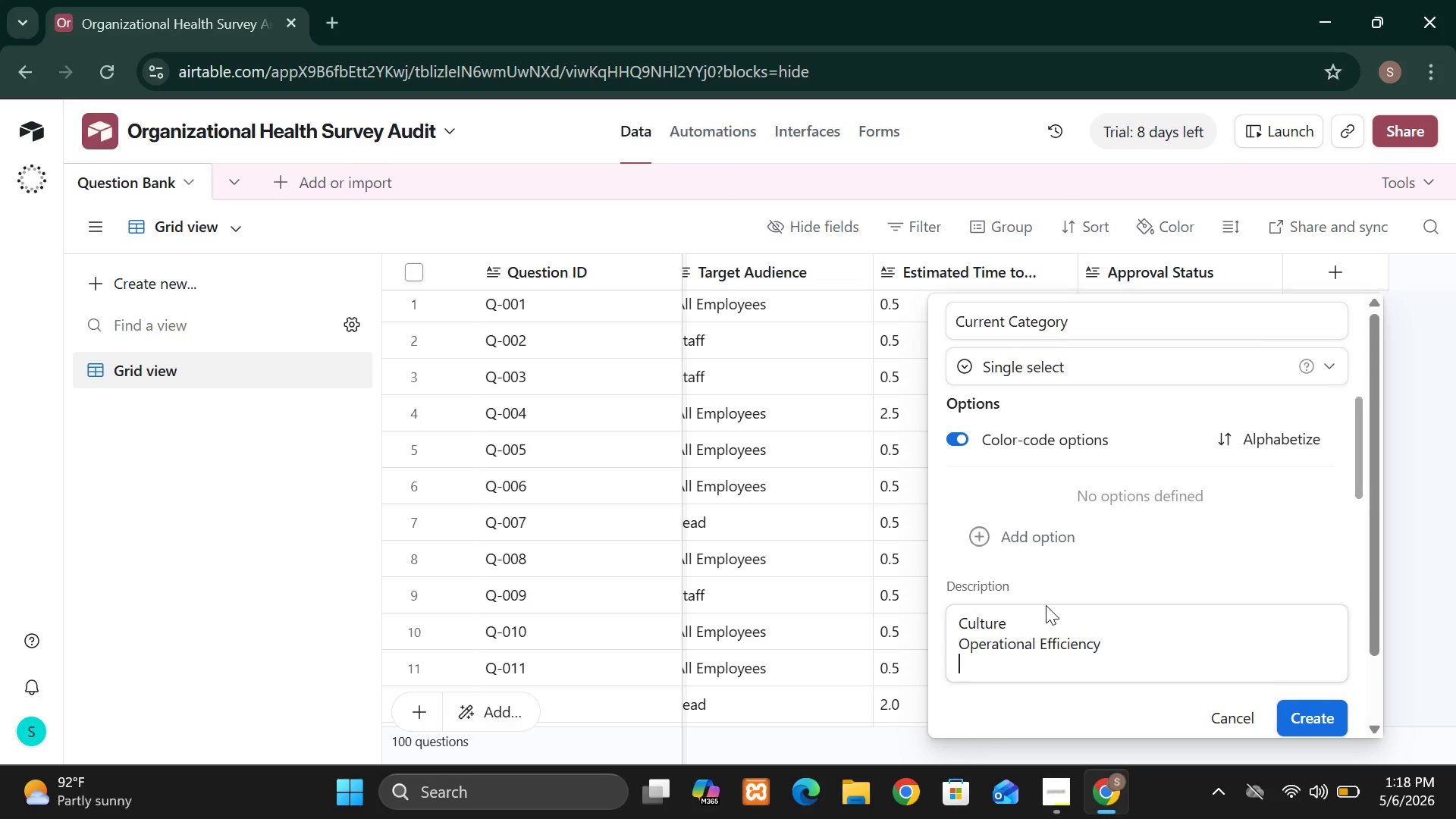 
type(Innovation)
 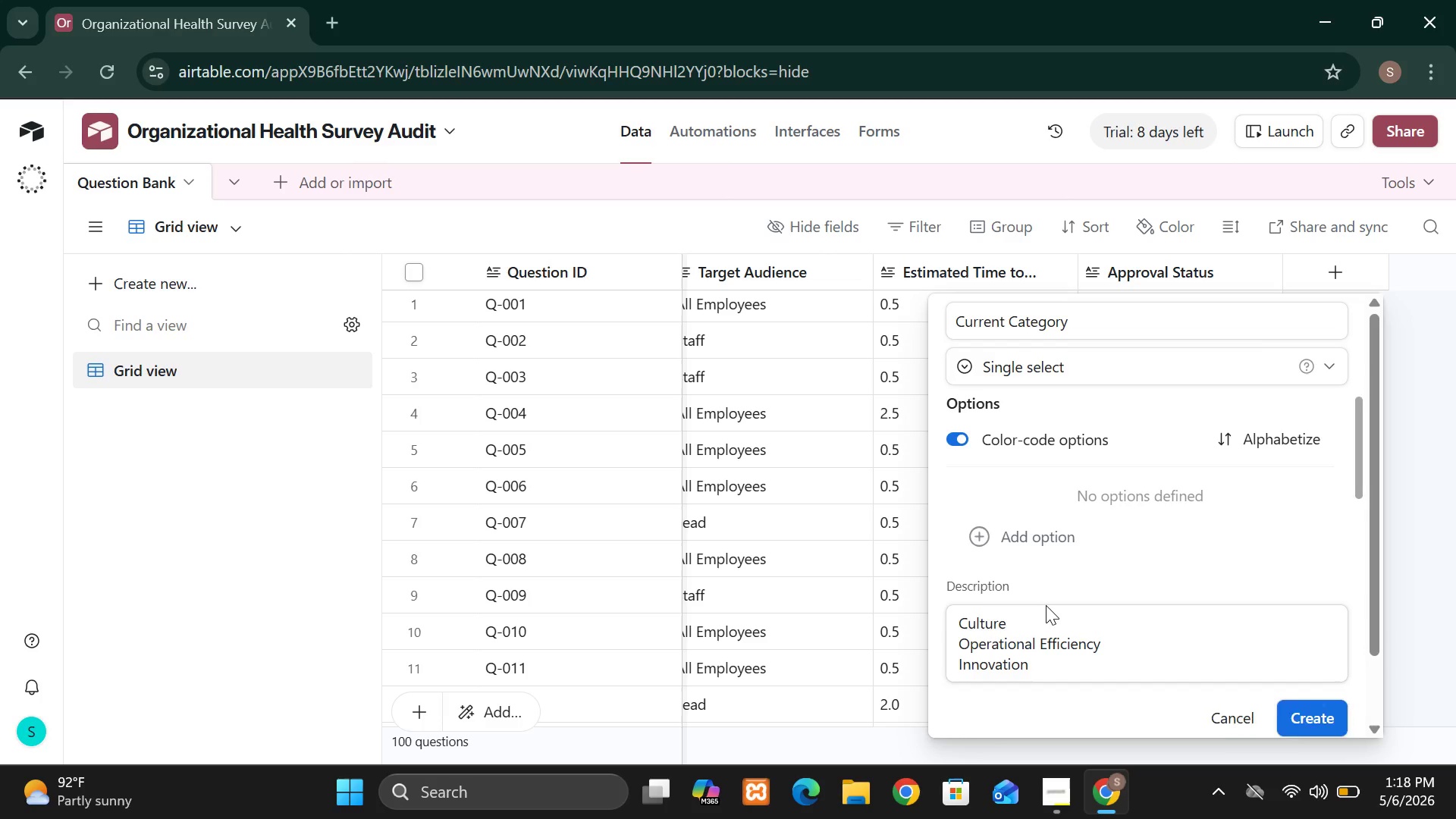 
key(Enter)
 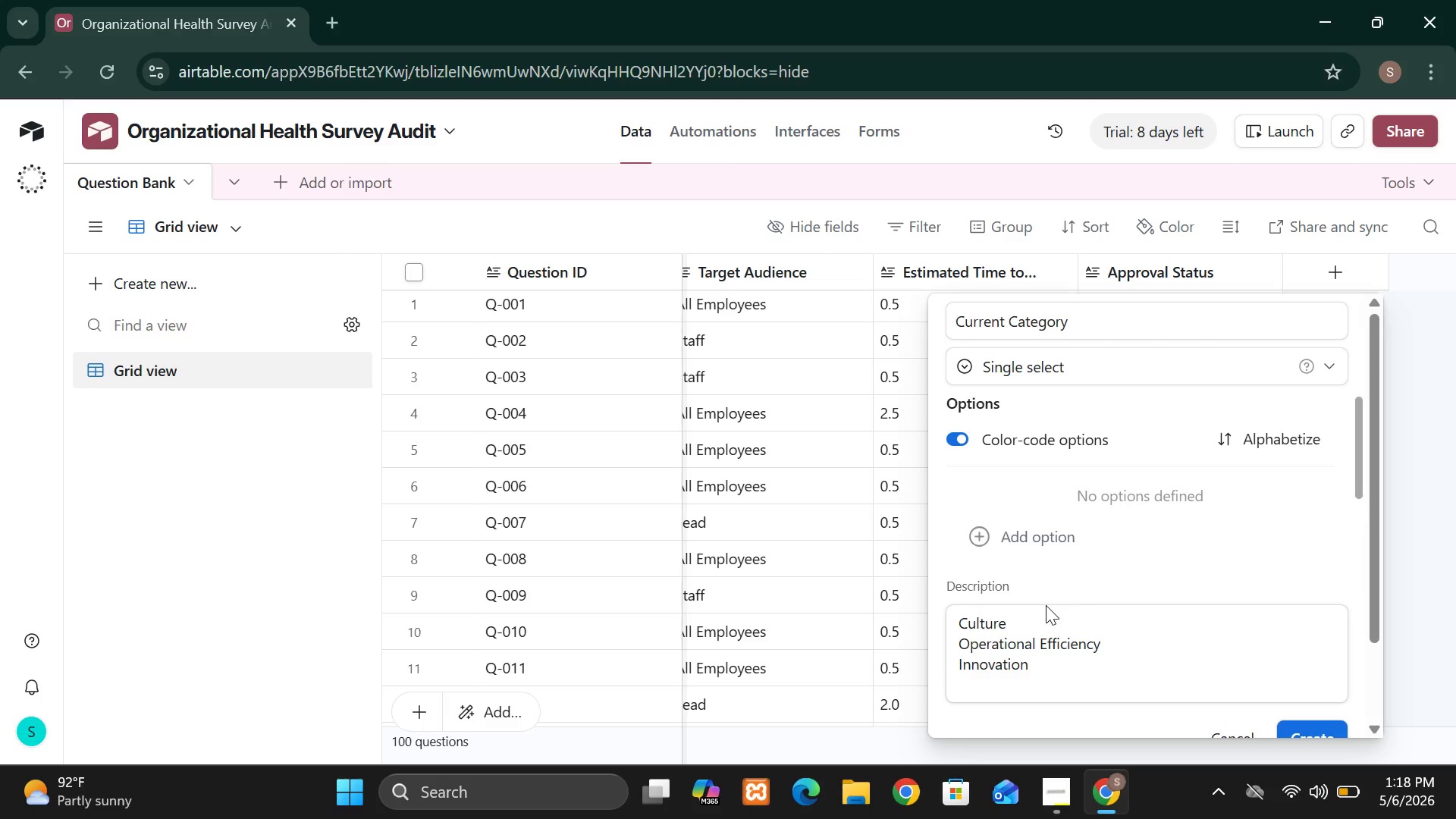 
type(Leadership)
 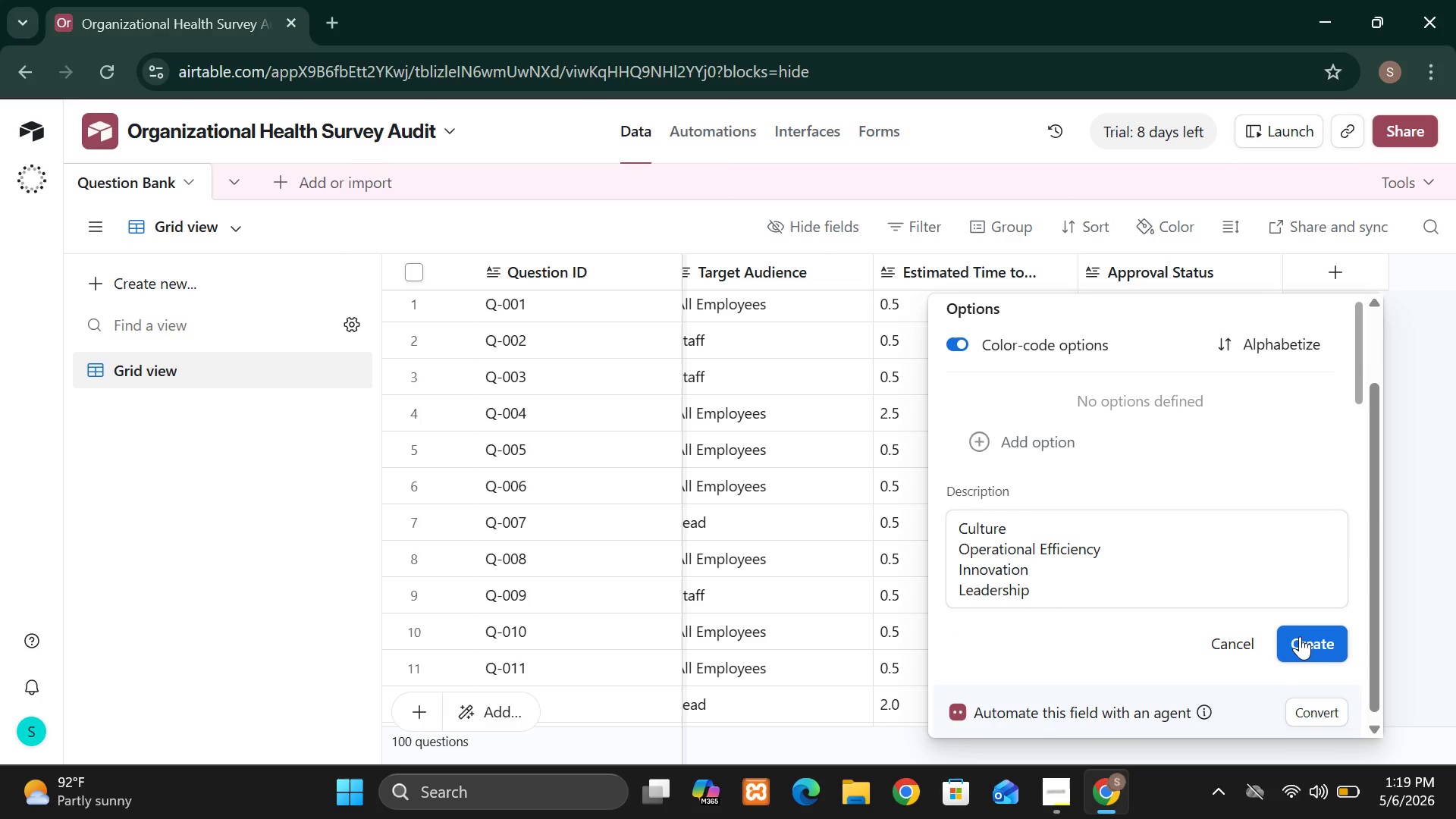 
left_click([1300, 636])
 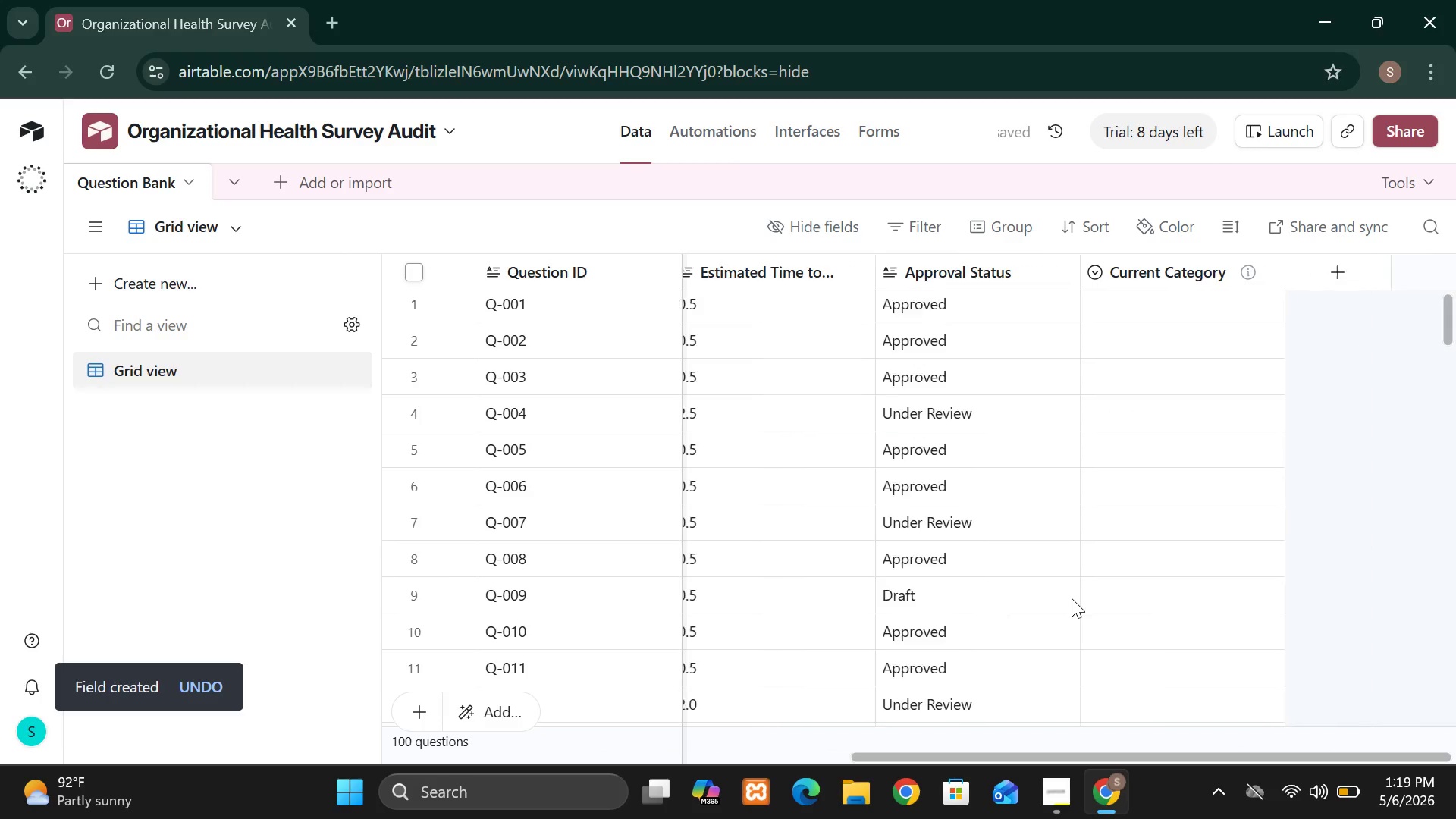 
wait(7.08)
 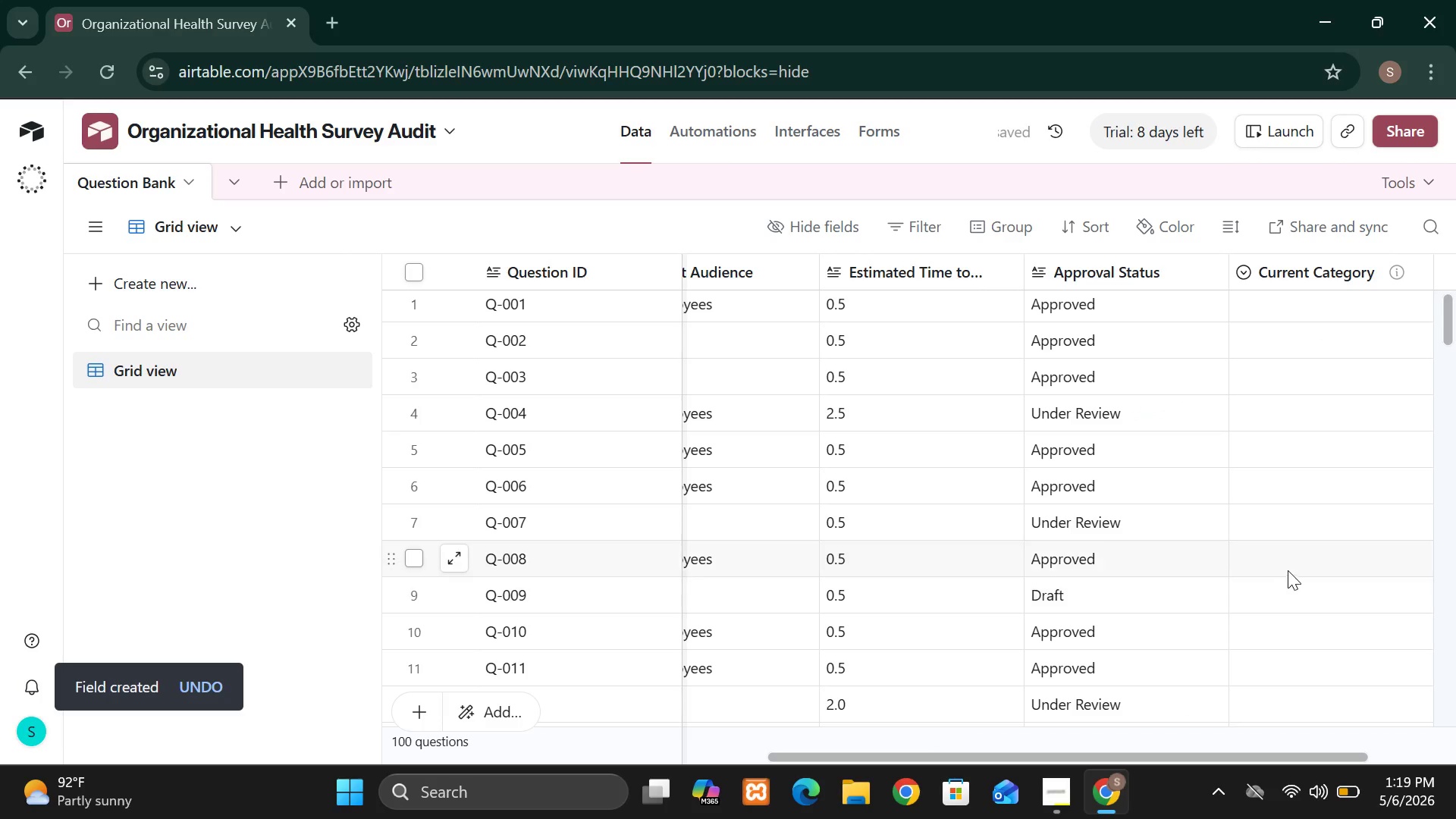 
left_click([1169, 293])
 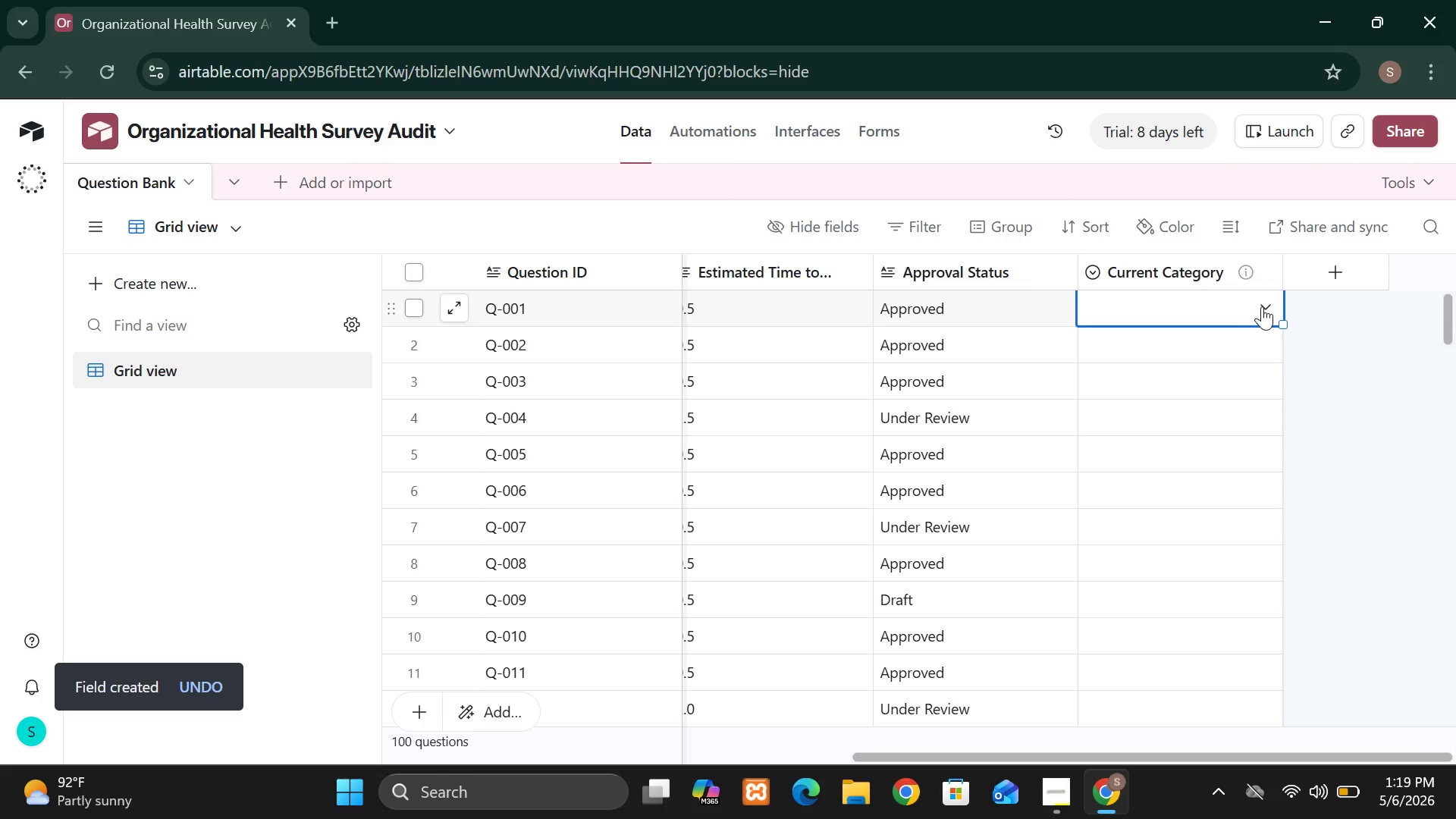 
left_click([1267, 304])
 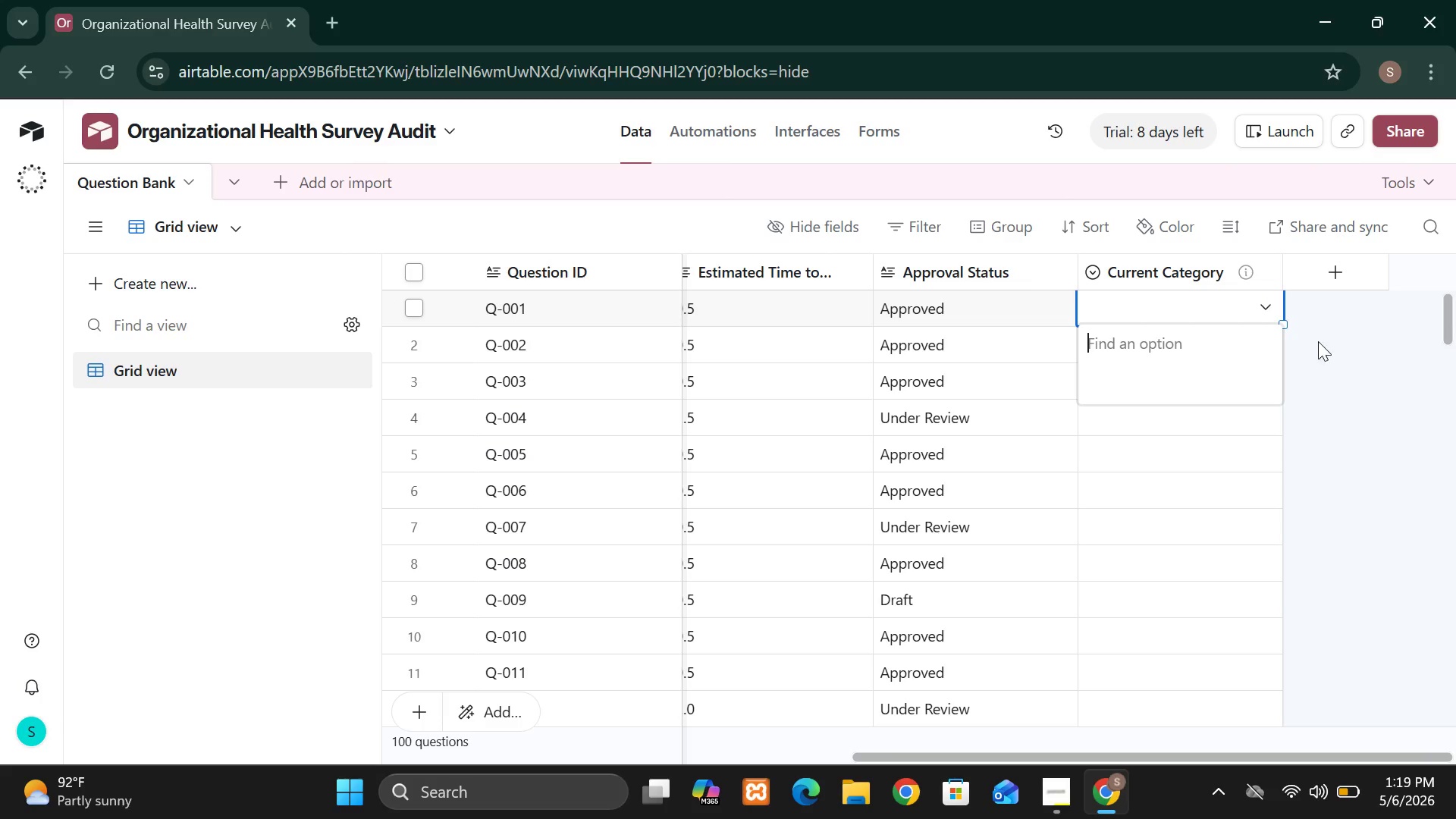 
left_click([1320, 342])
 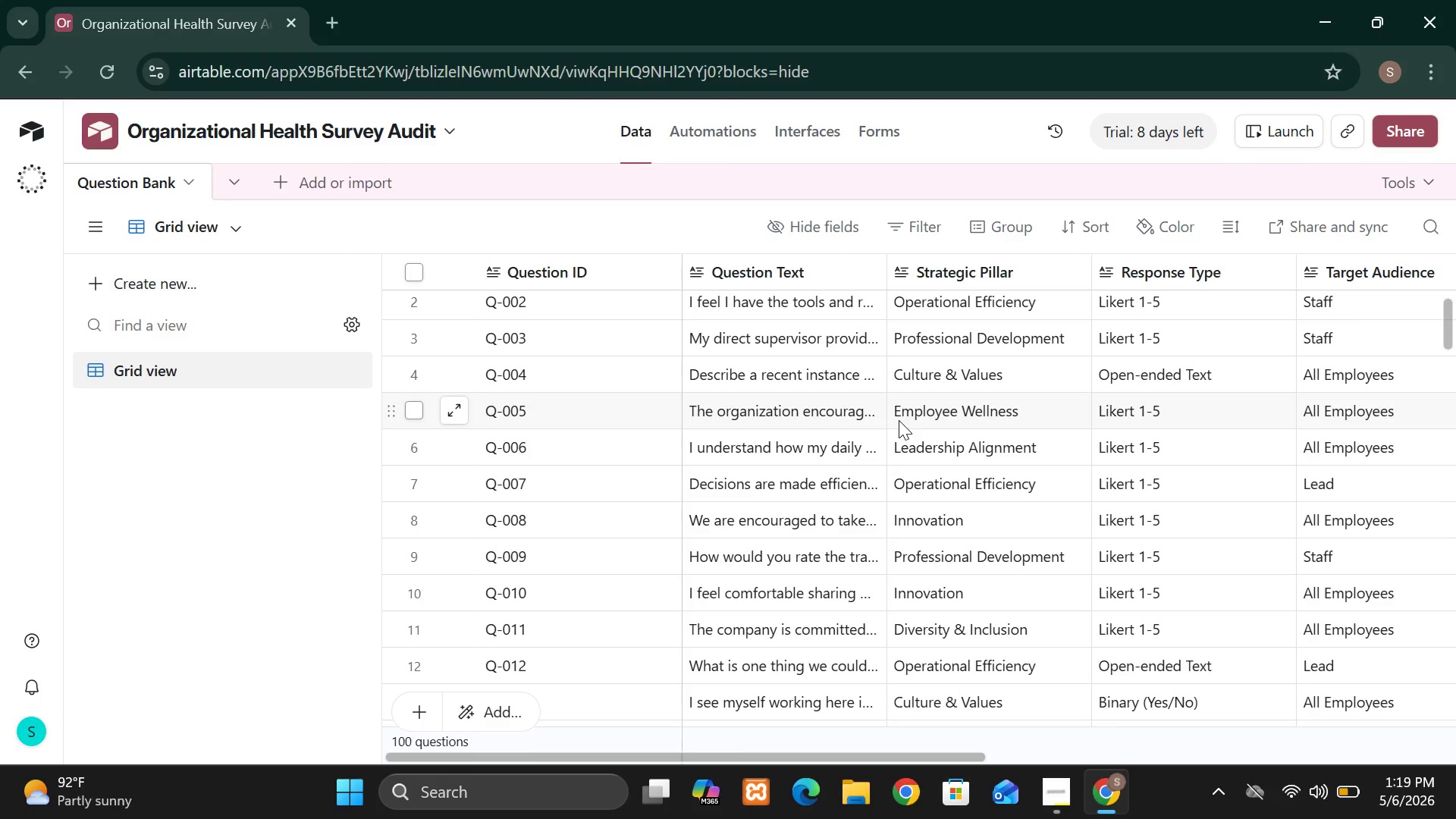 
wait(15.45)
 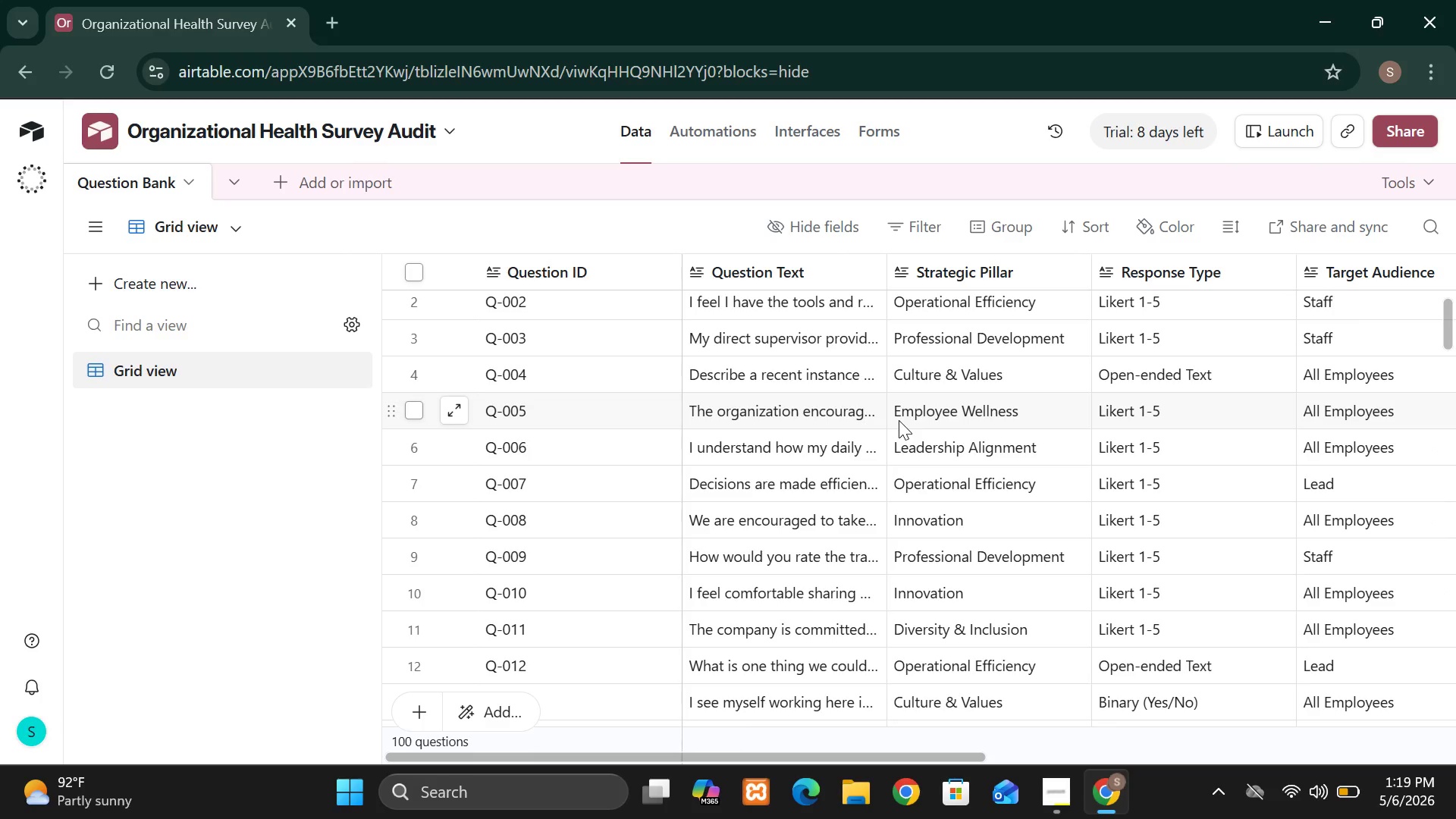 
left_click([1270, 267])
 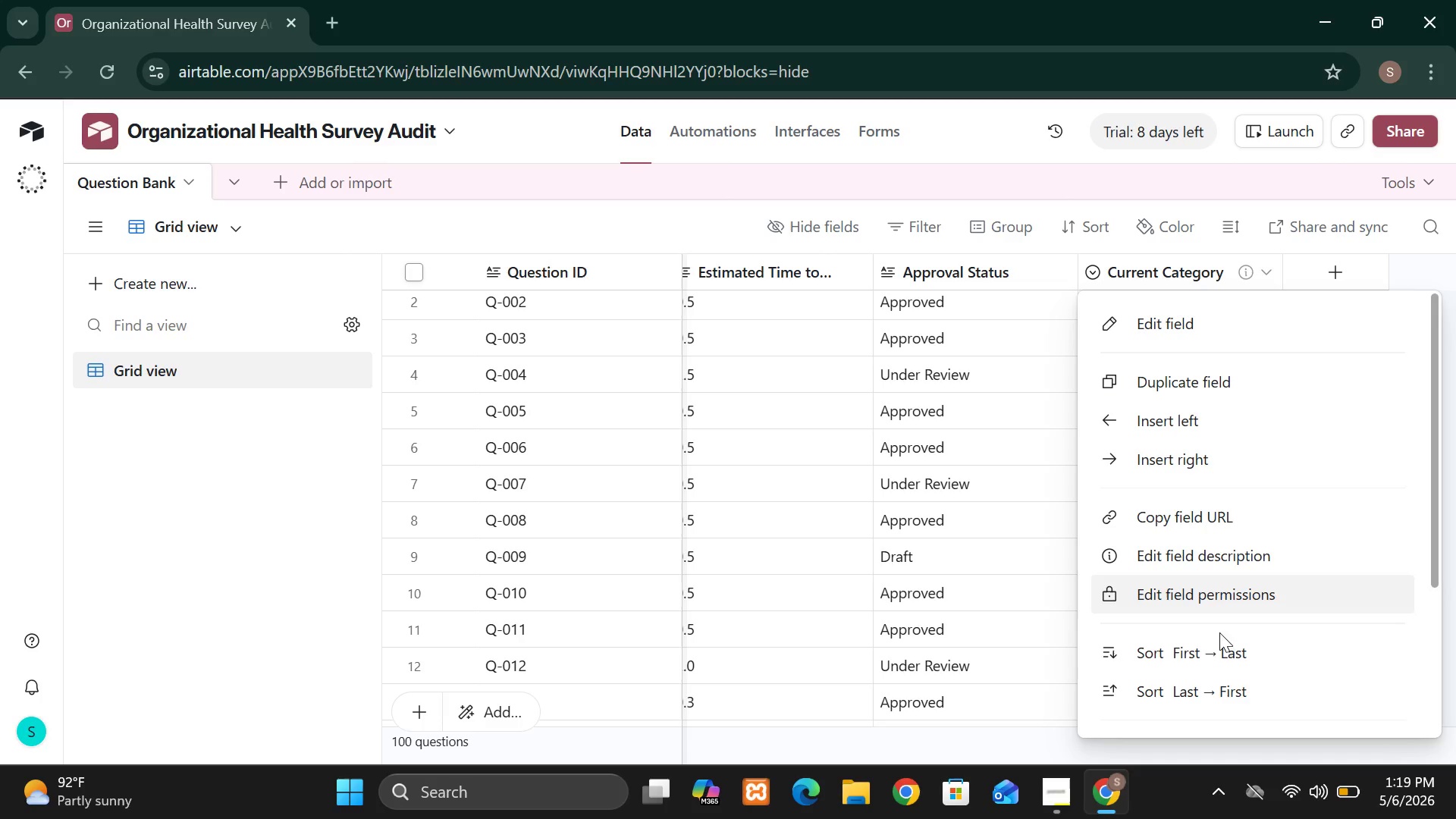 
left_click([1030, 659])
 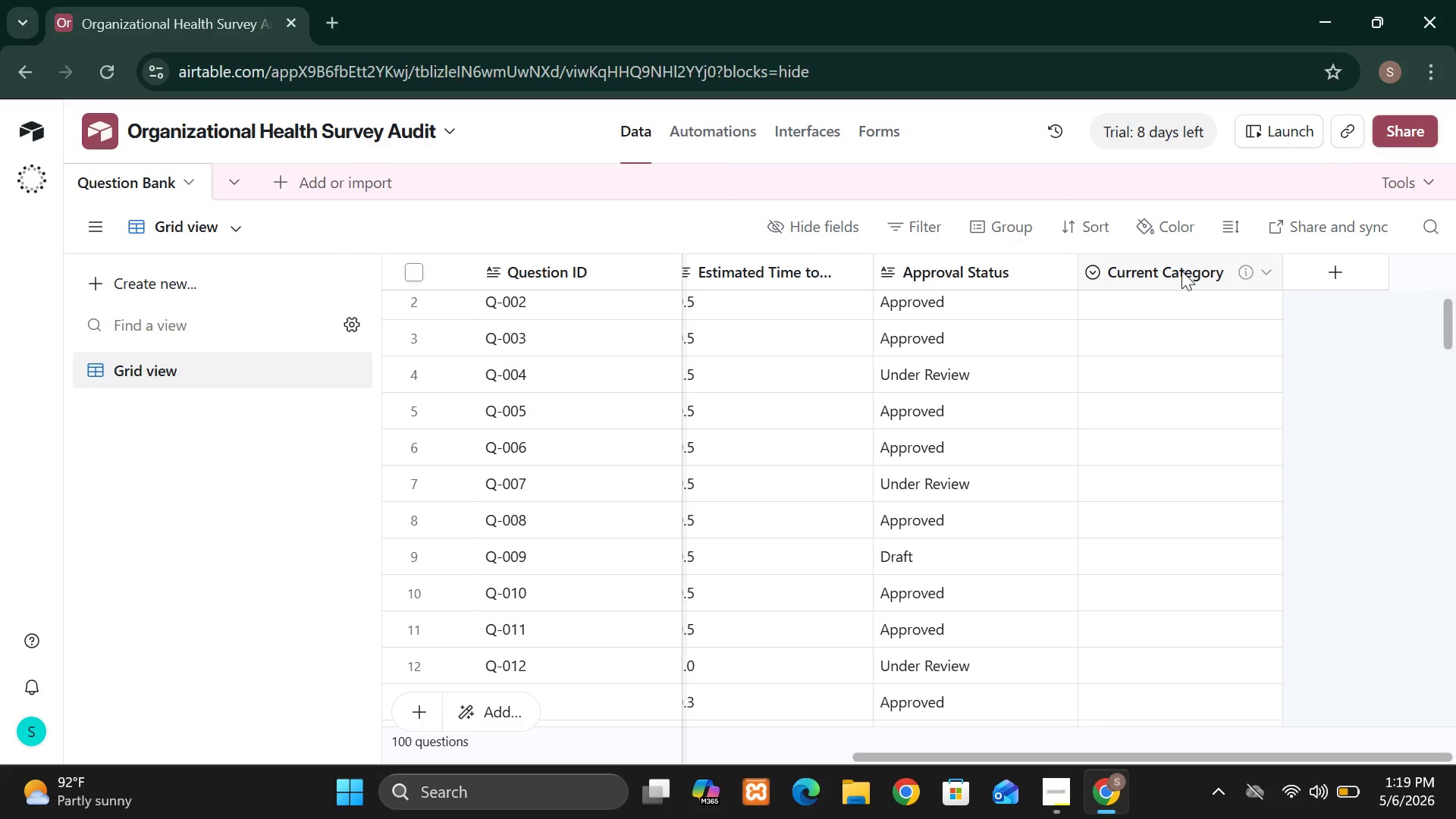 
left_click([1181, 271])
 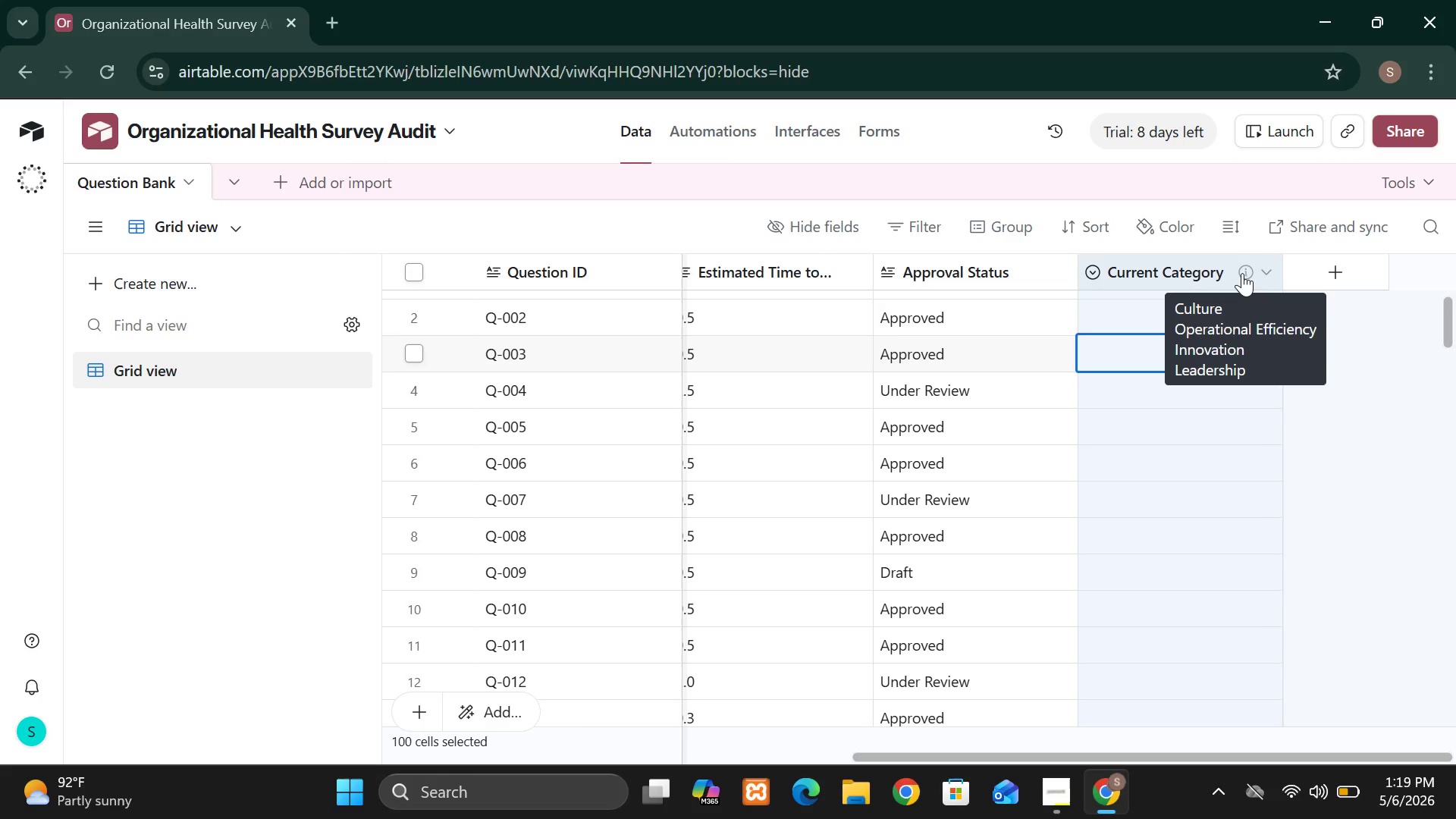 
wait(7.03)
 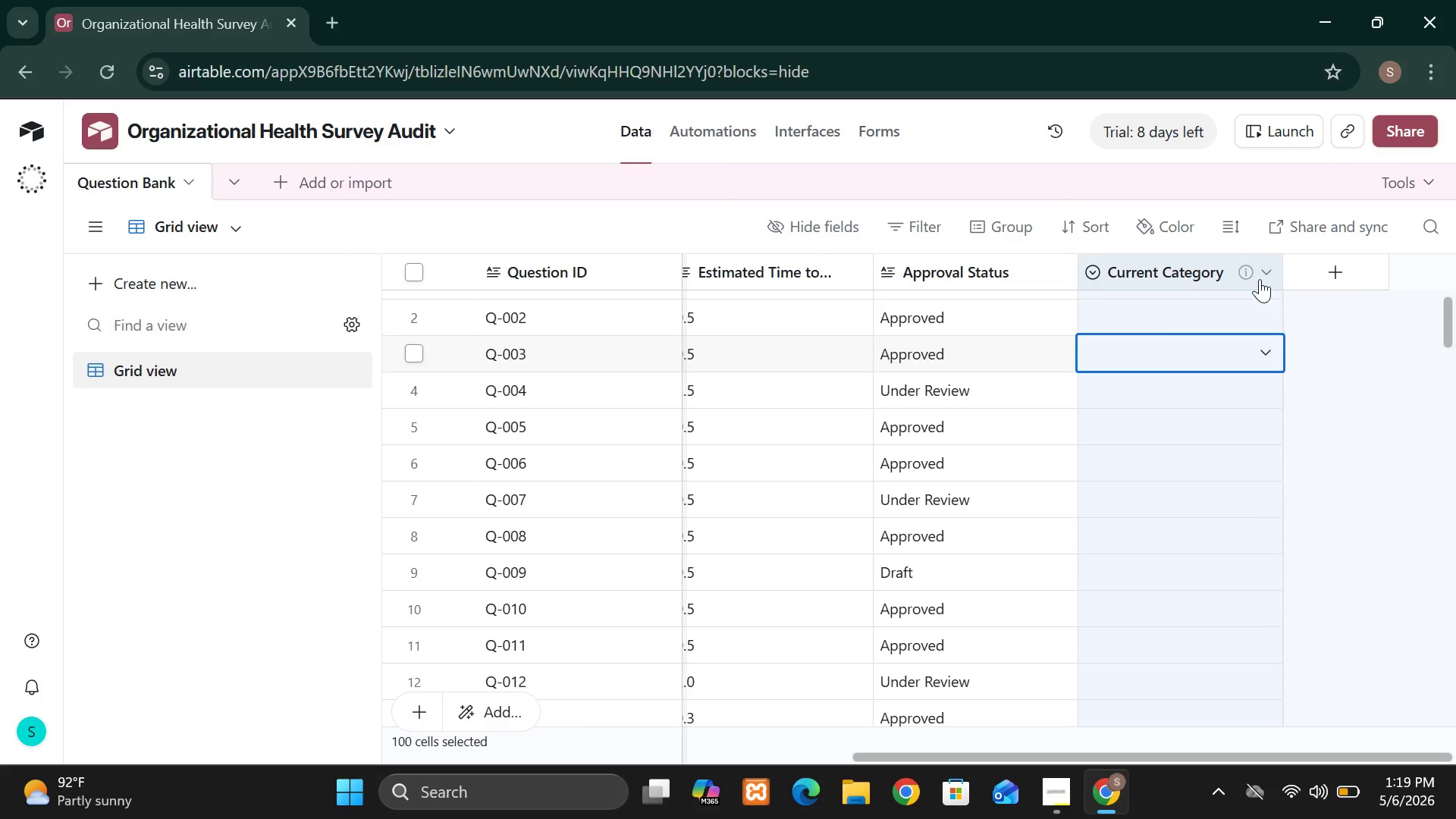 
left_click([1261, 273])
 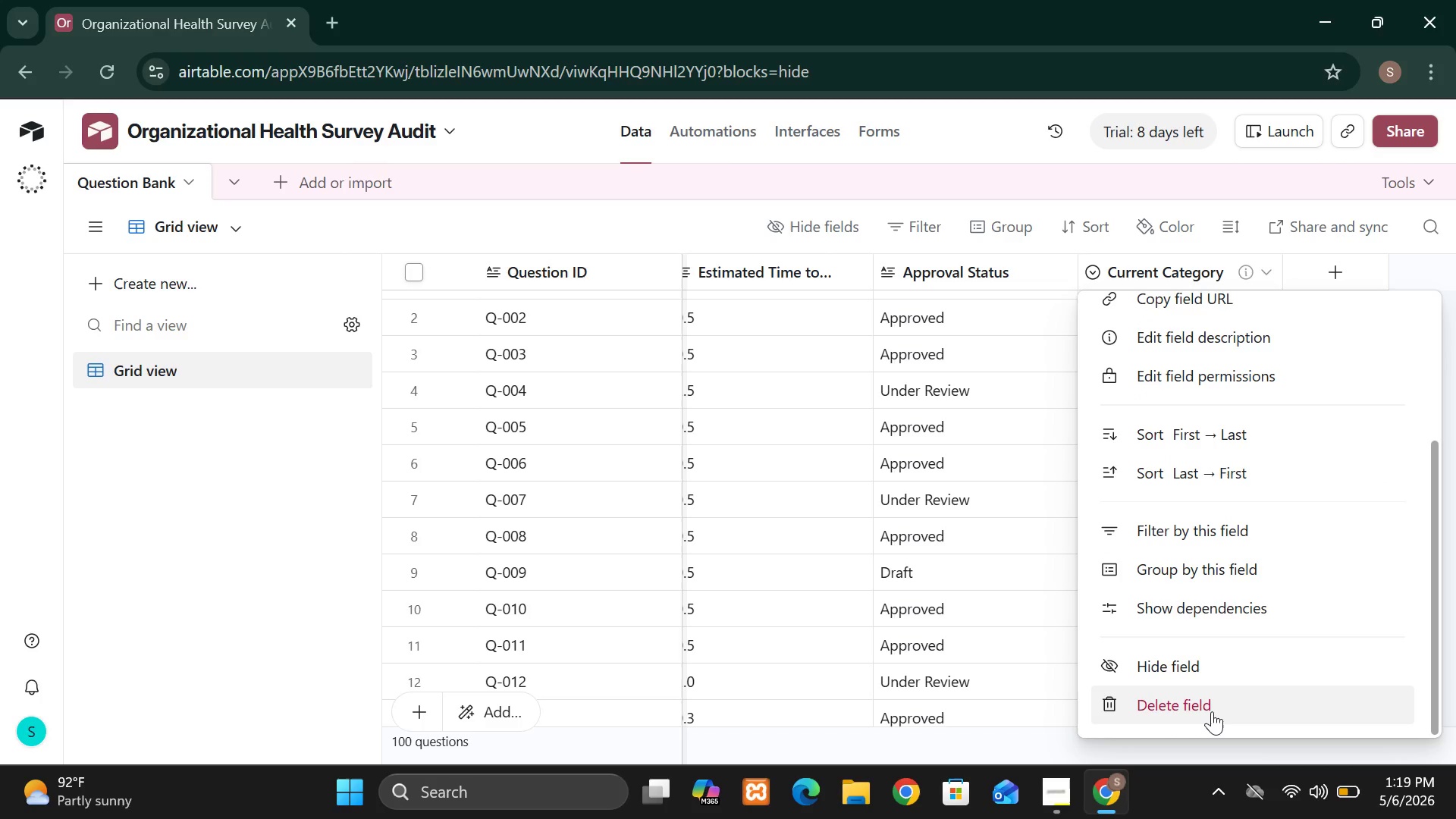 
wait(8.88)
 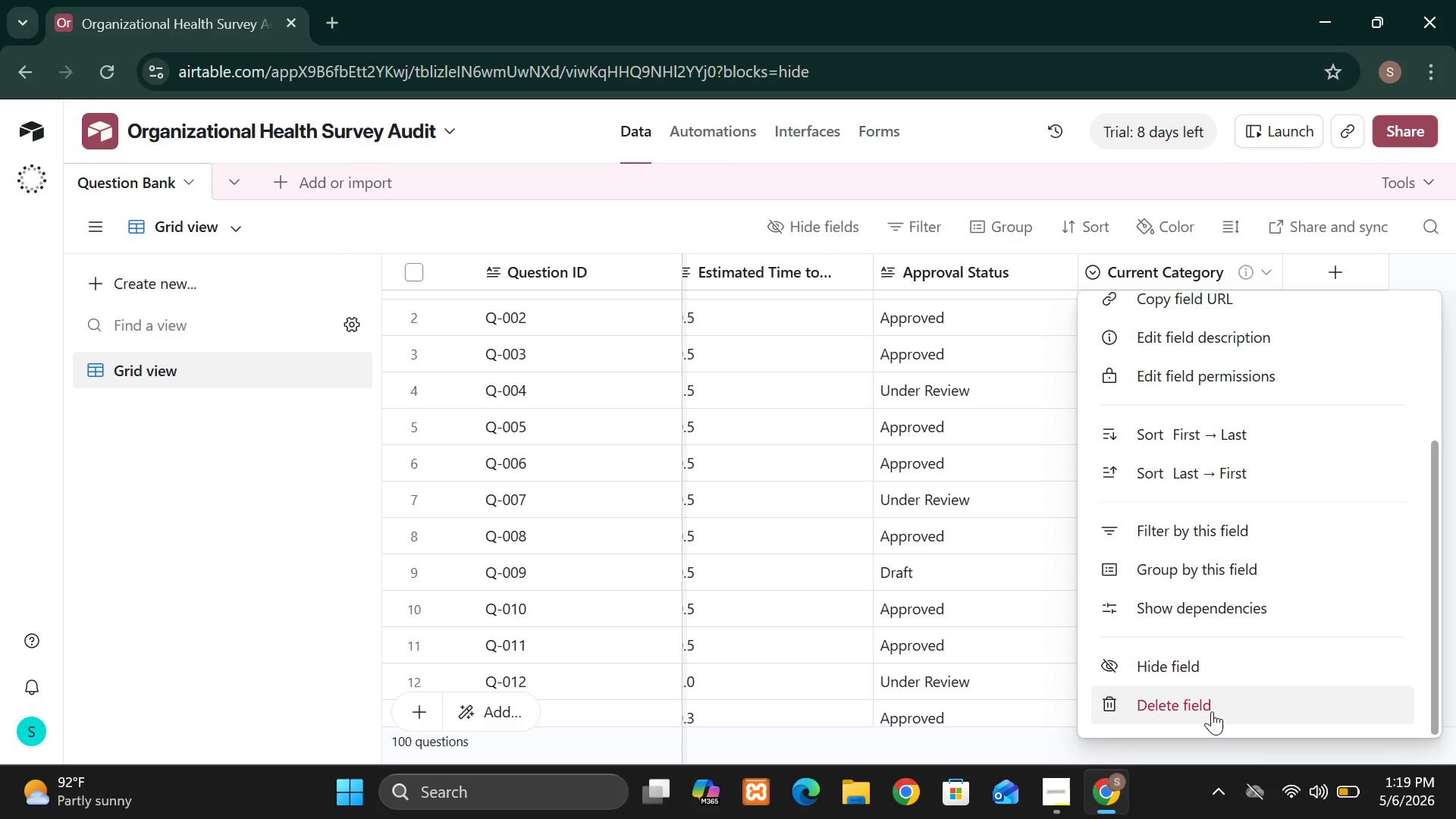 
left_click([1046, 452])
 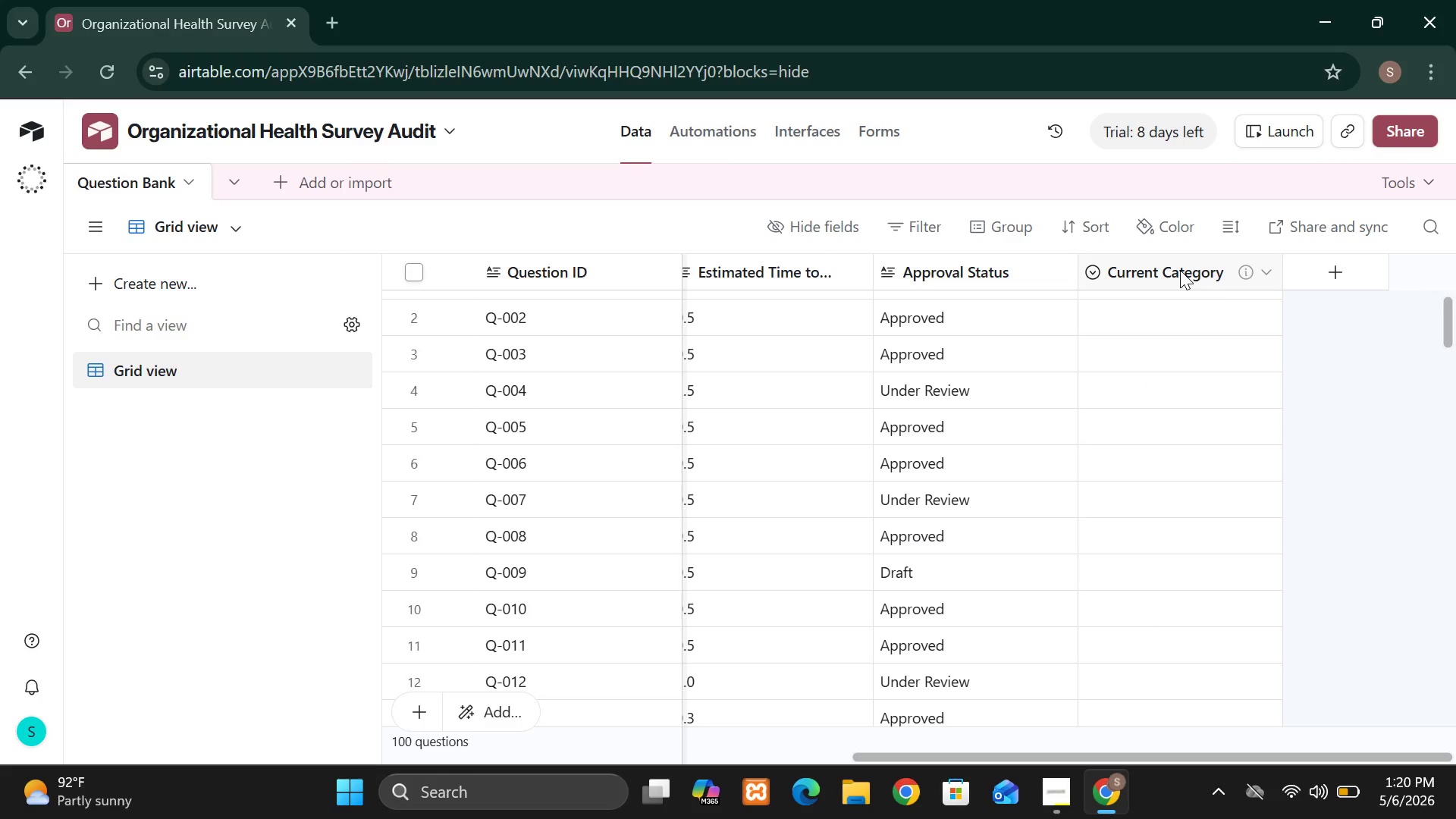 
left_click([1180, 270])
 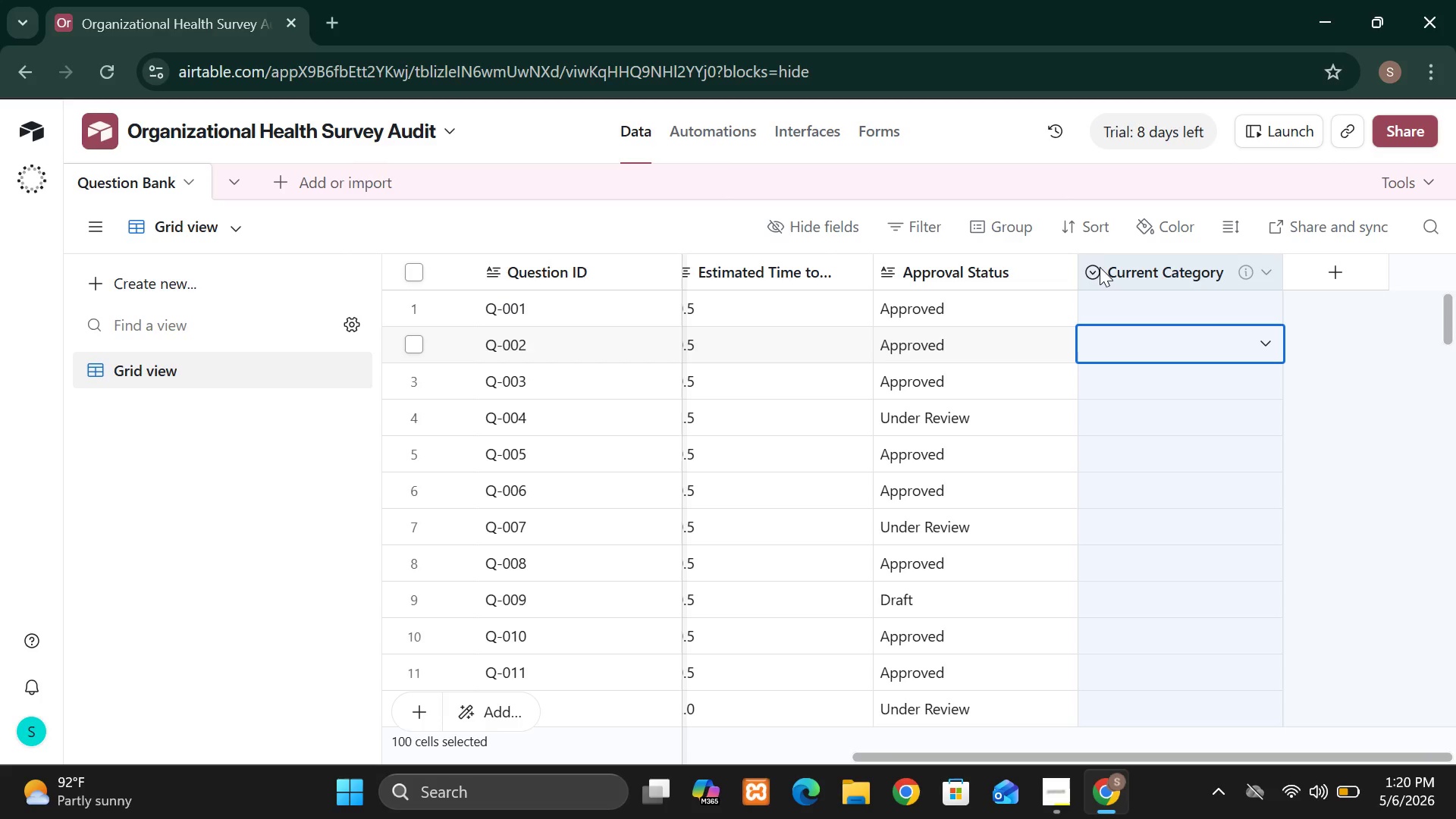 
left_click([1097, 267])
 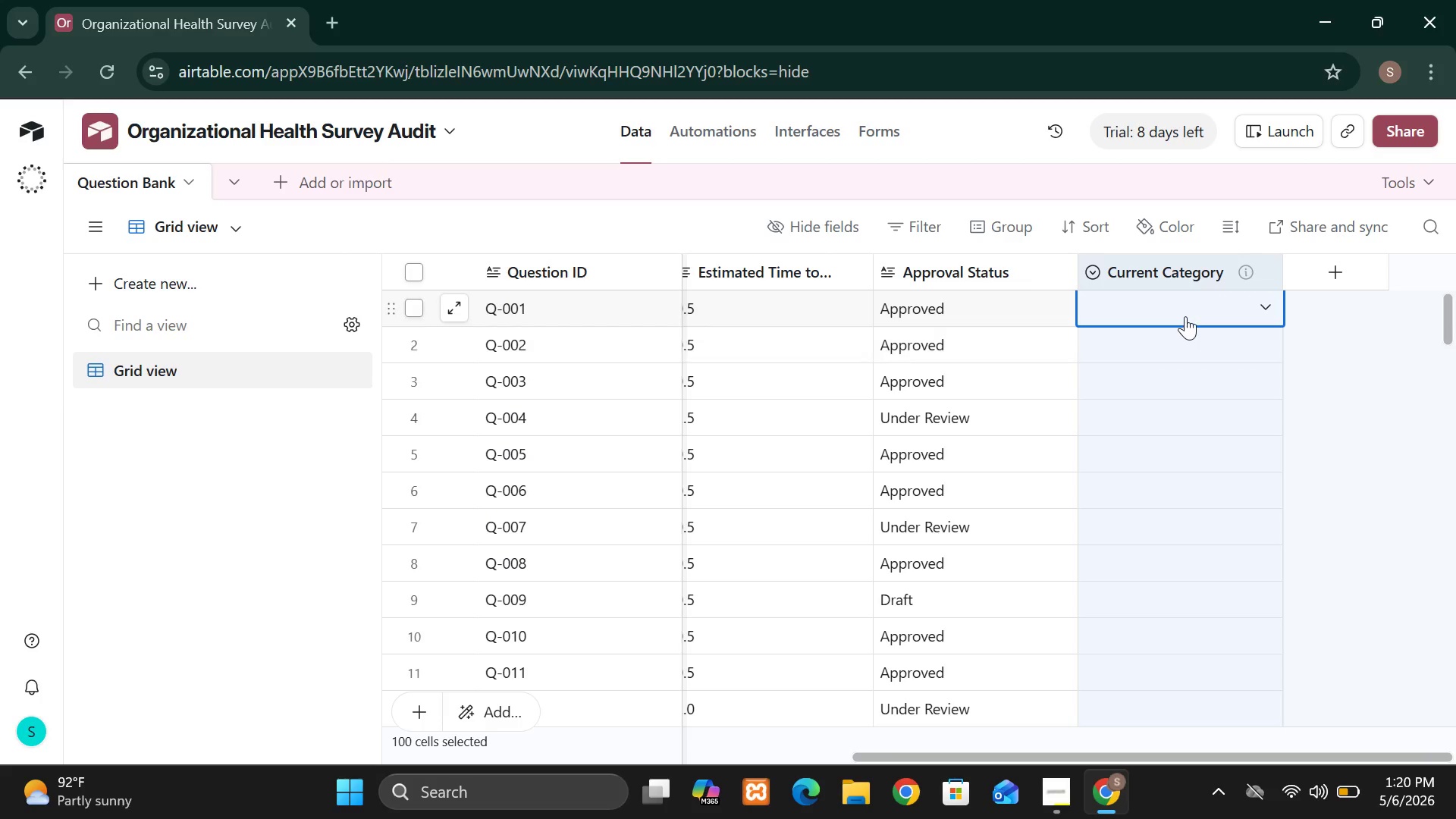 
wait(41.3)
 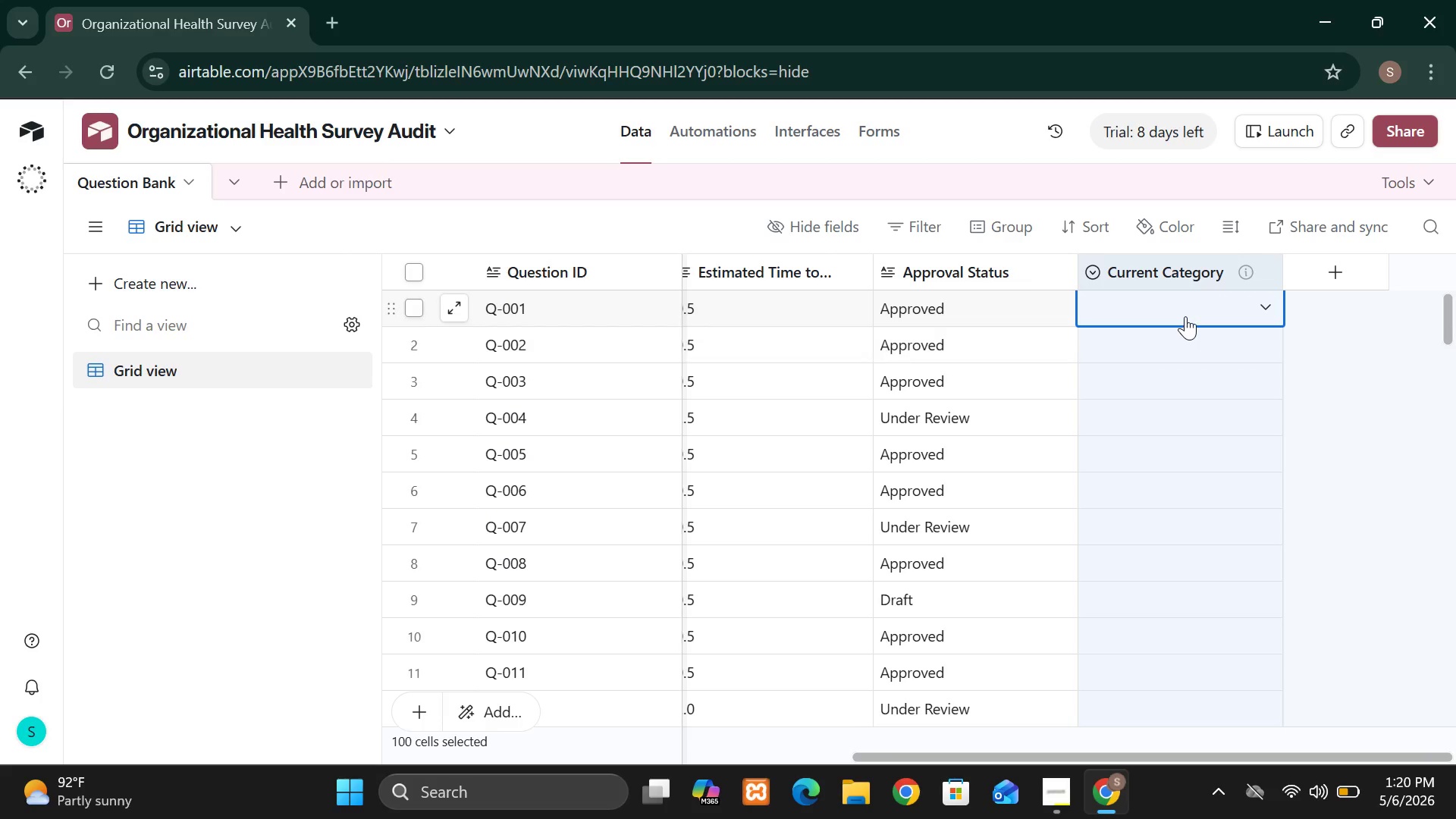 
left_click([1263, 278])
 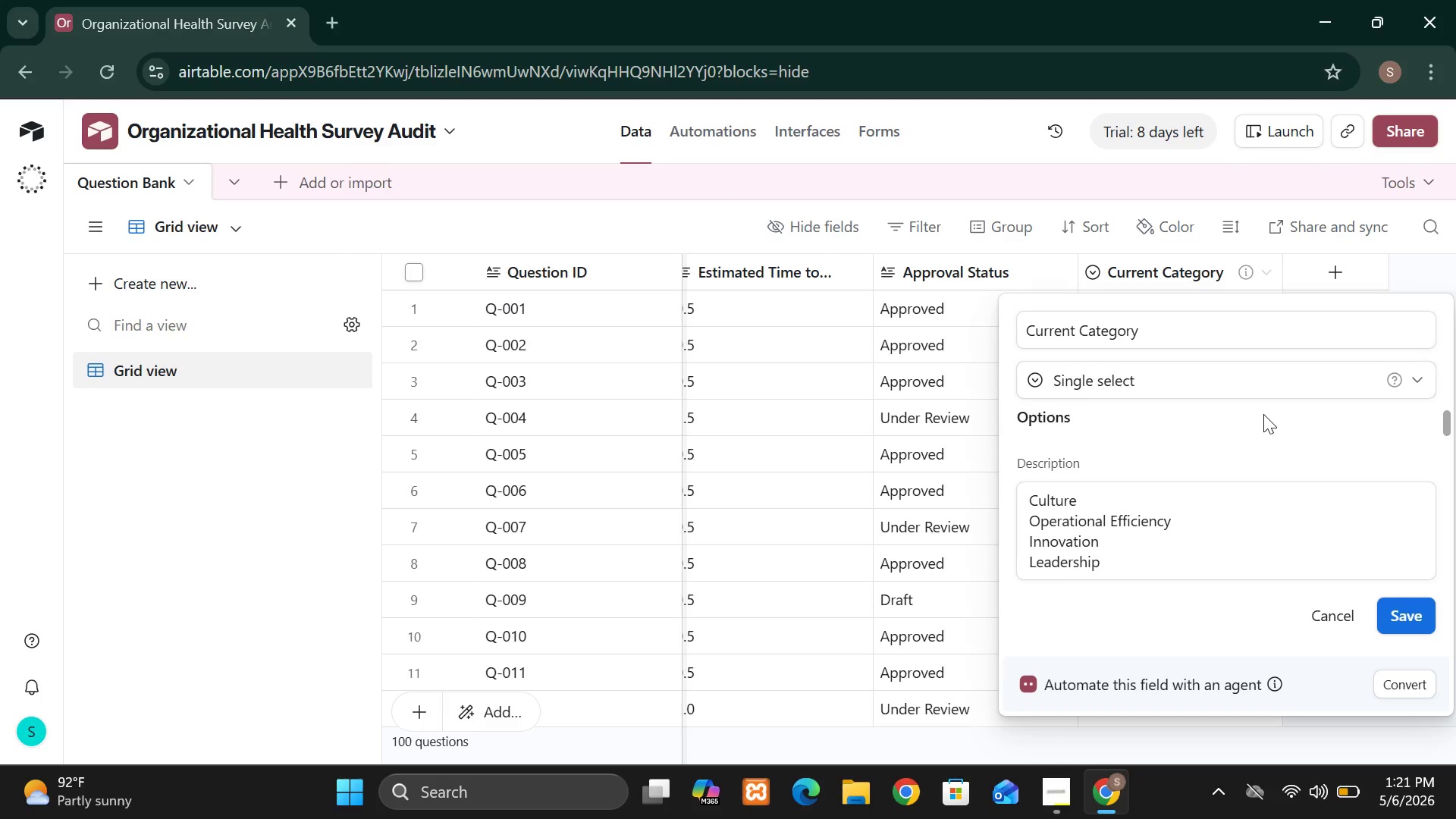 
wait(23.92)
 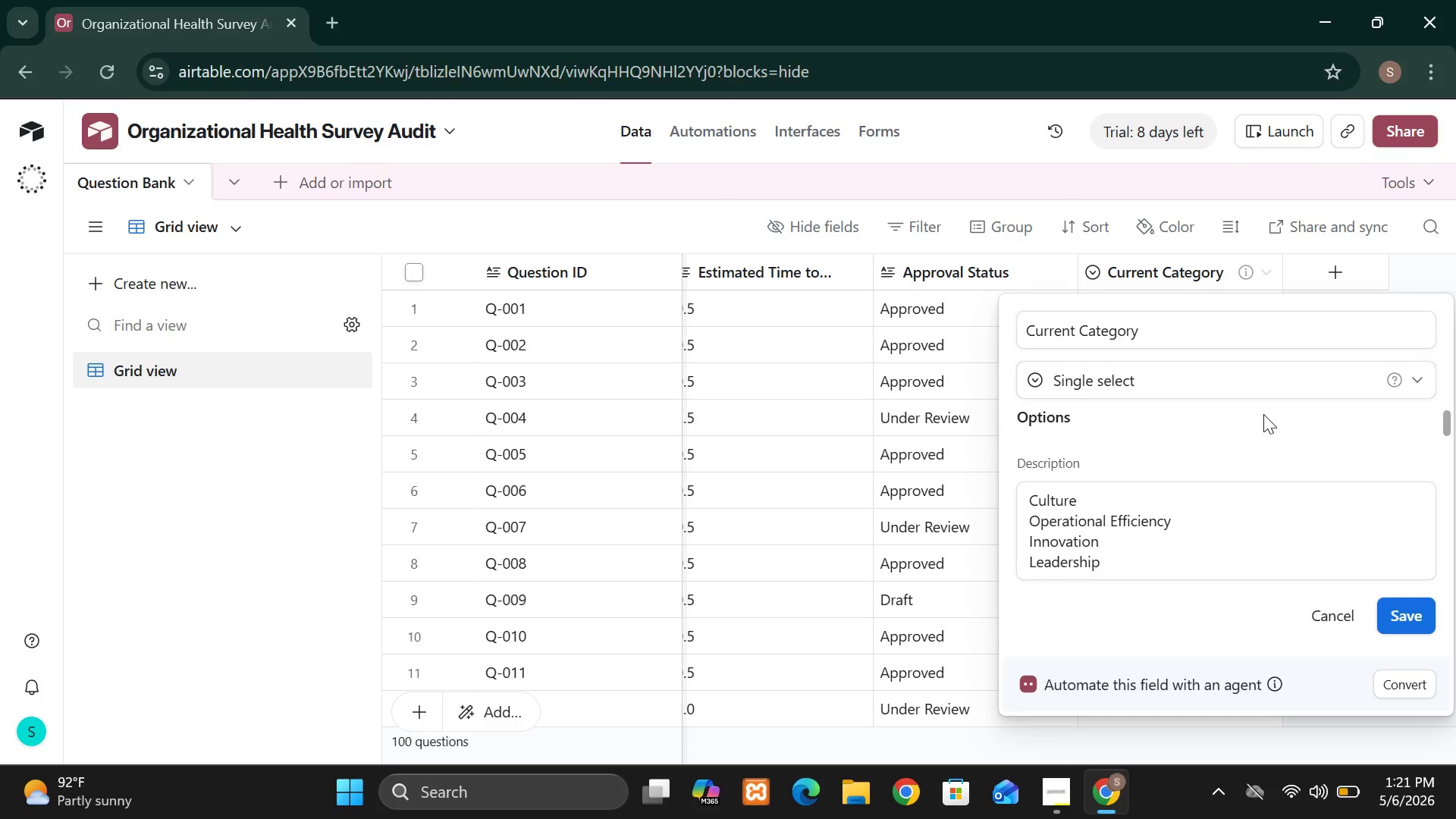 
key(Backspace)
 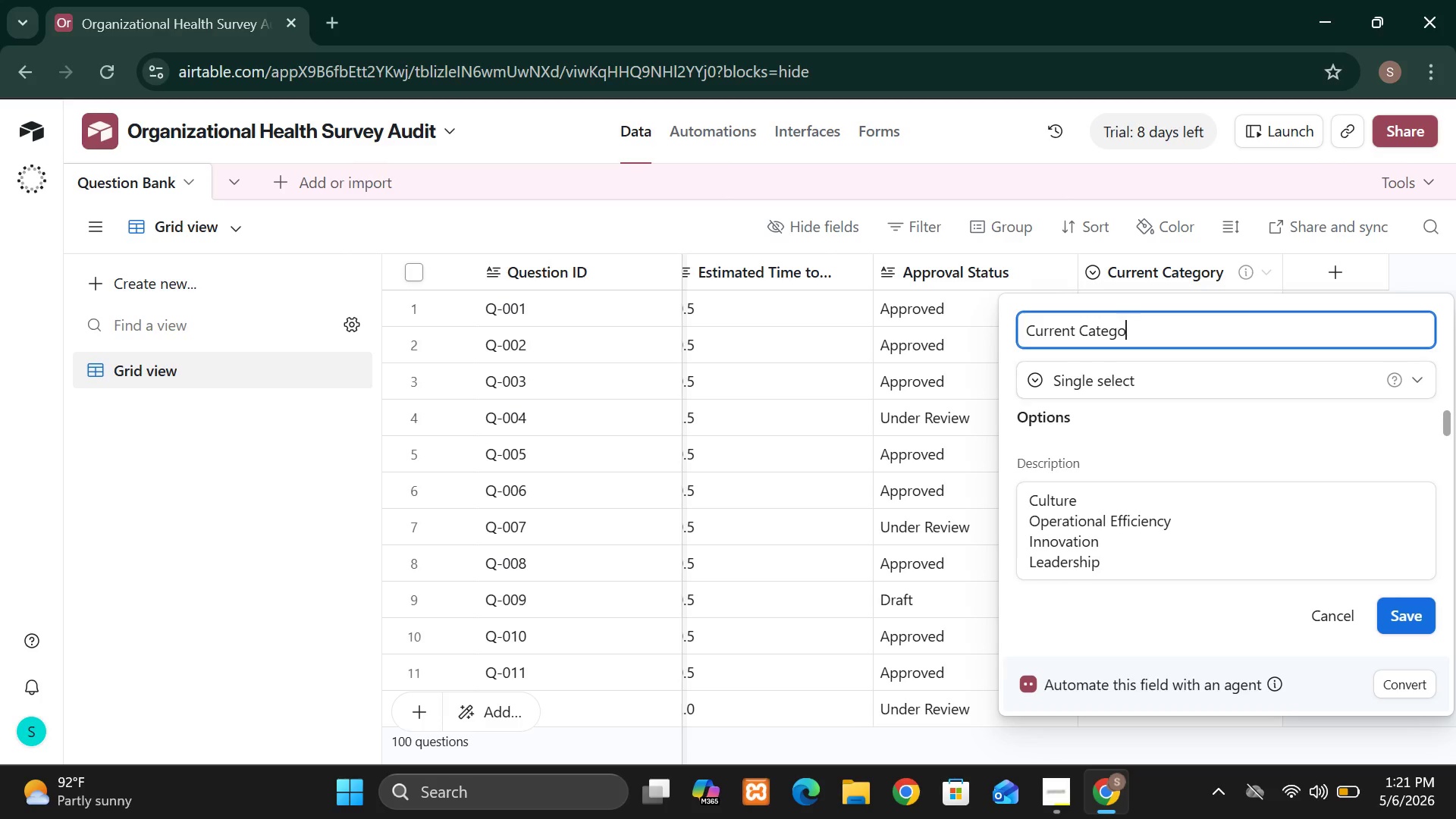 
key(Backspace)
 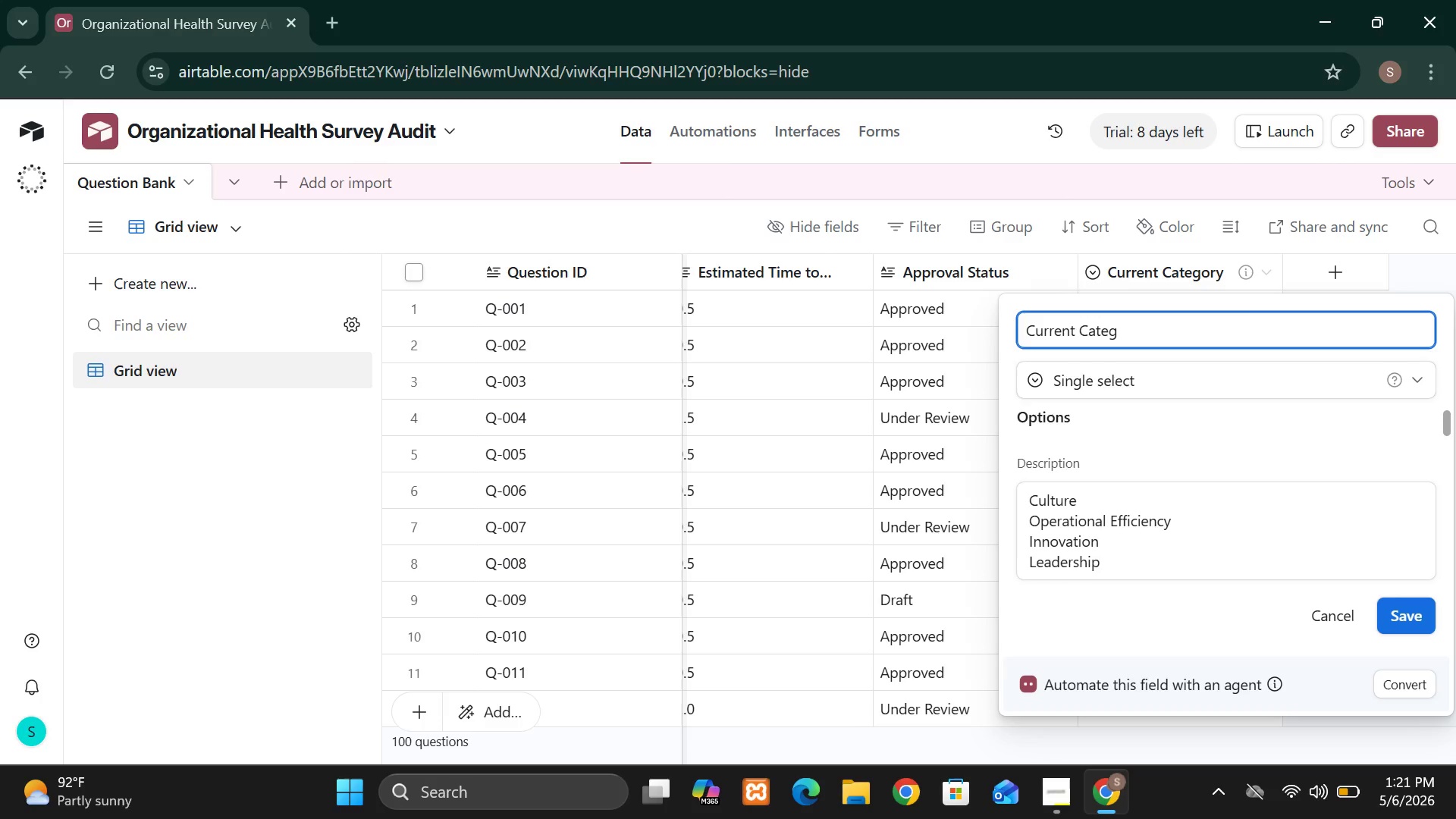 
key(Backspace)
 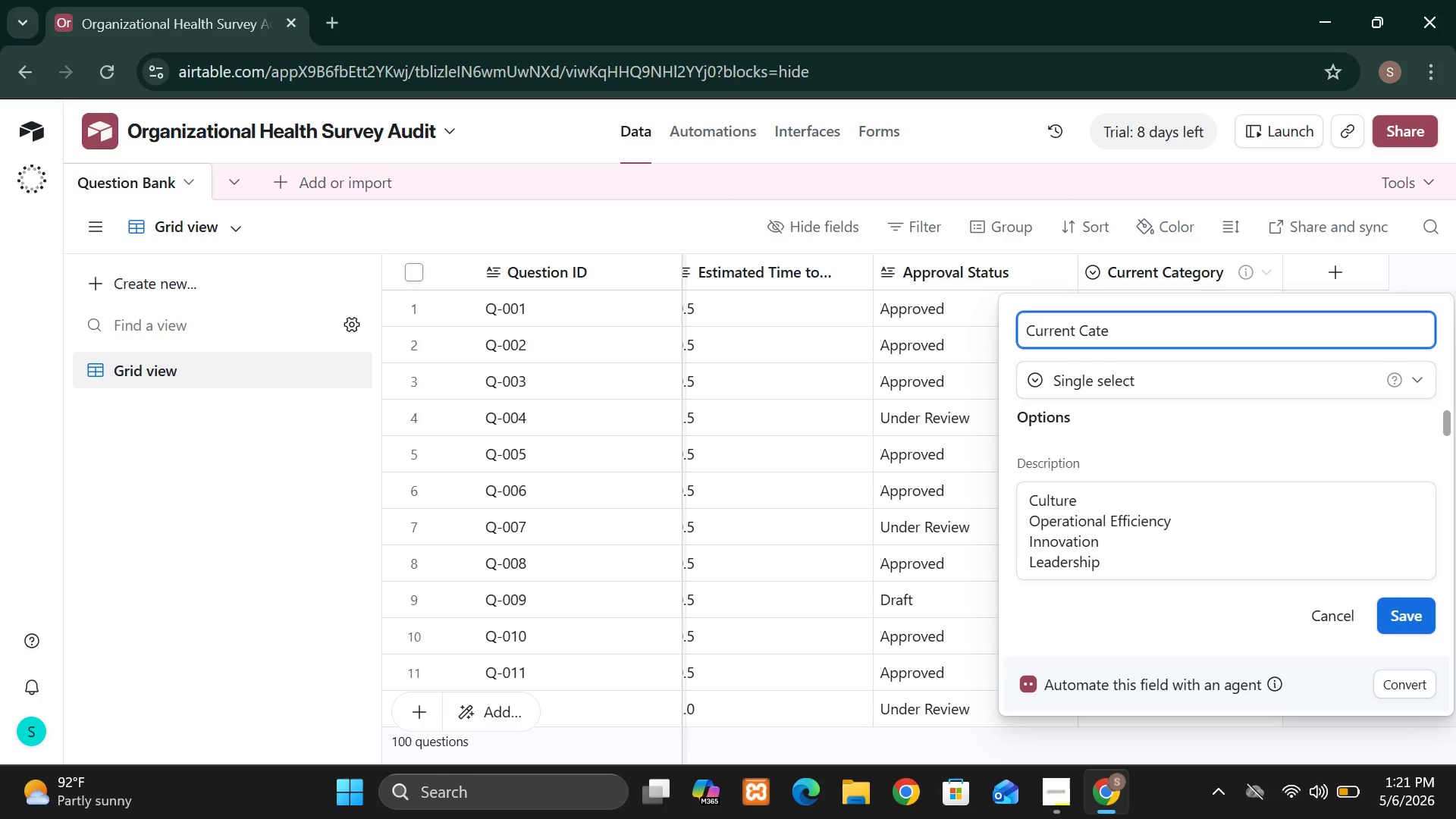 
hold_key(key=Backspace, duration=1.16)
 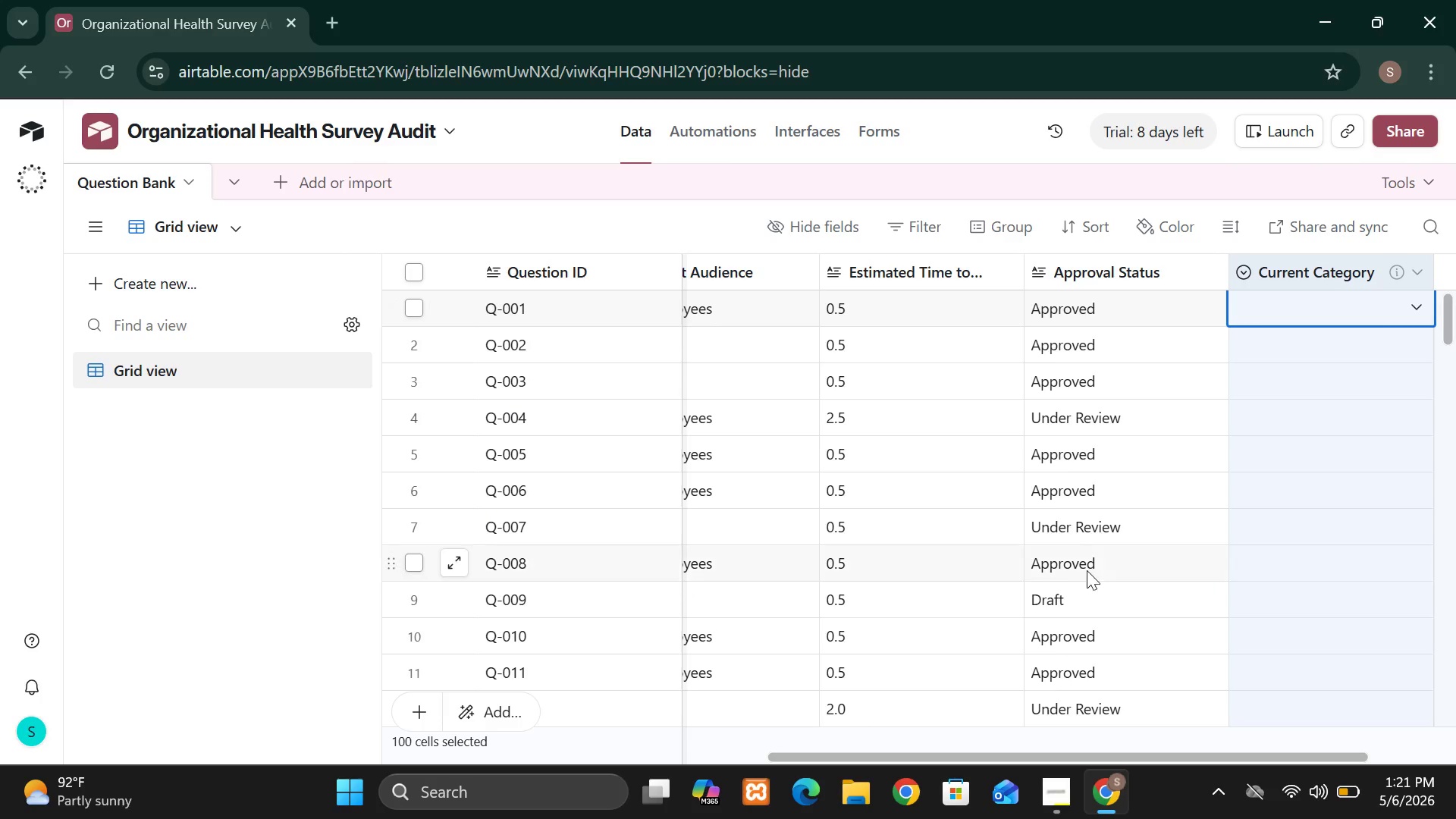 
wait(50.65)
 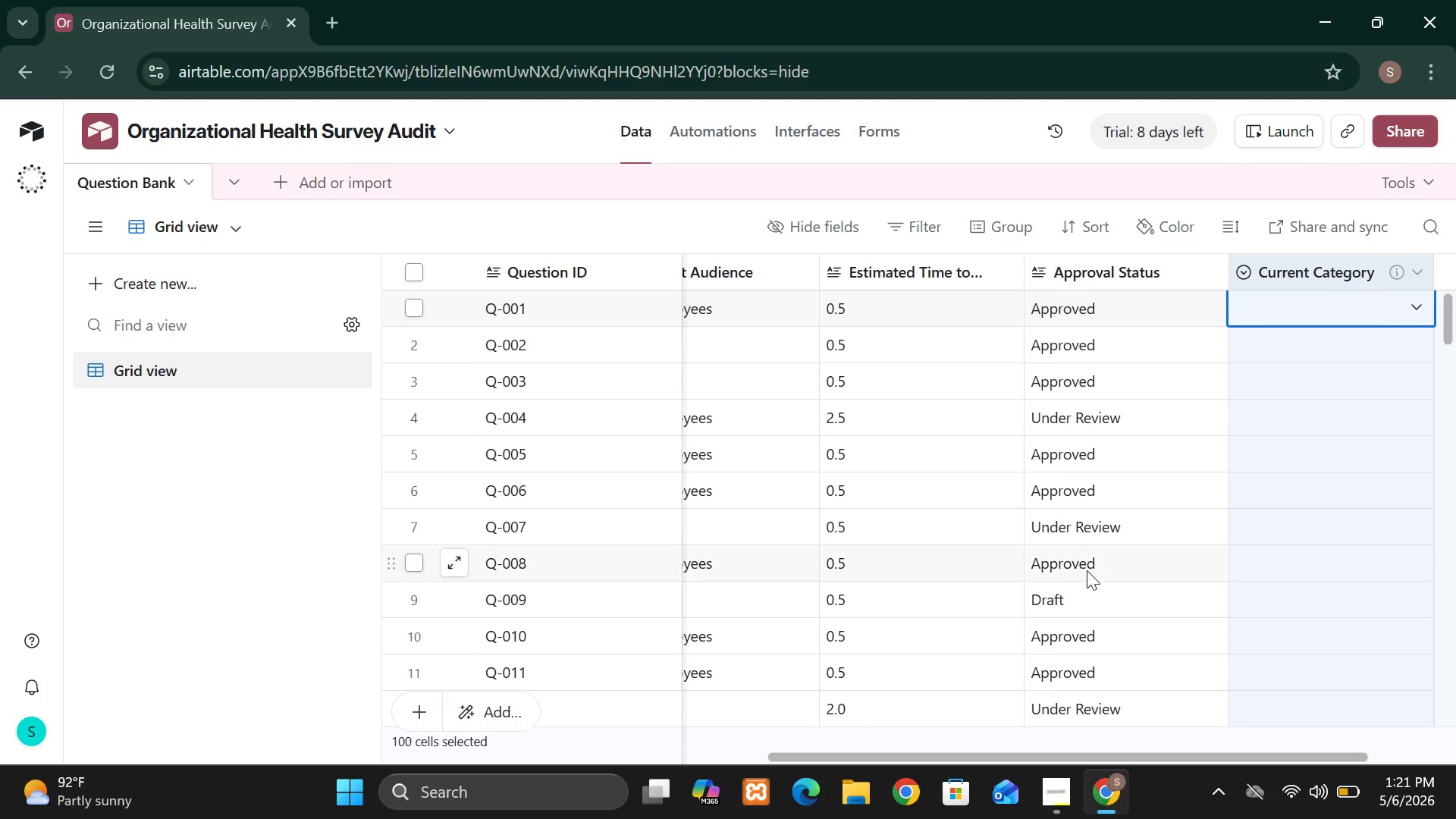 
mouse_move([1440, 318])
 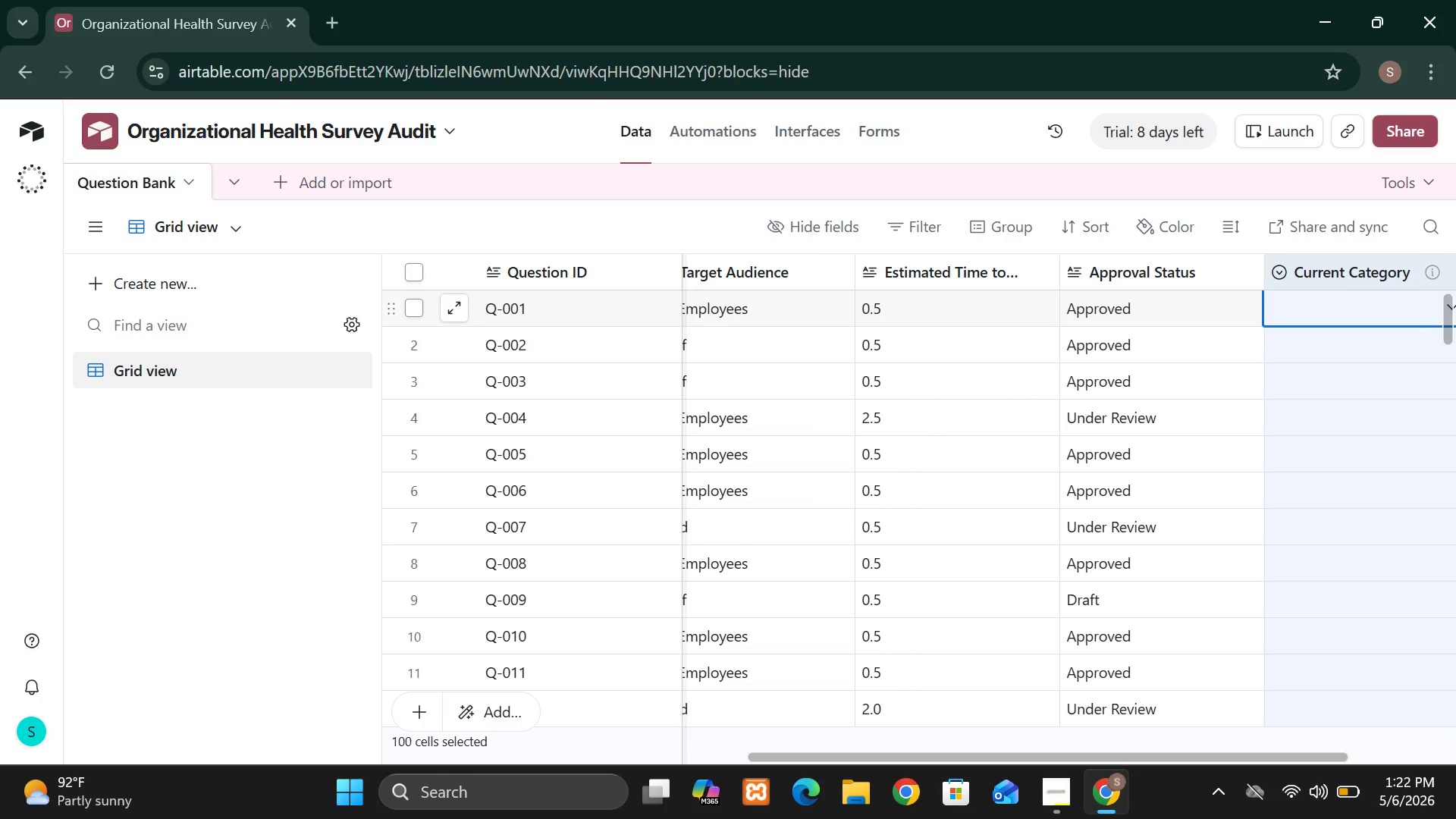 
mouse_move([1413, 295])
 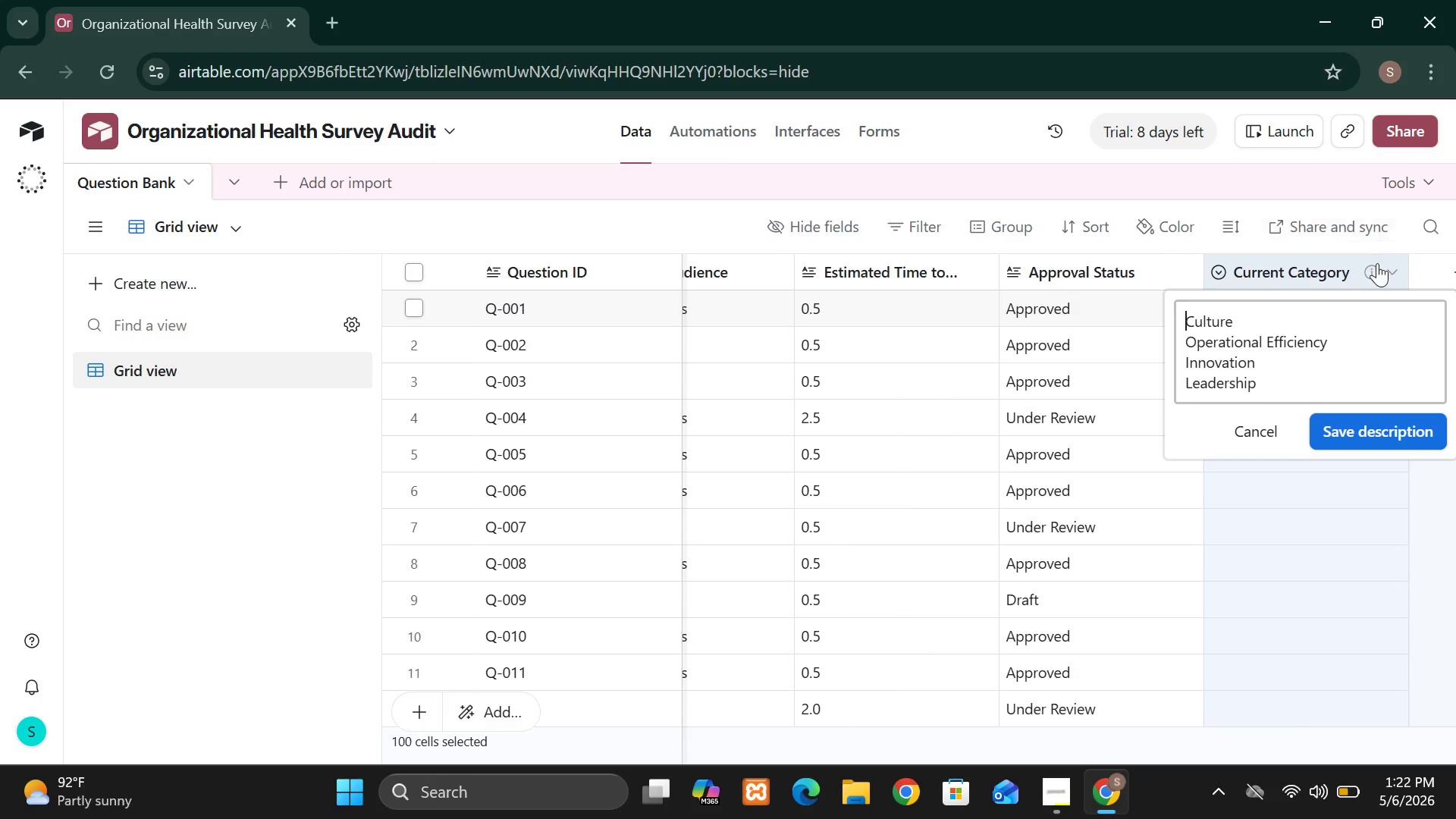 
left_click([1379, 265])
 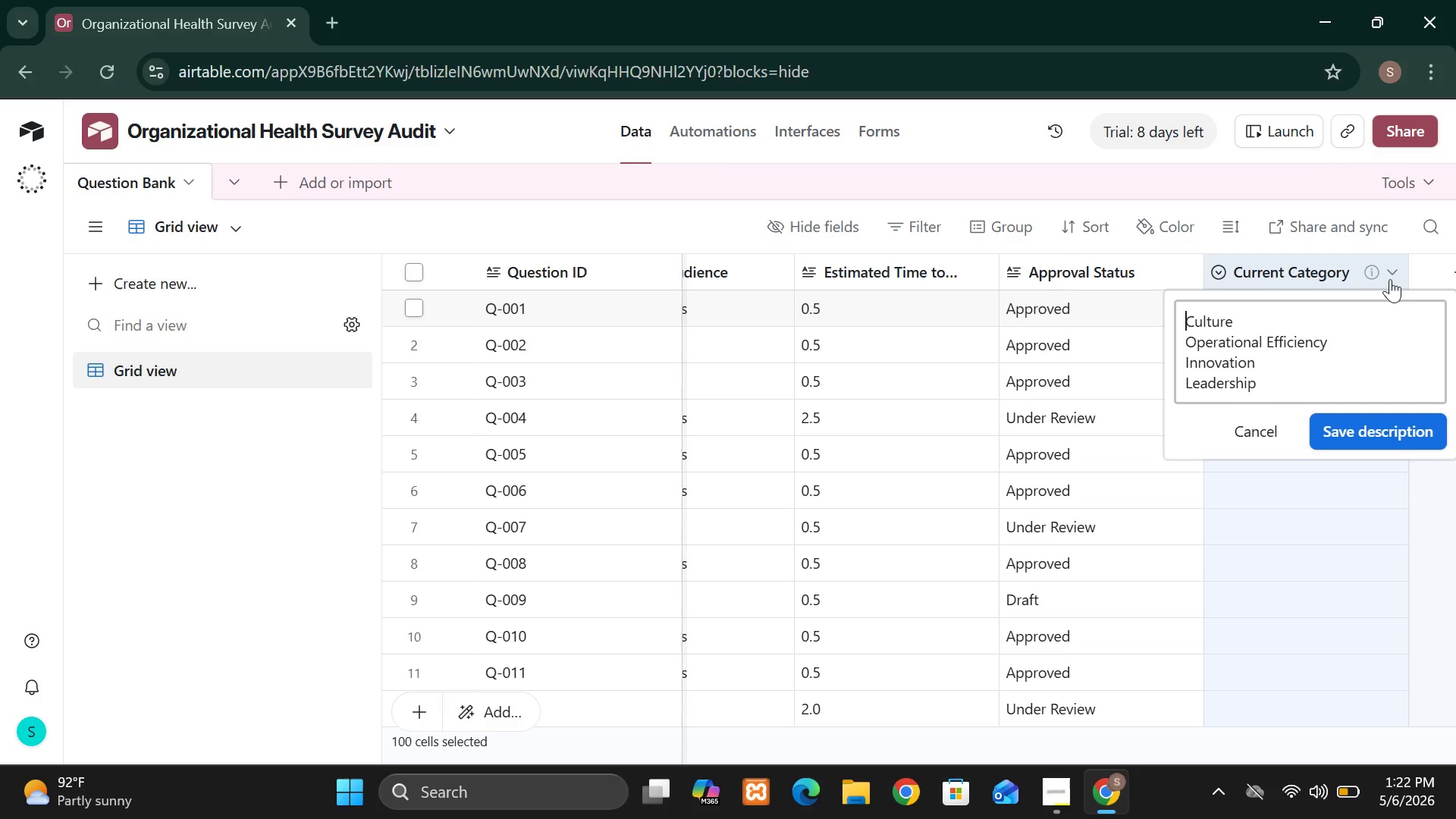 
left_click([1386, 281])
 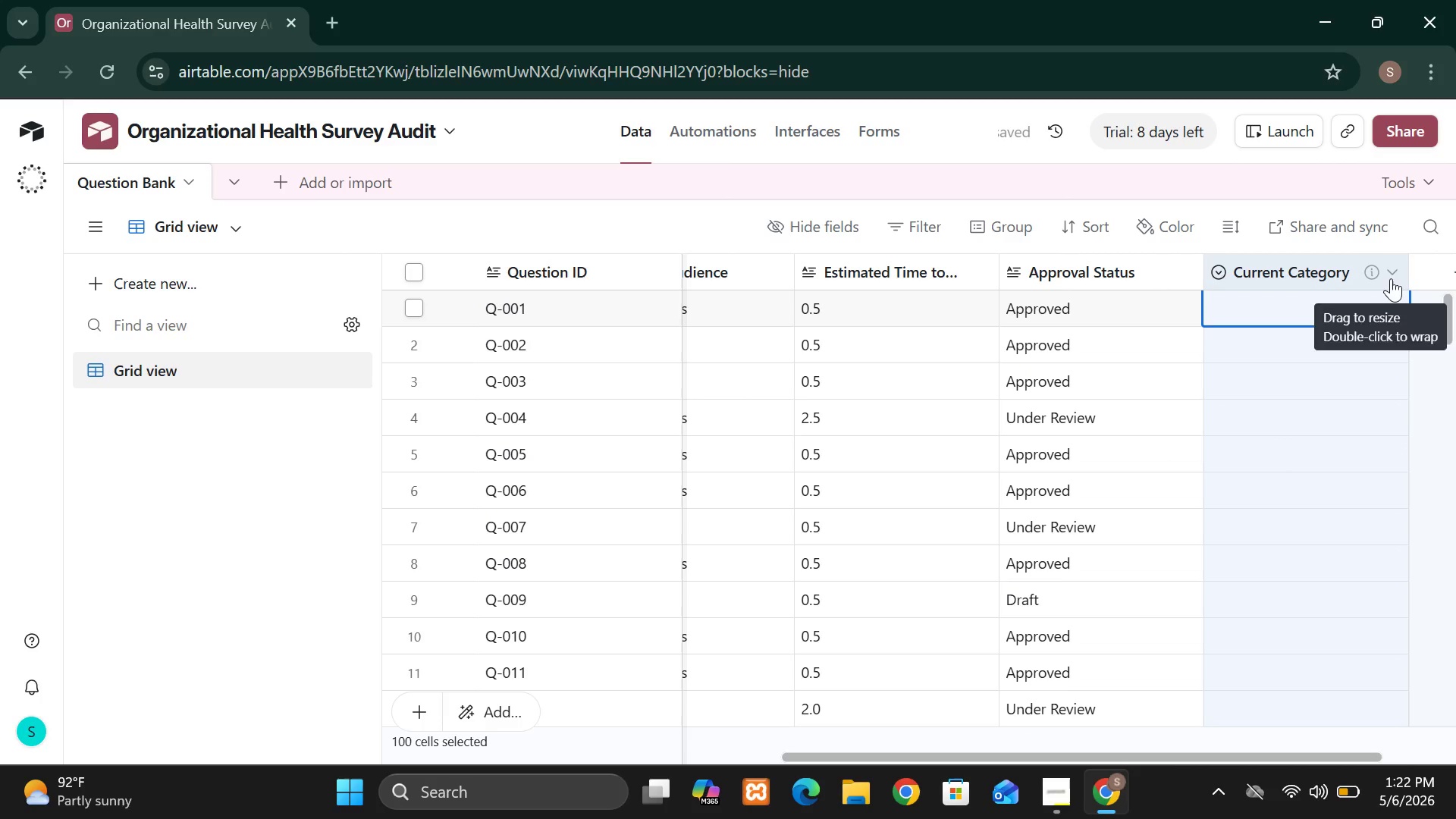 
left_click([1396, 275])
 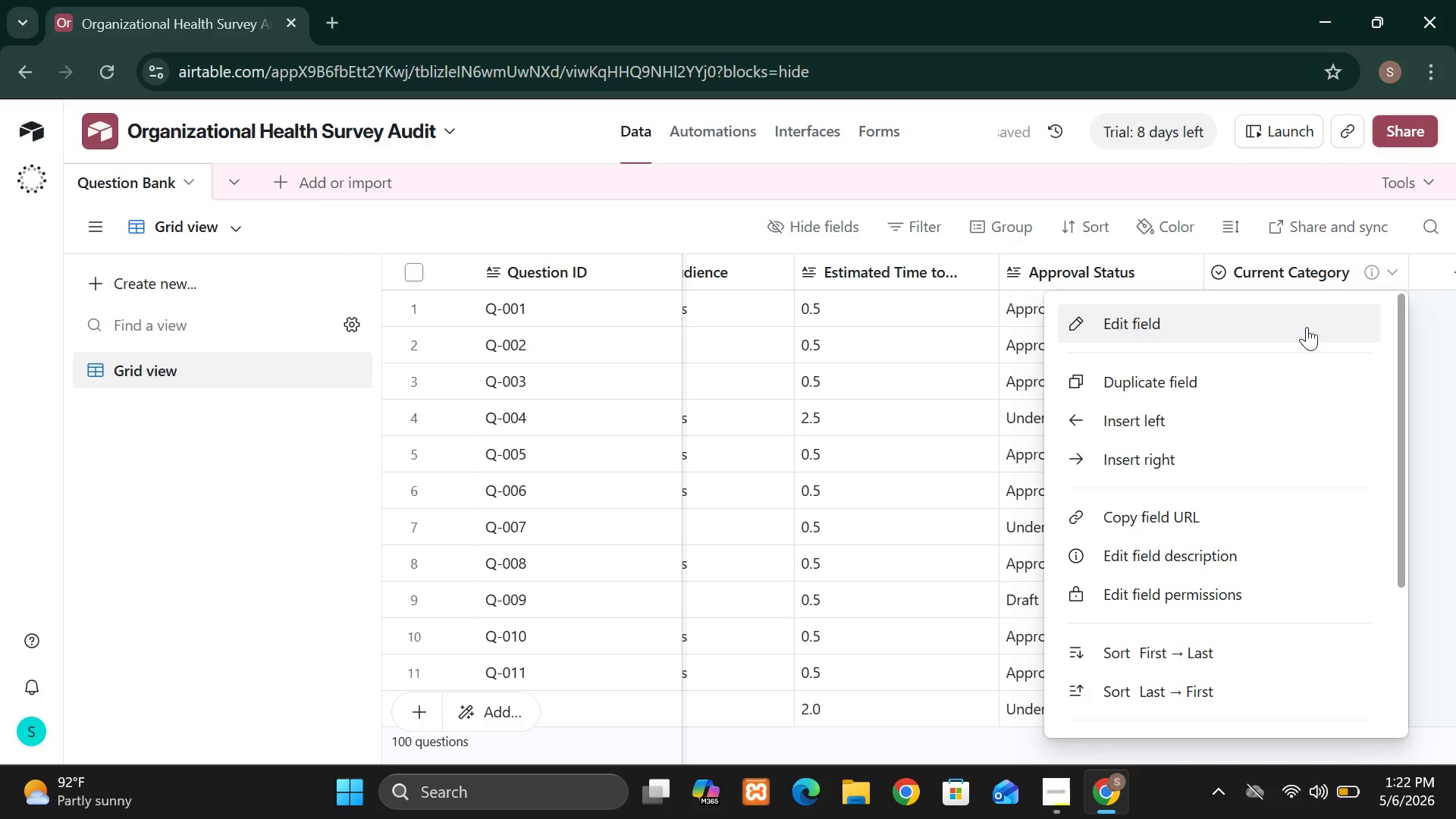 
mouse_move([1283, 642])
 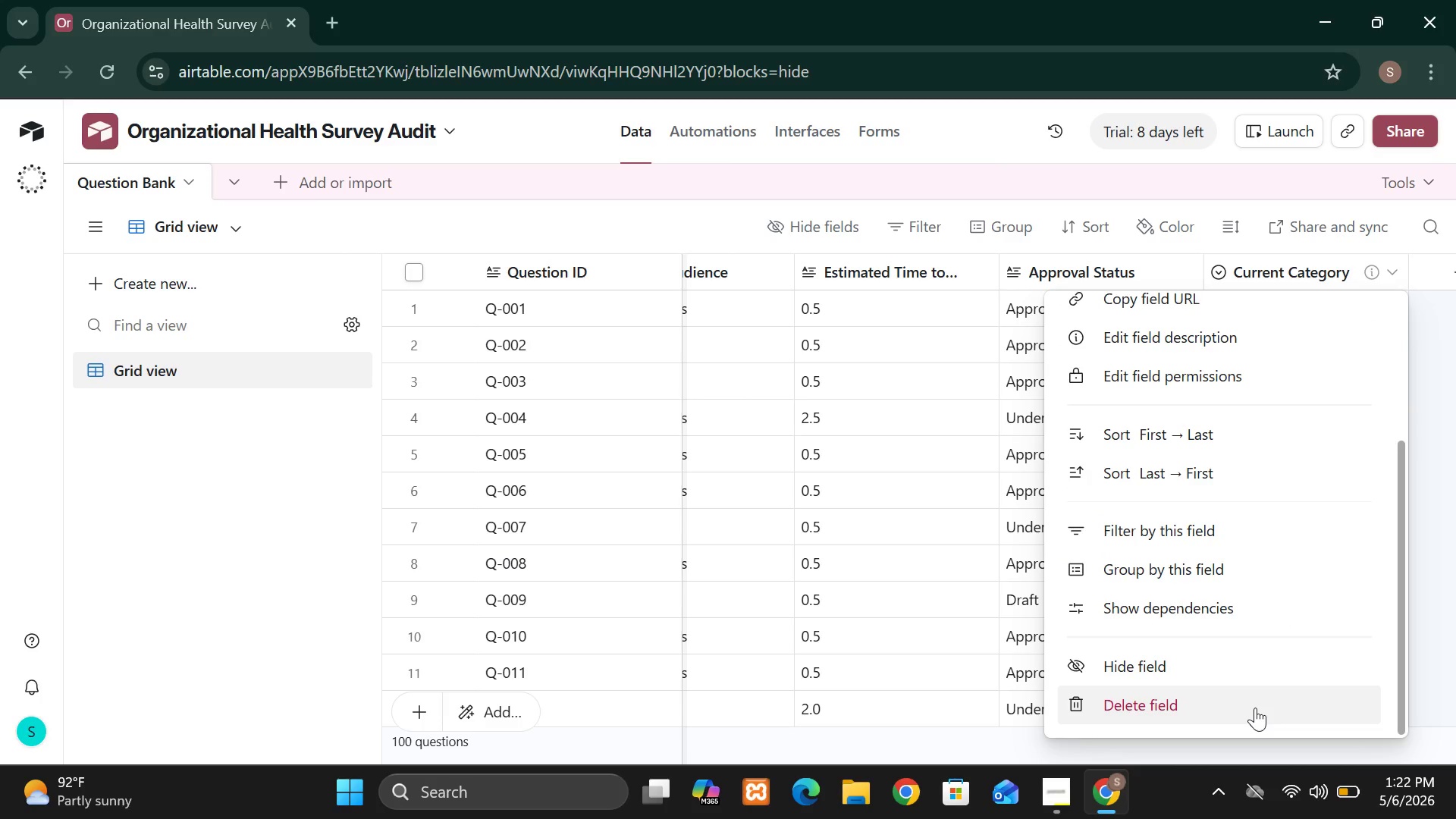 
left_click([1255, 708])
 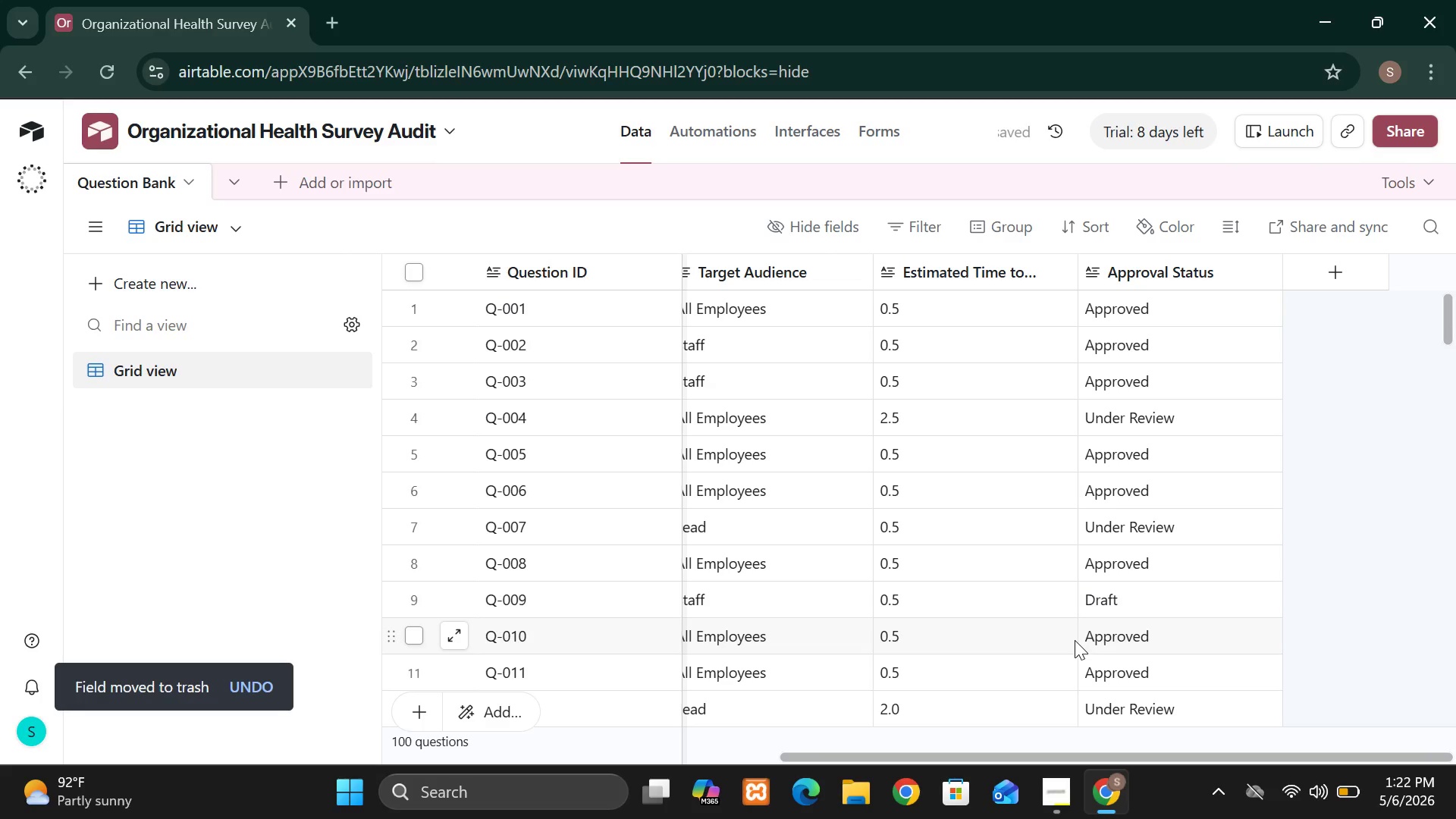 
wait(6.43)
 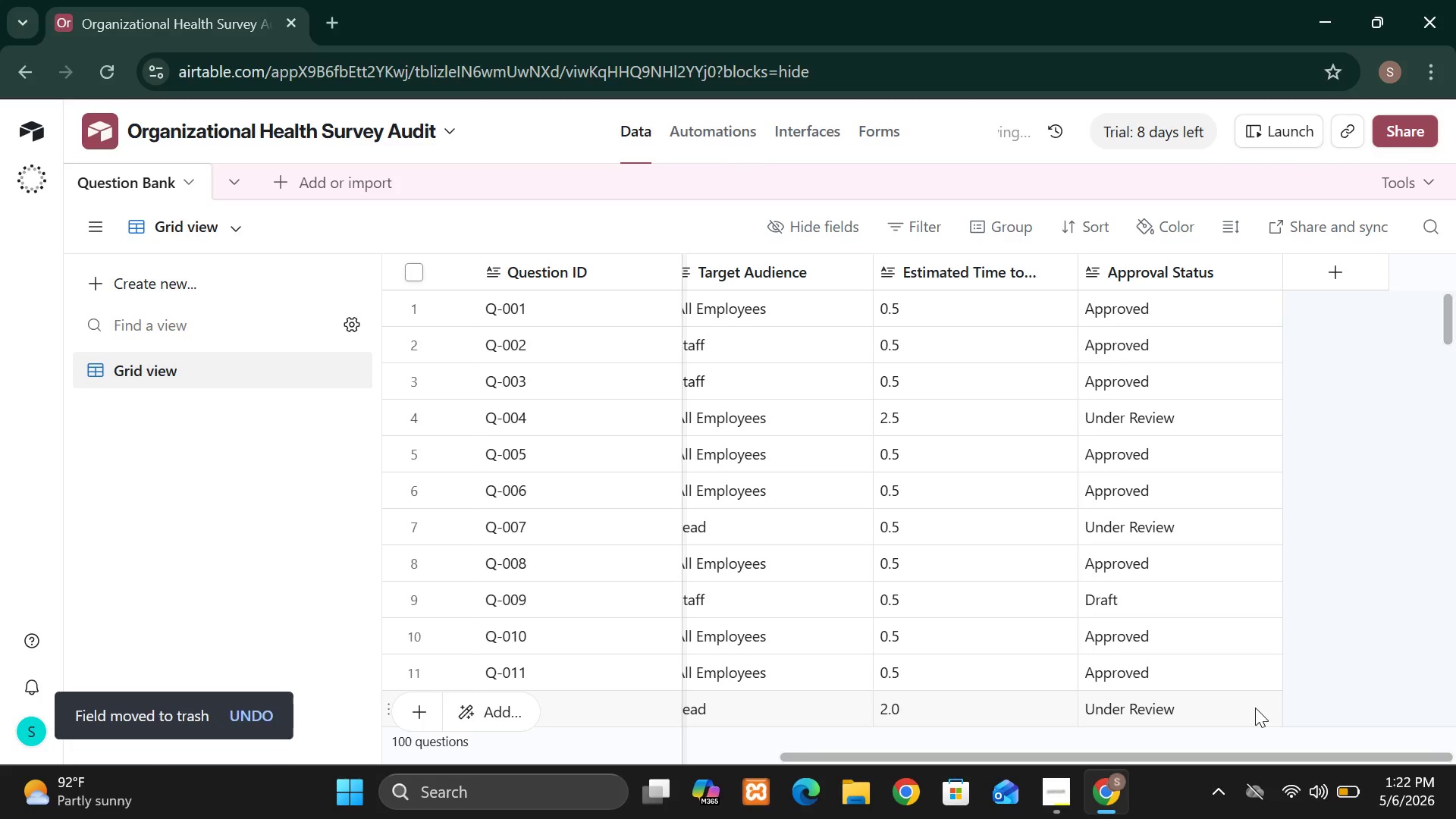 
mouse_move([967, 616])
 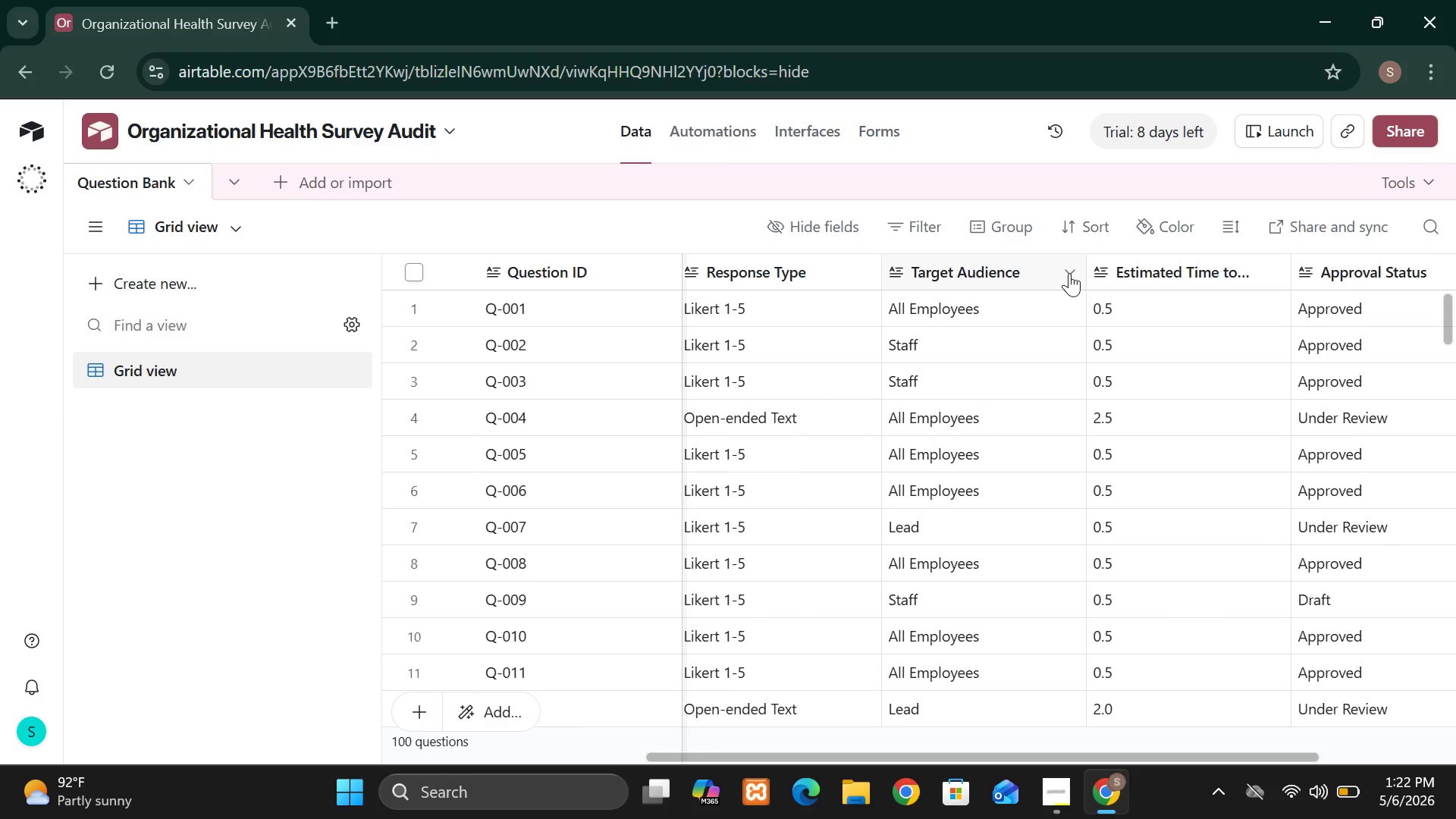 
wait(5.23)
 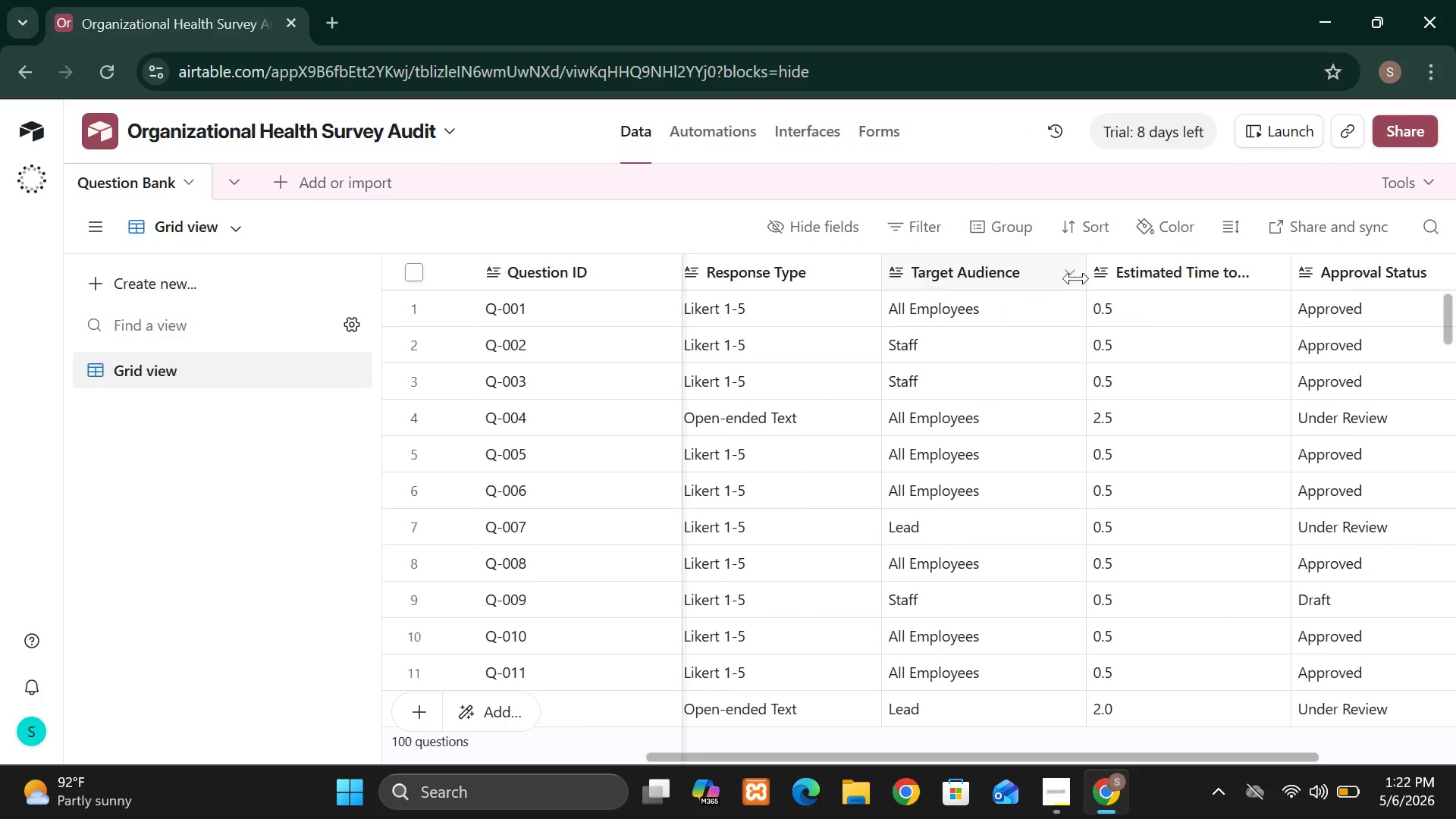 
left_click([1069, 273])
 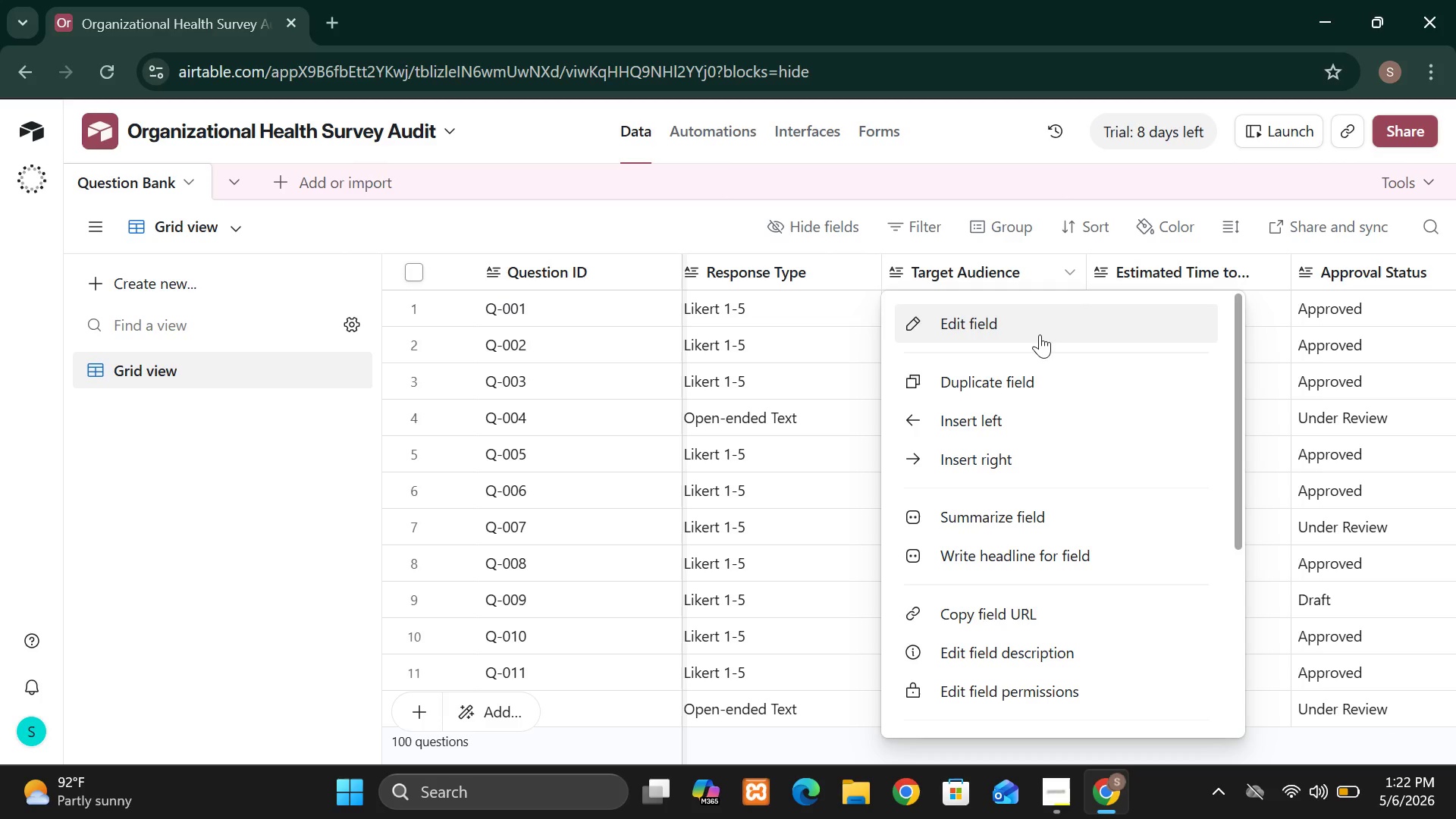 
left_click([1040, 335])
 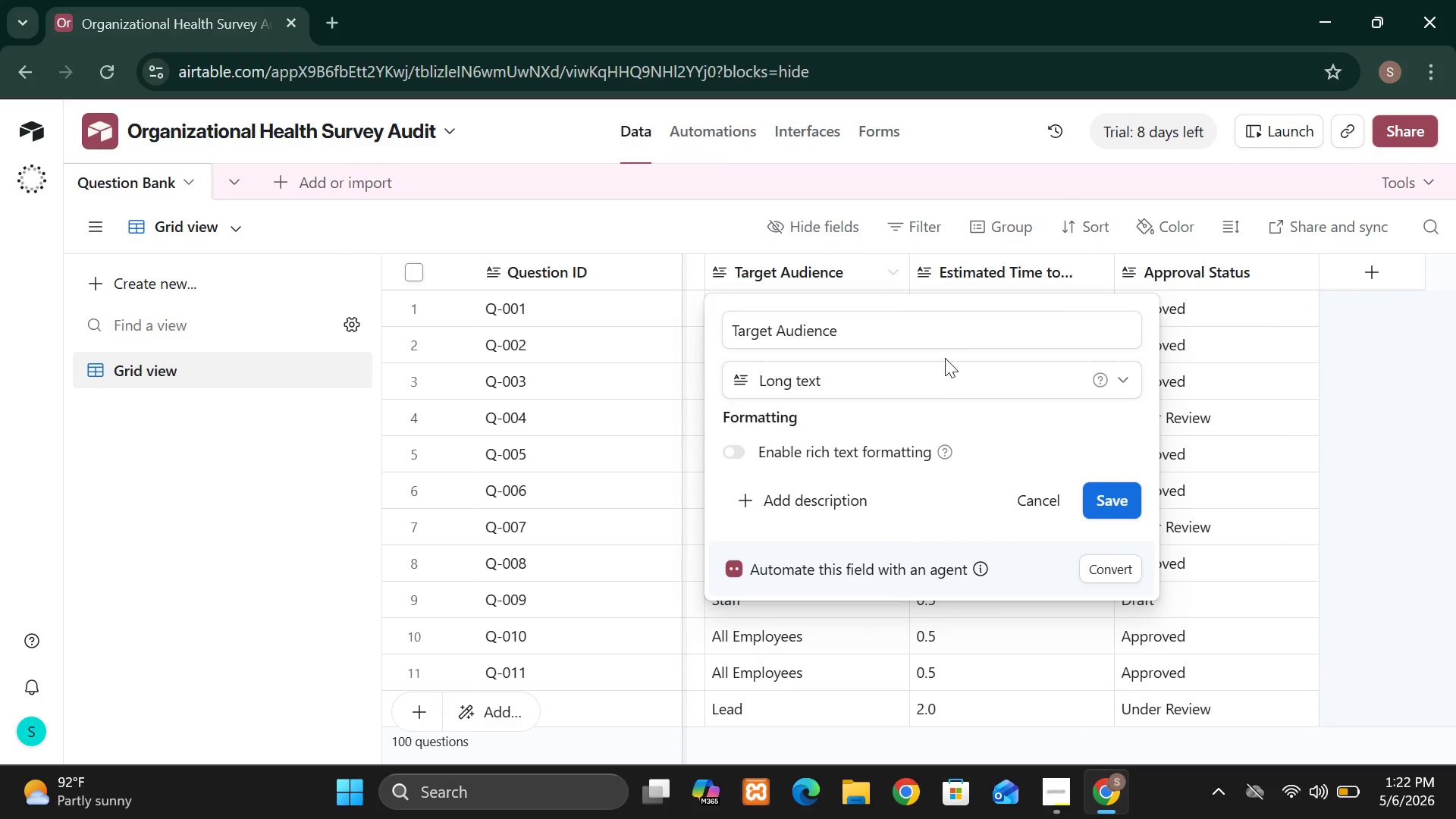 
left_click([934, 380])
 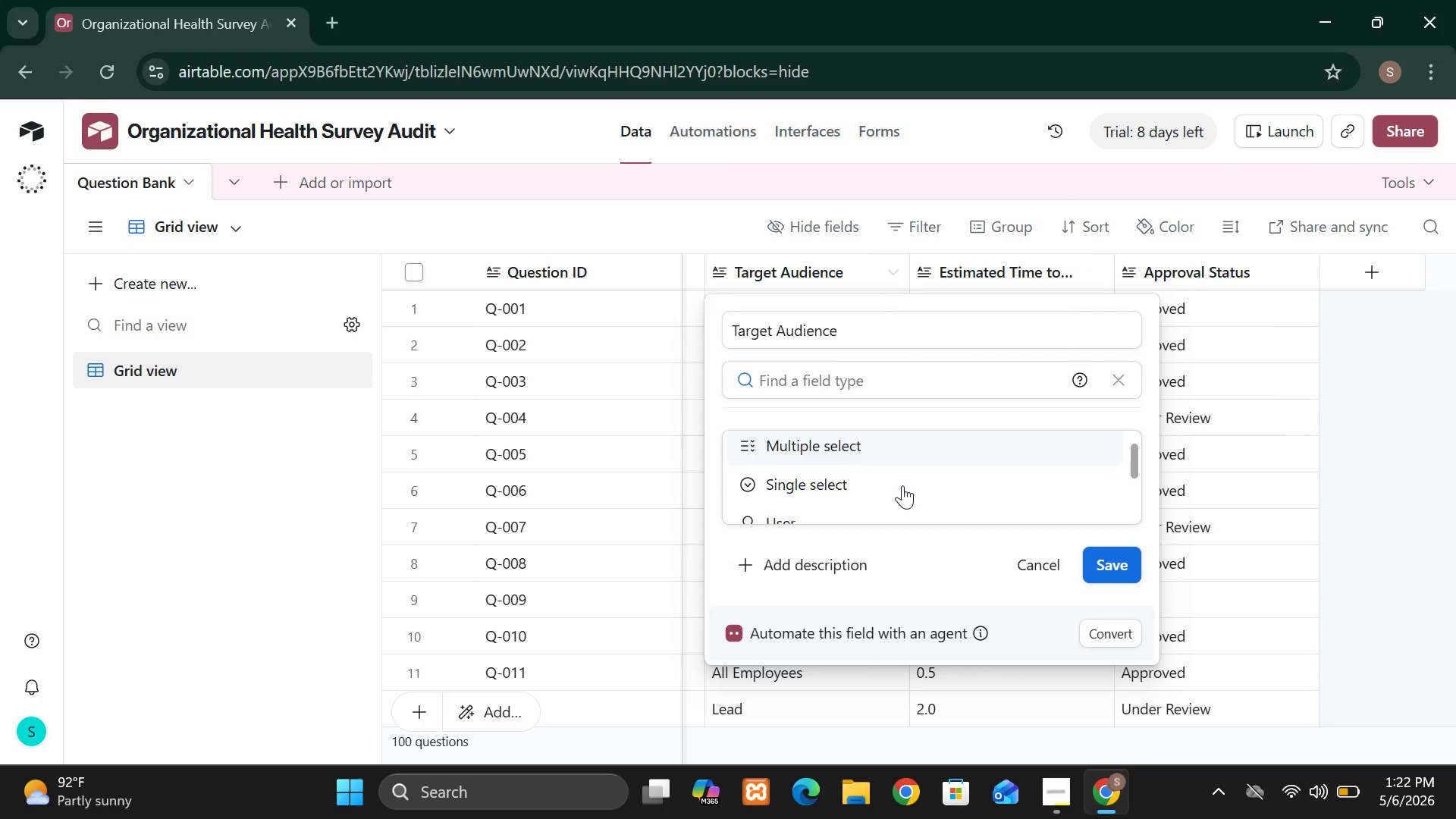 
left_click([902, 485])
 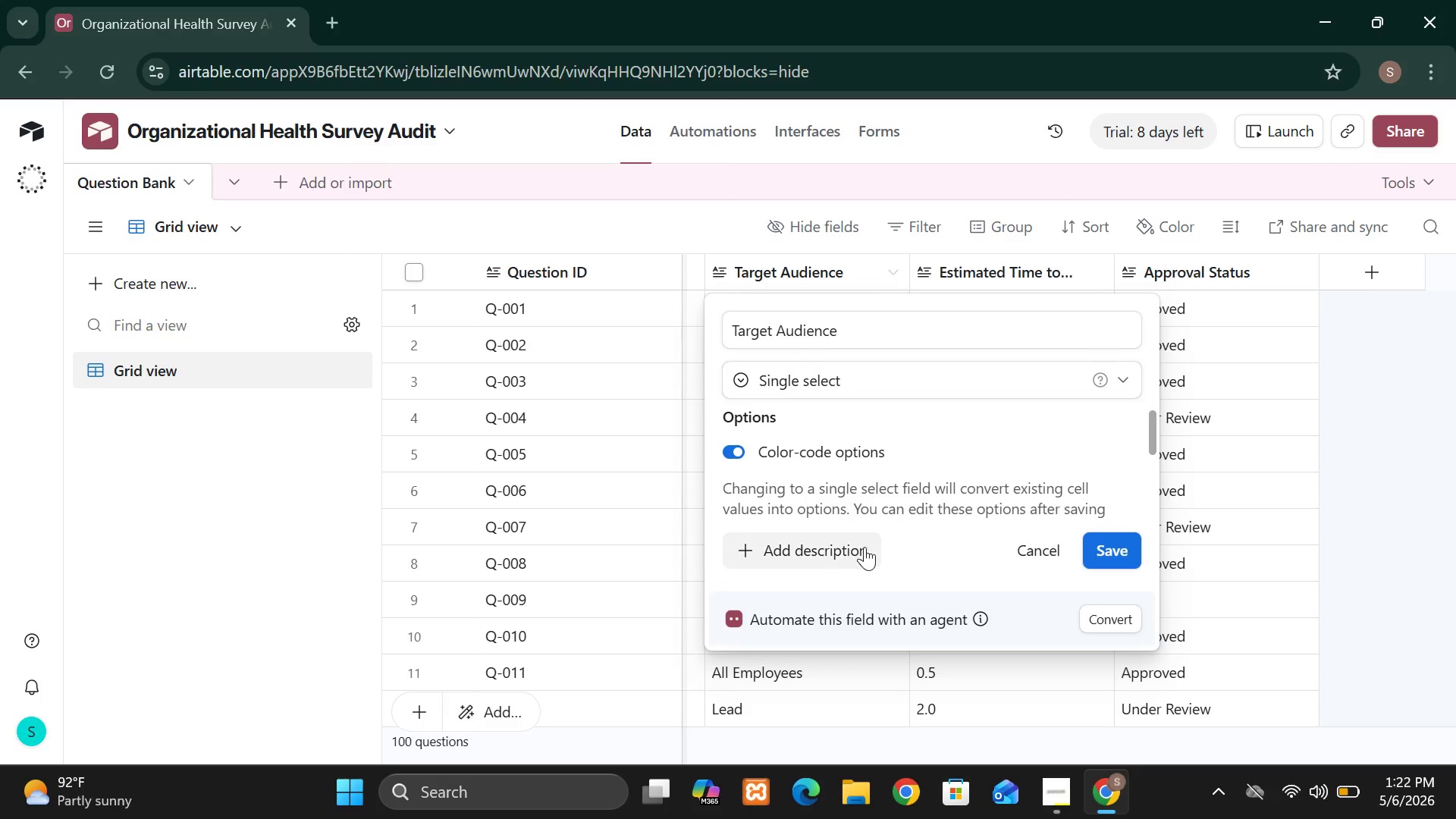 
left_click([855, 548])
 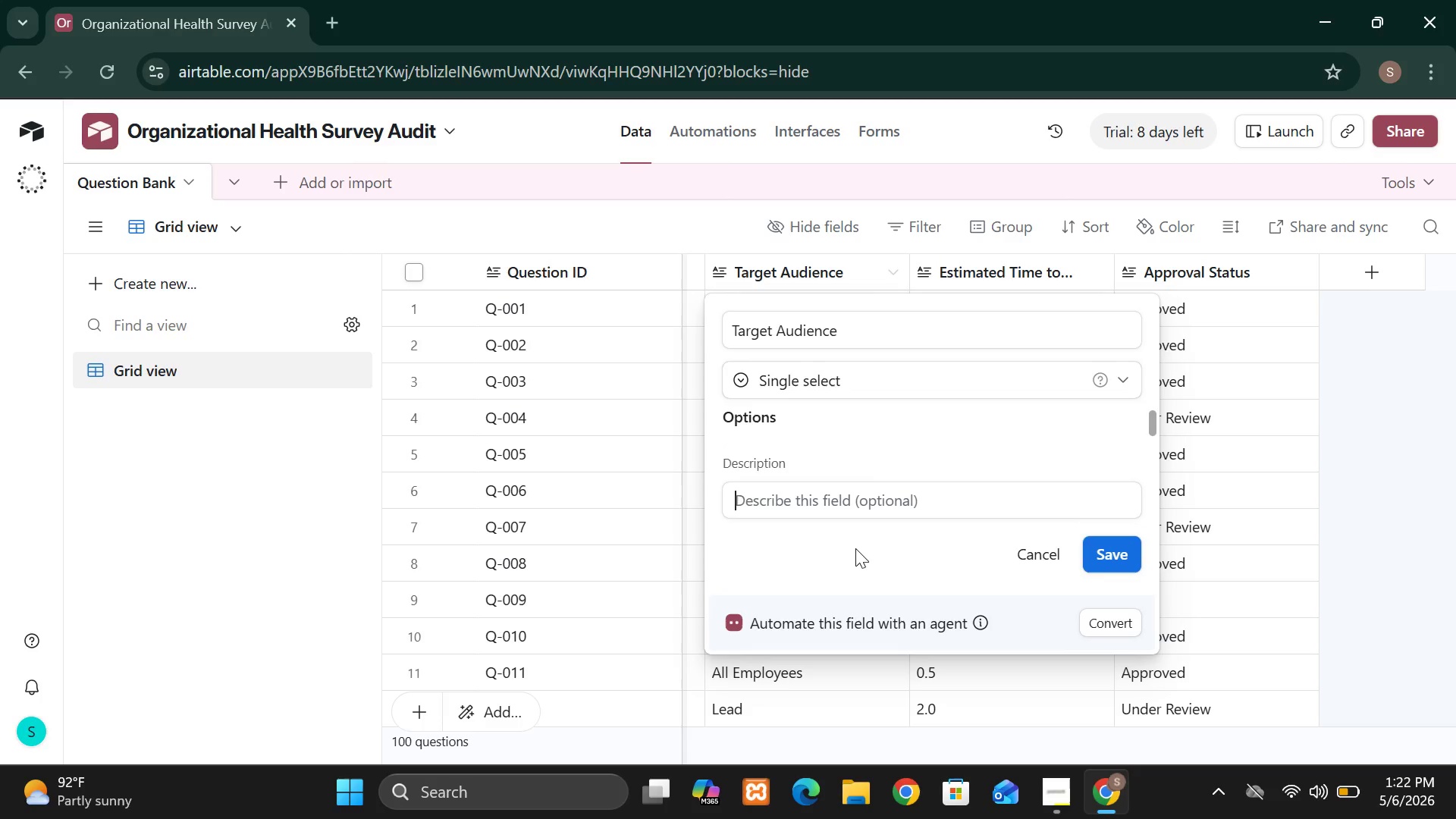 
type(Staff)
 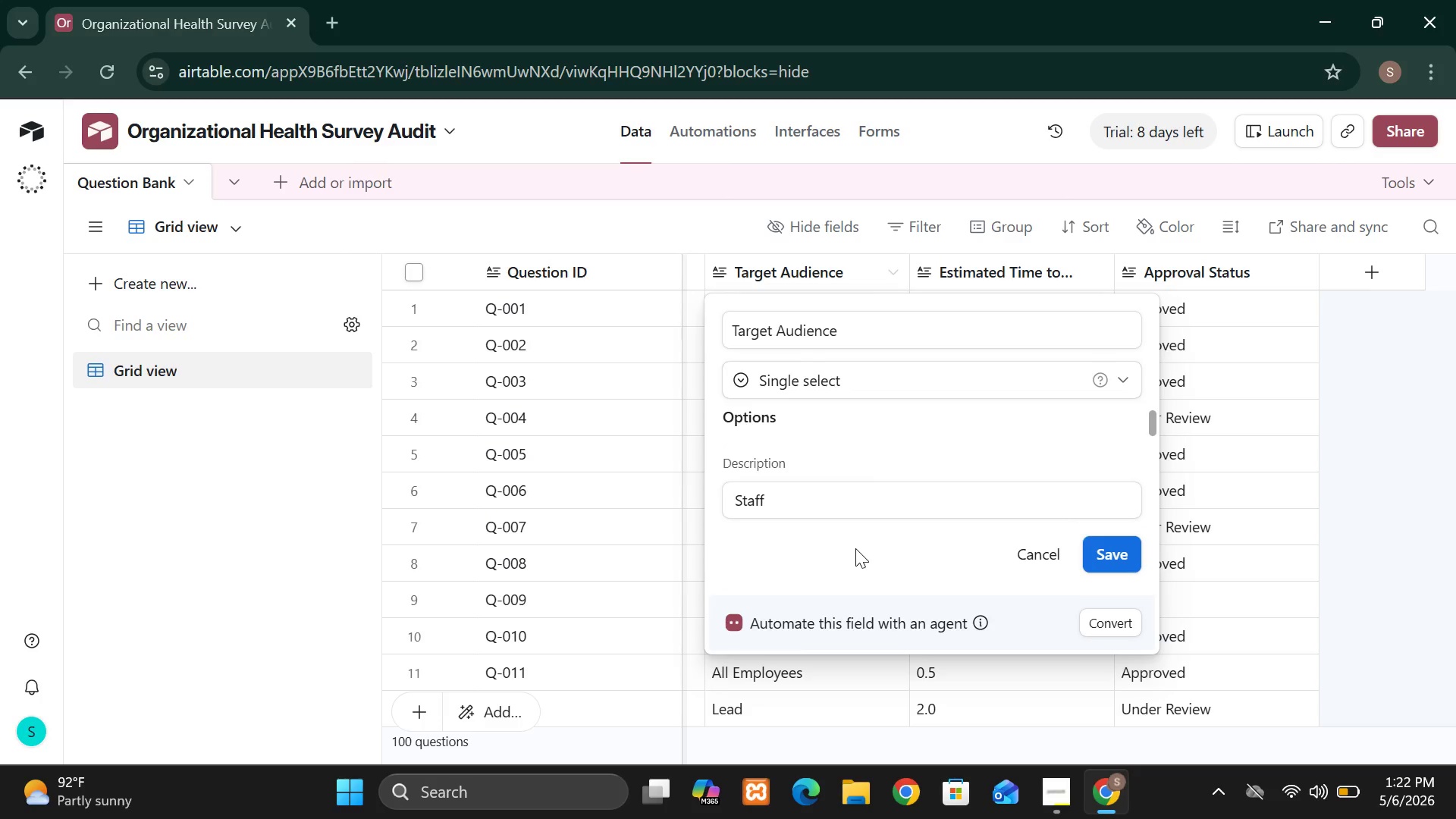 
key(Enter)
 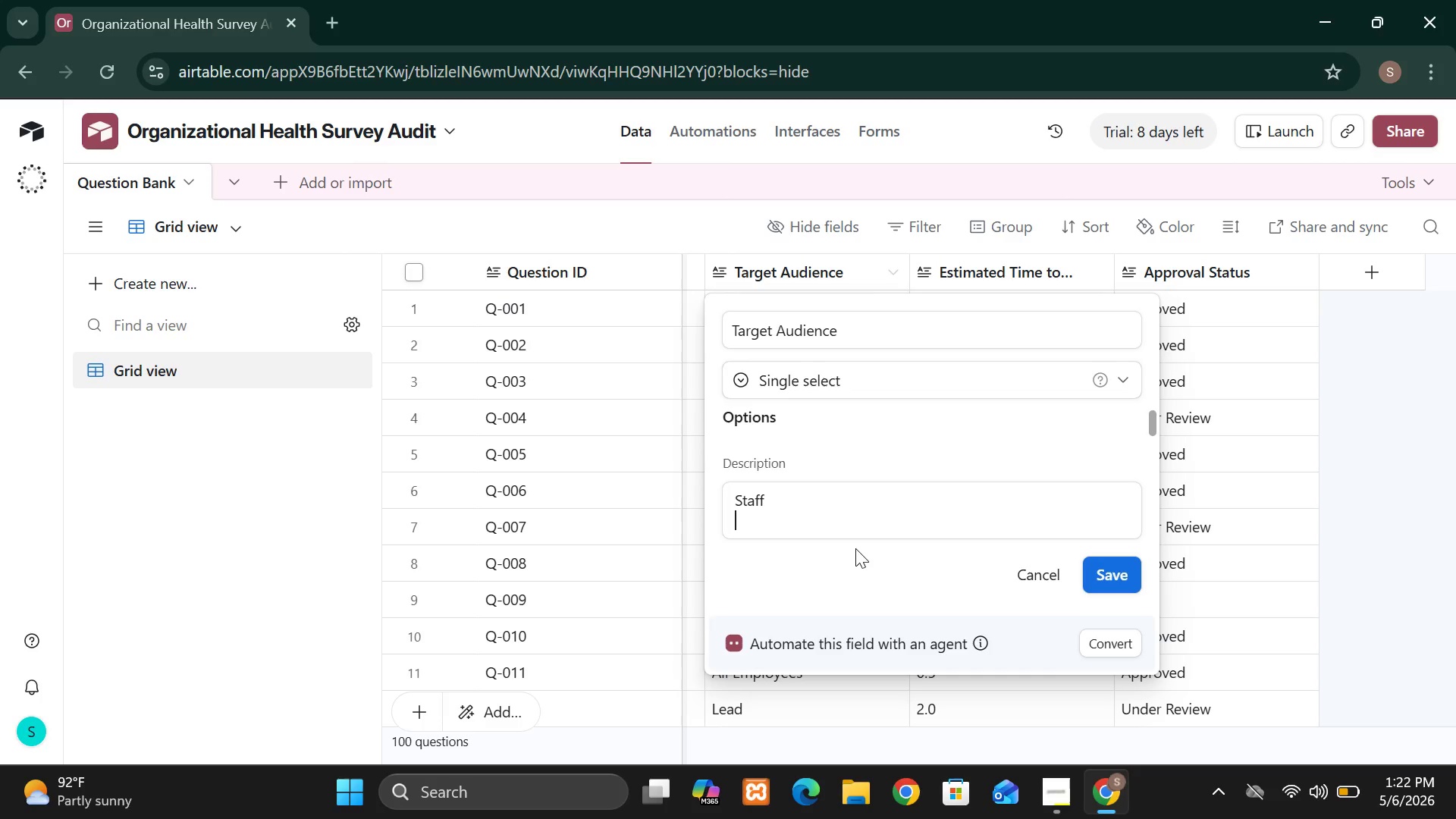 
type(Lead)
 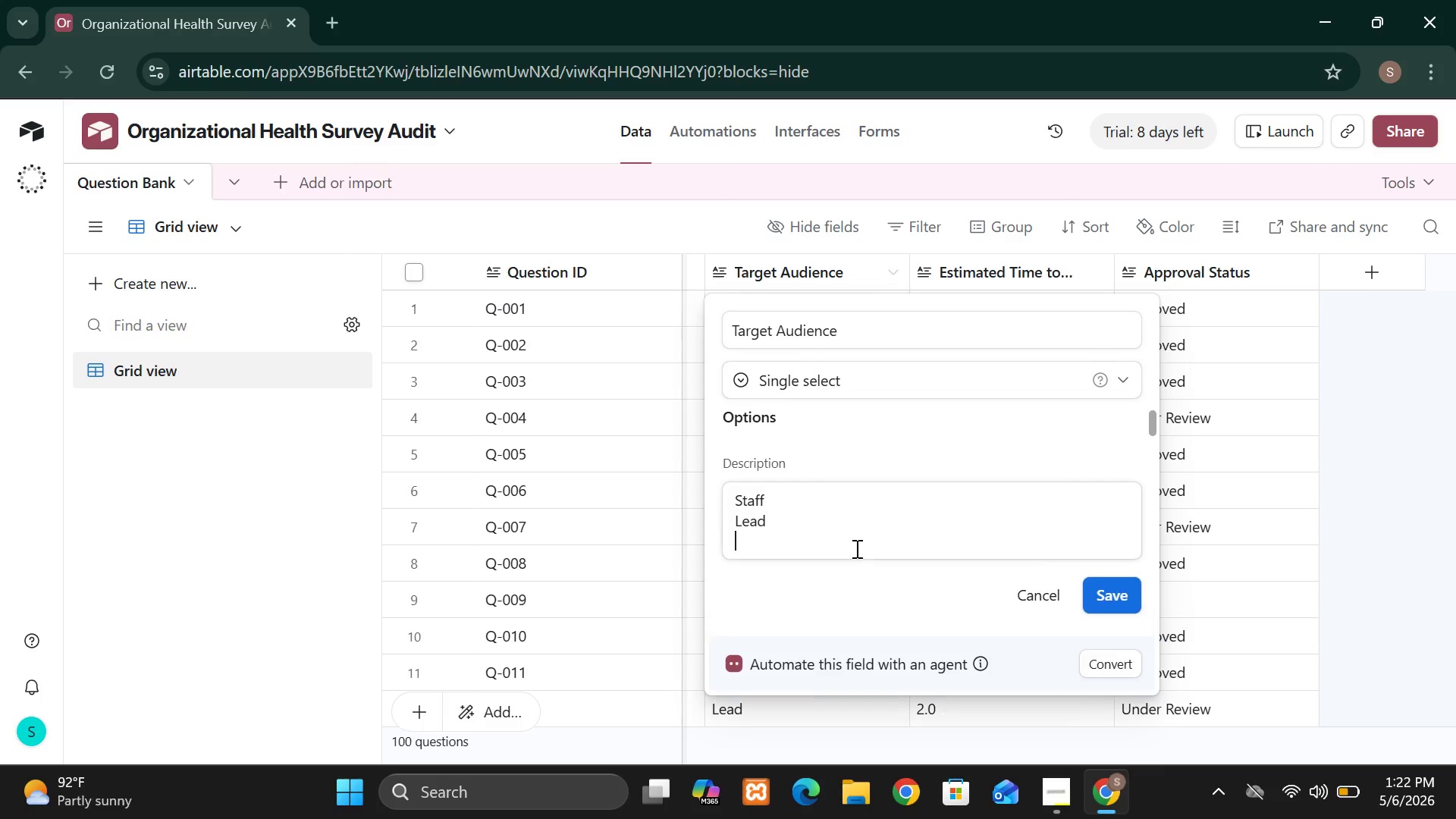 
key(Enter)
 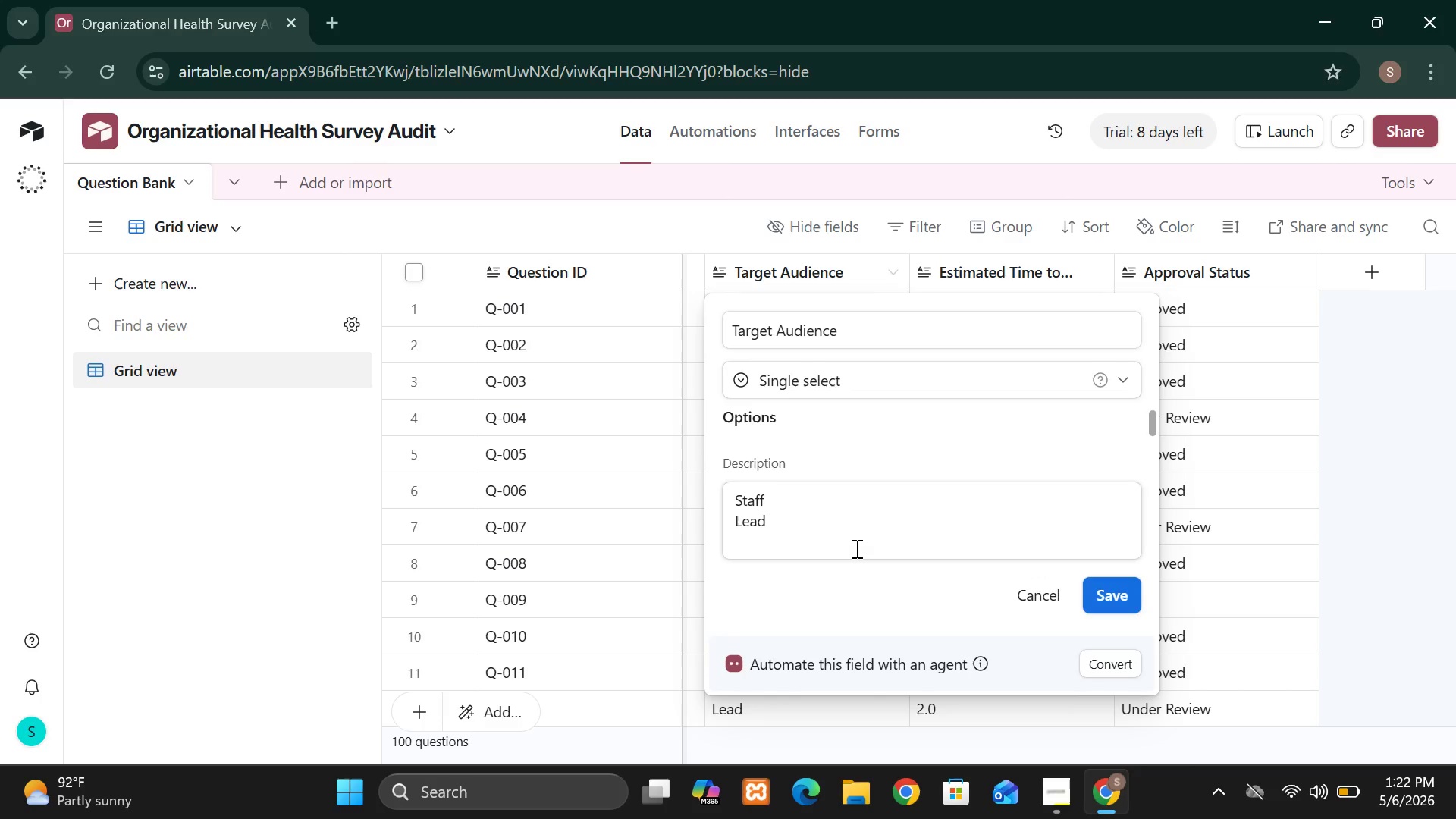 
type(C-Suit)
 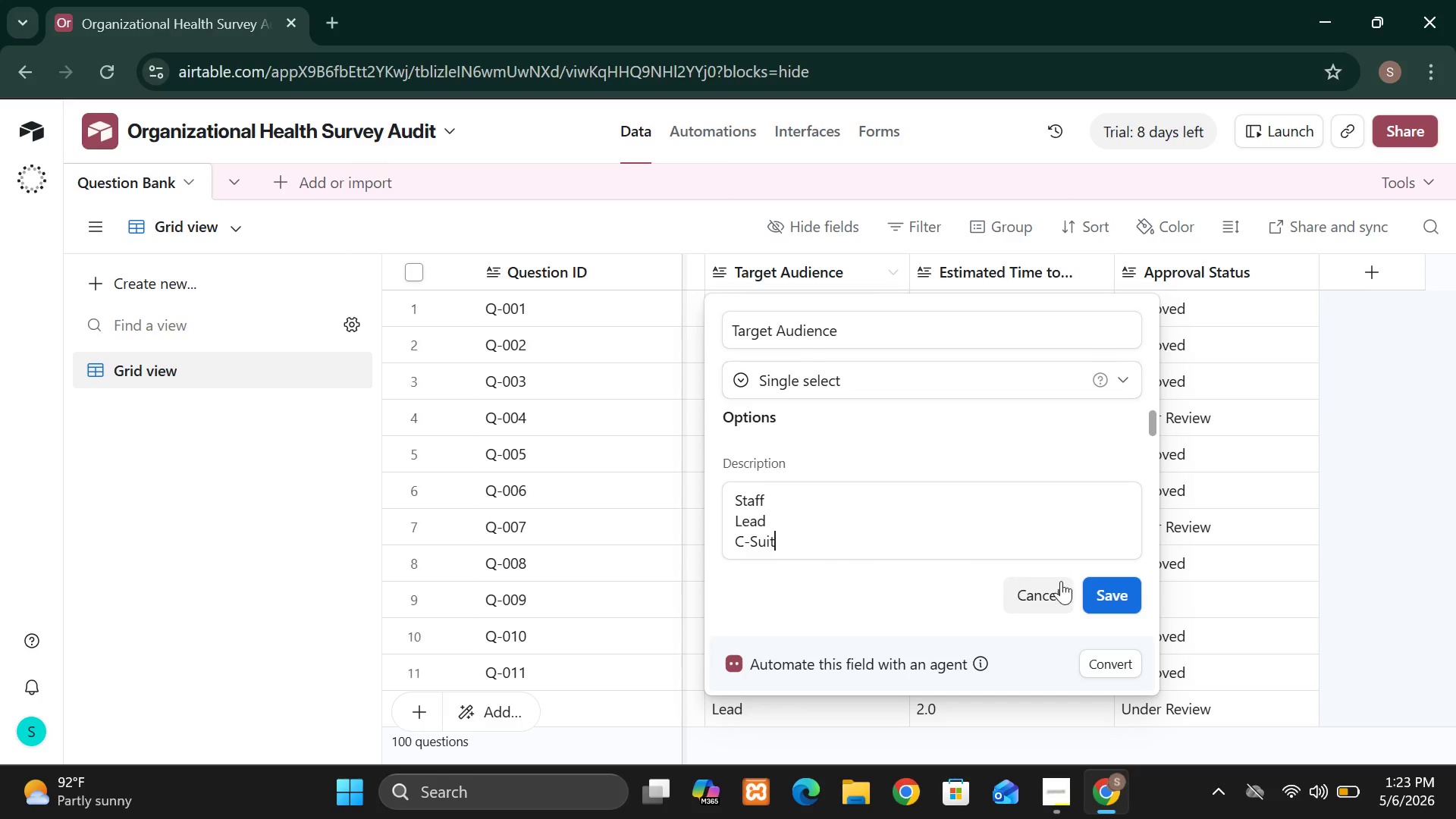 
left_click([1107, 588])
 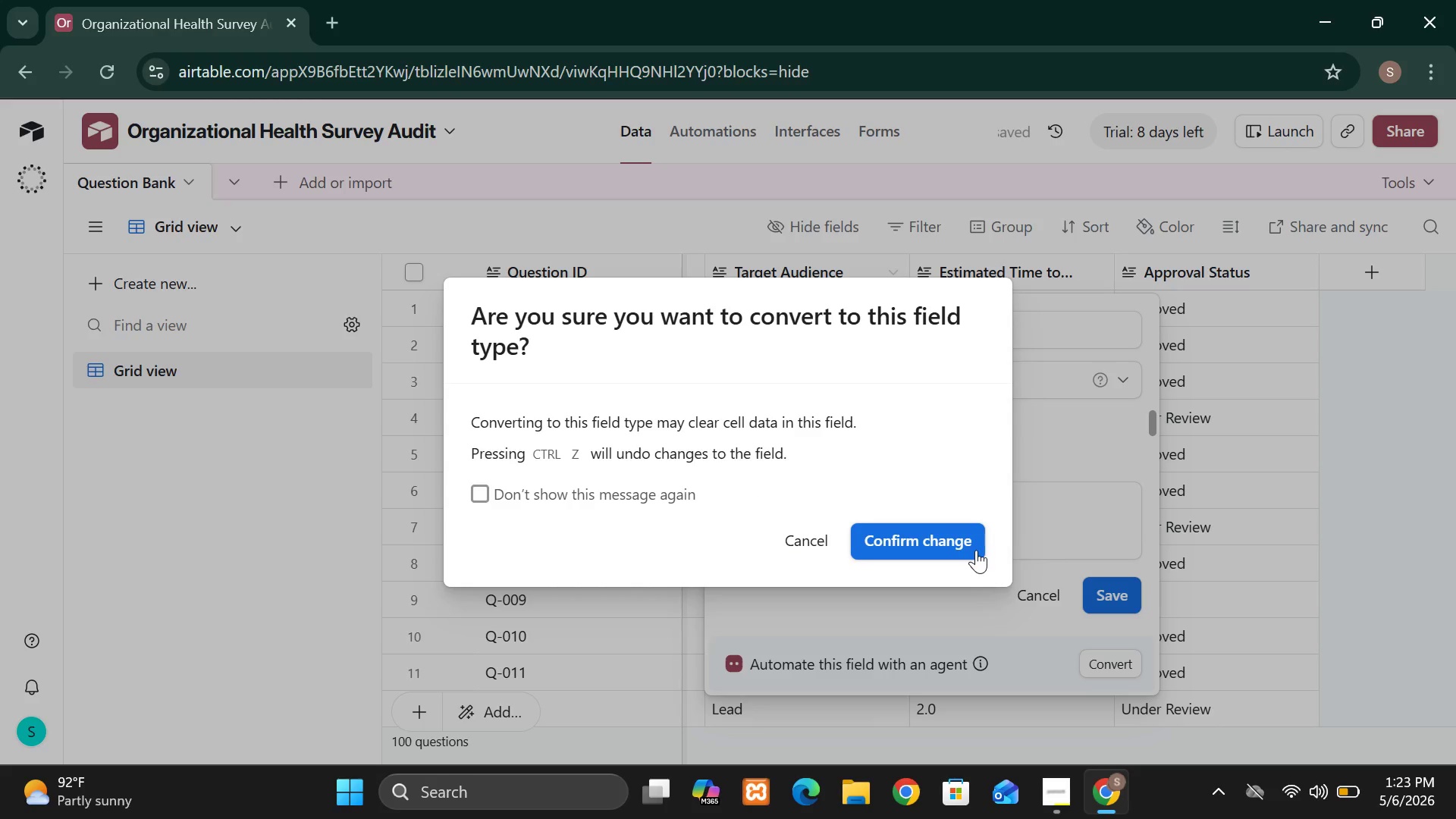 
left_click([959, 546])
 